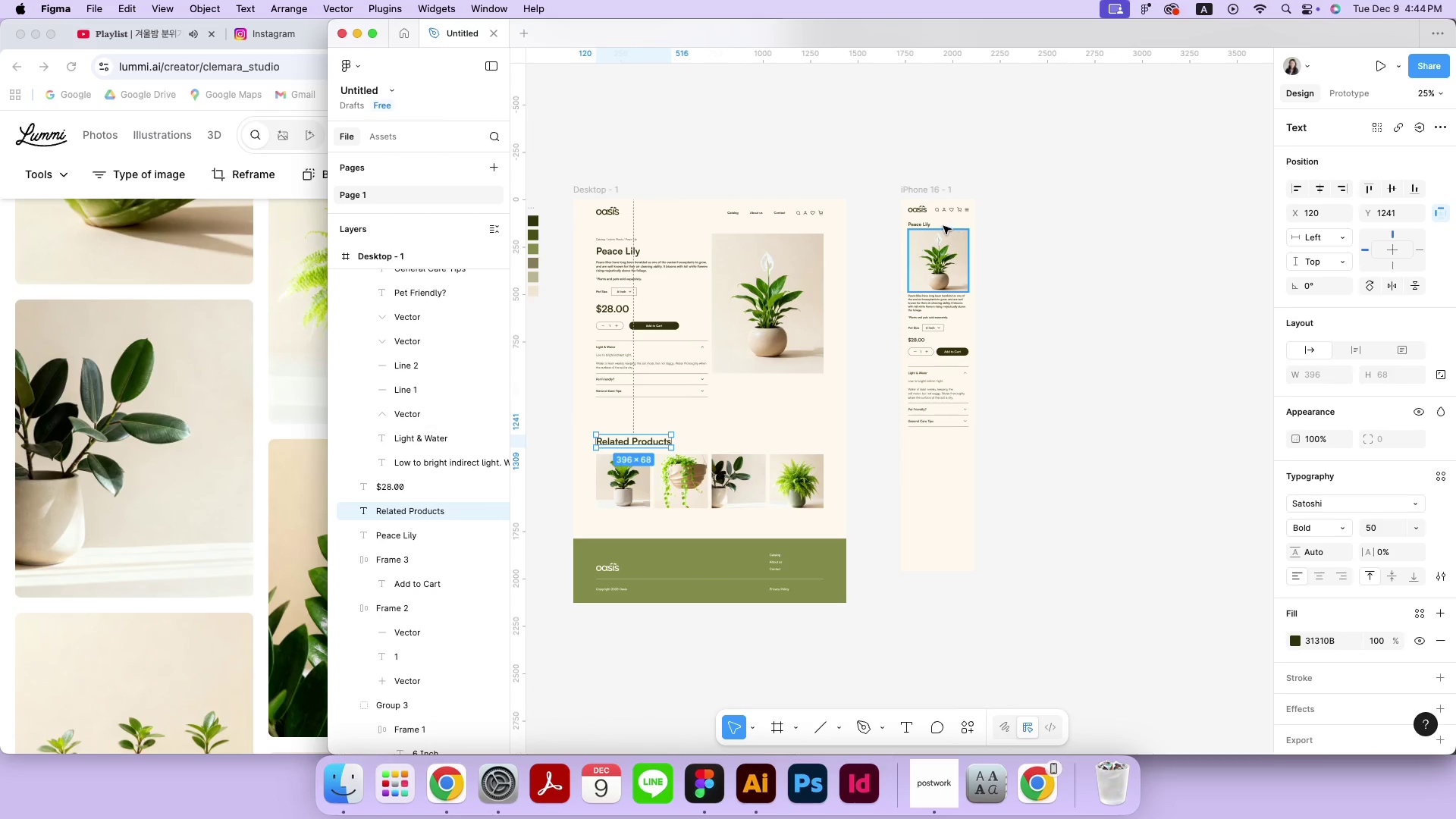 
left_click([930, 226])
 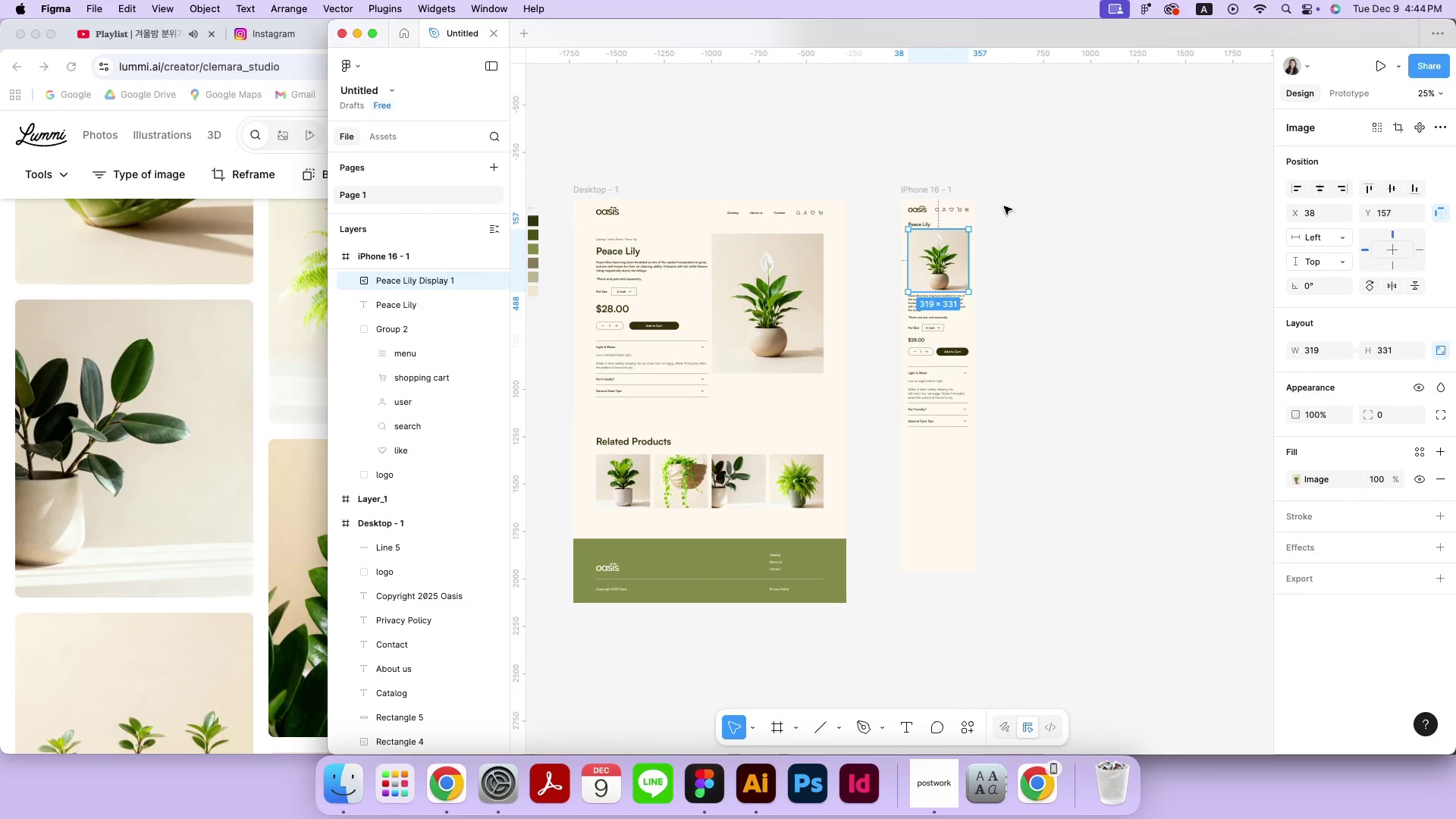 
left_click([1056, 210])
 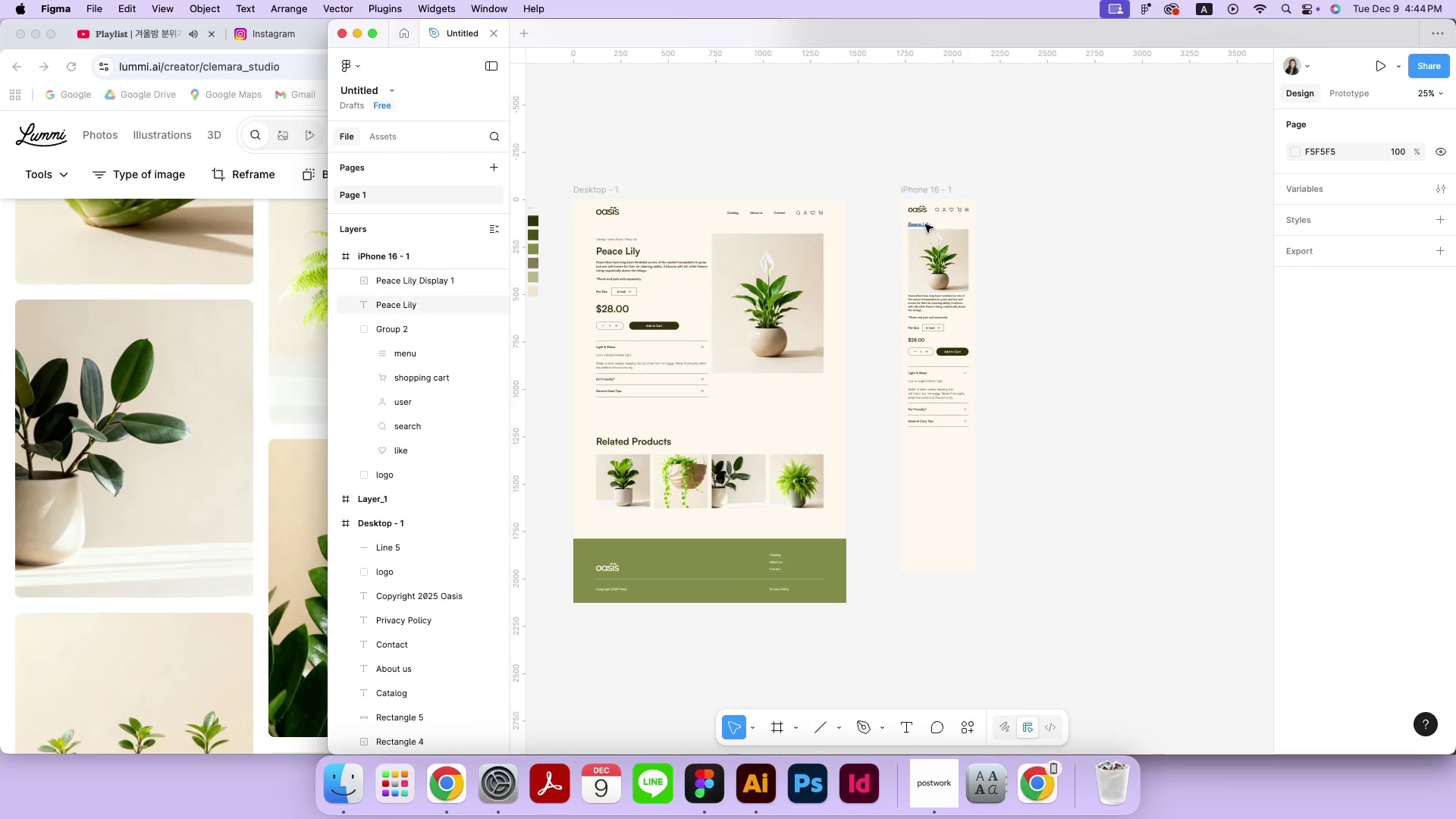 
left_click([924, 224])
 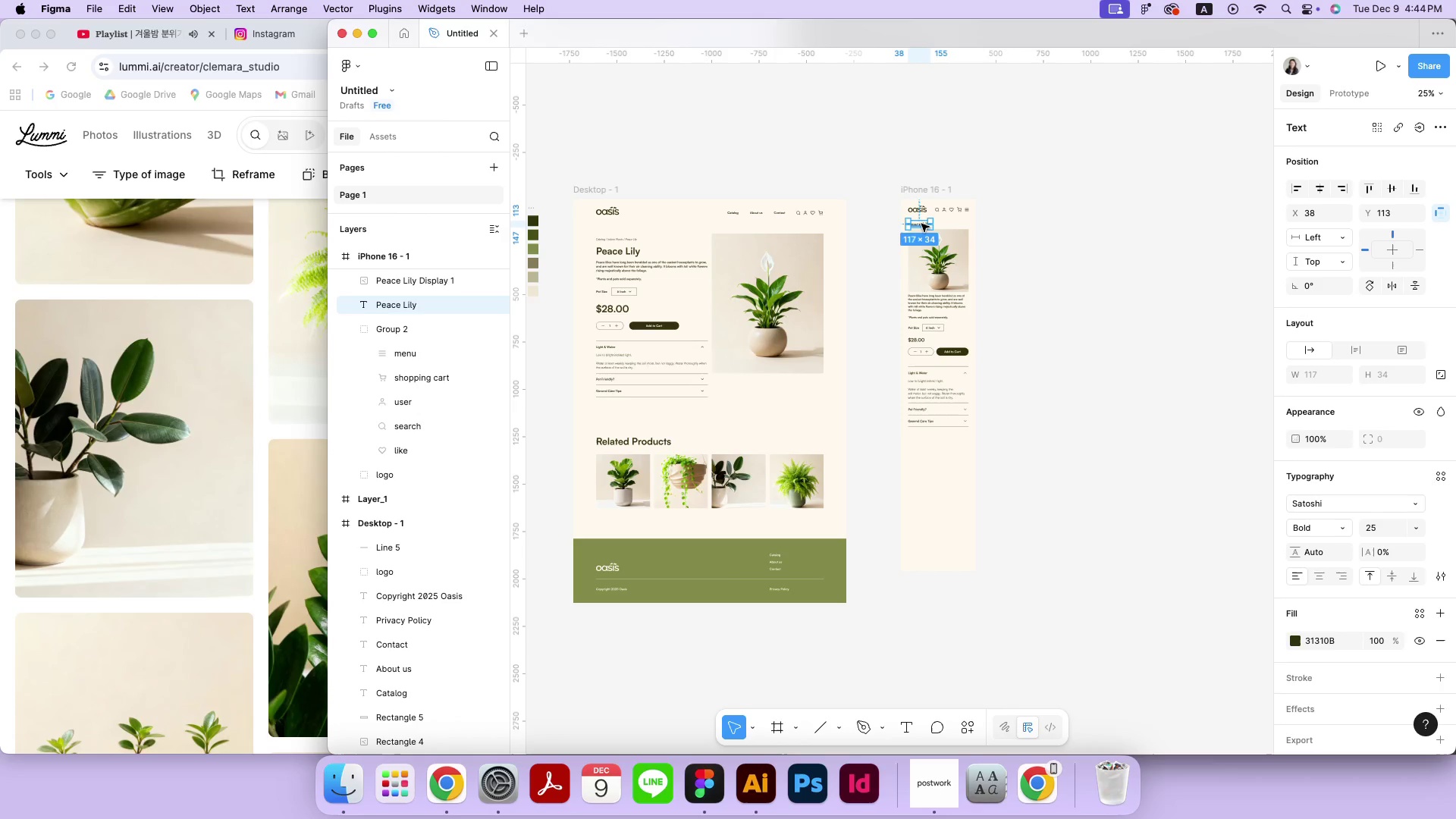 
hold_key(key=OptionLeft, duration=2.88)
left_click_drag(start_coordinate=[921, 224], to_coordinate=[920, 442])
 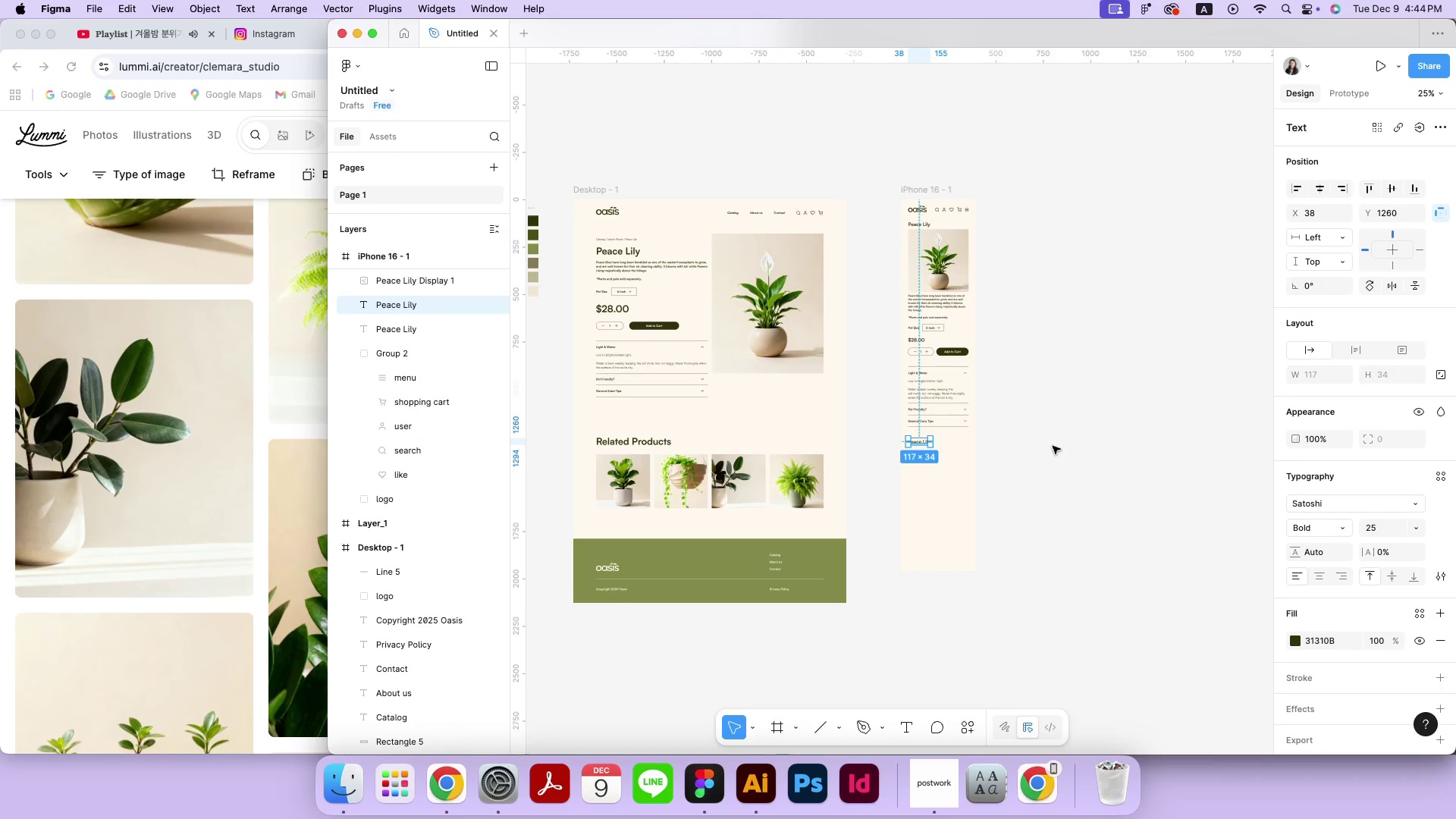 
hold_key(key=ShiftLeft, duration=2.48)
 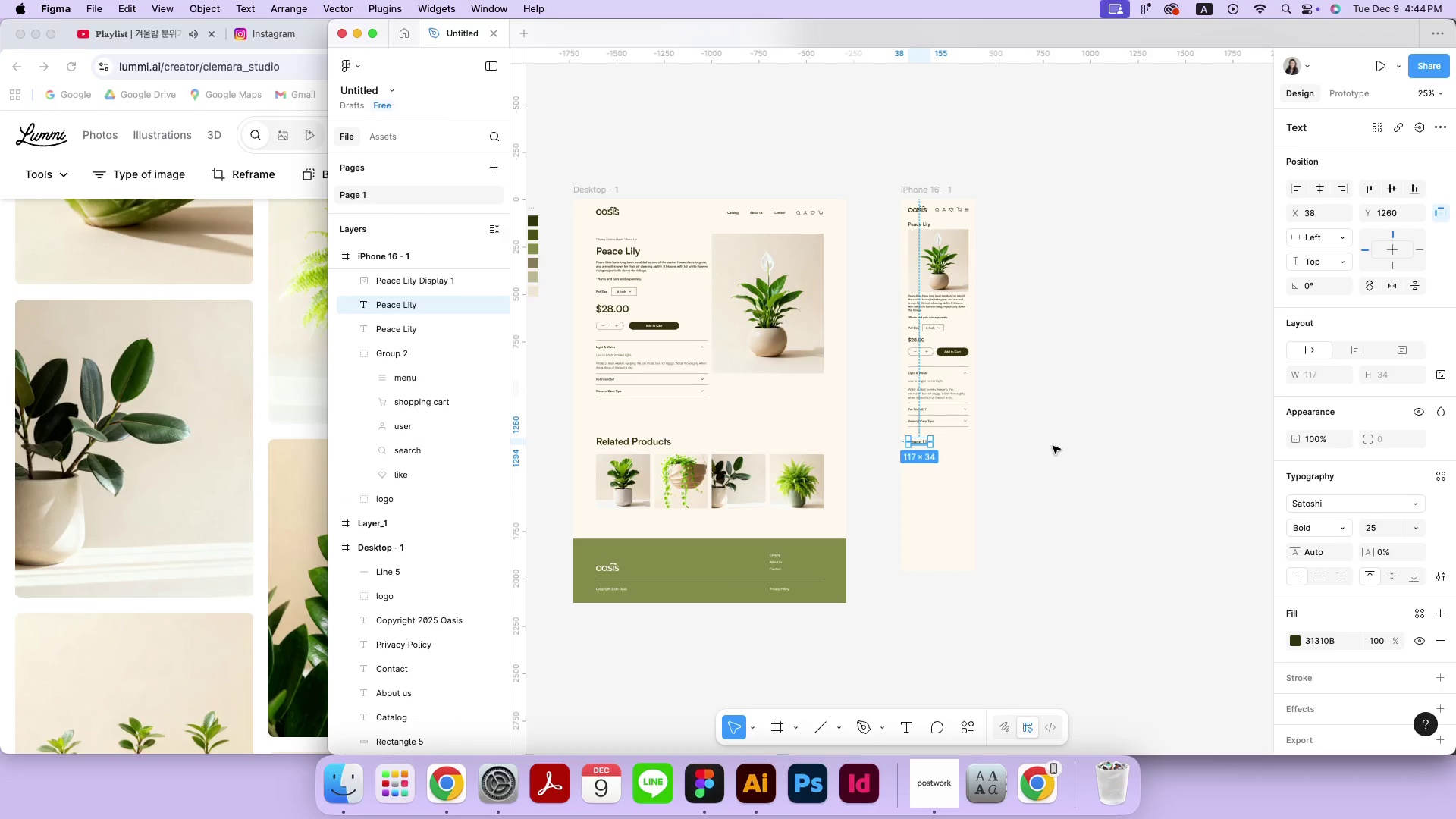 
key(Meta+Equal)
 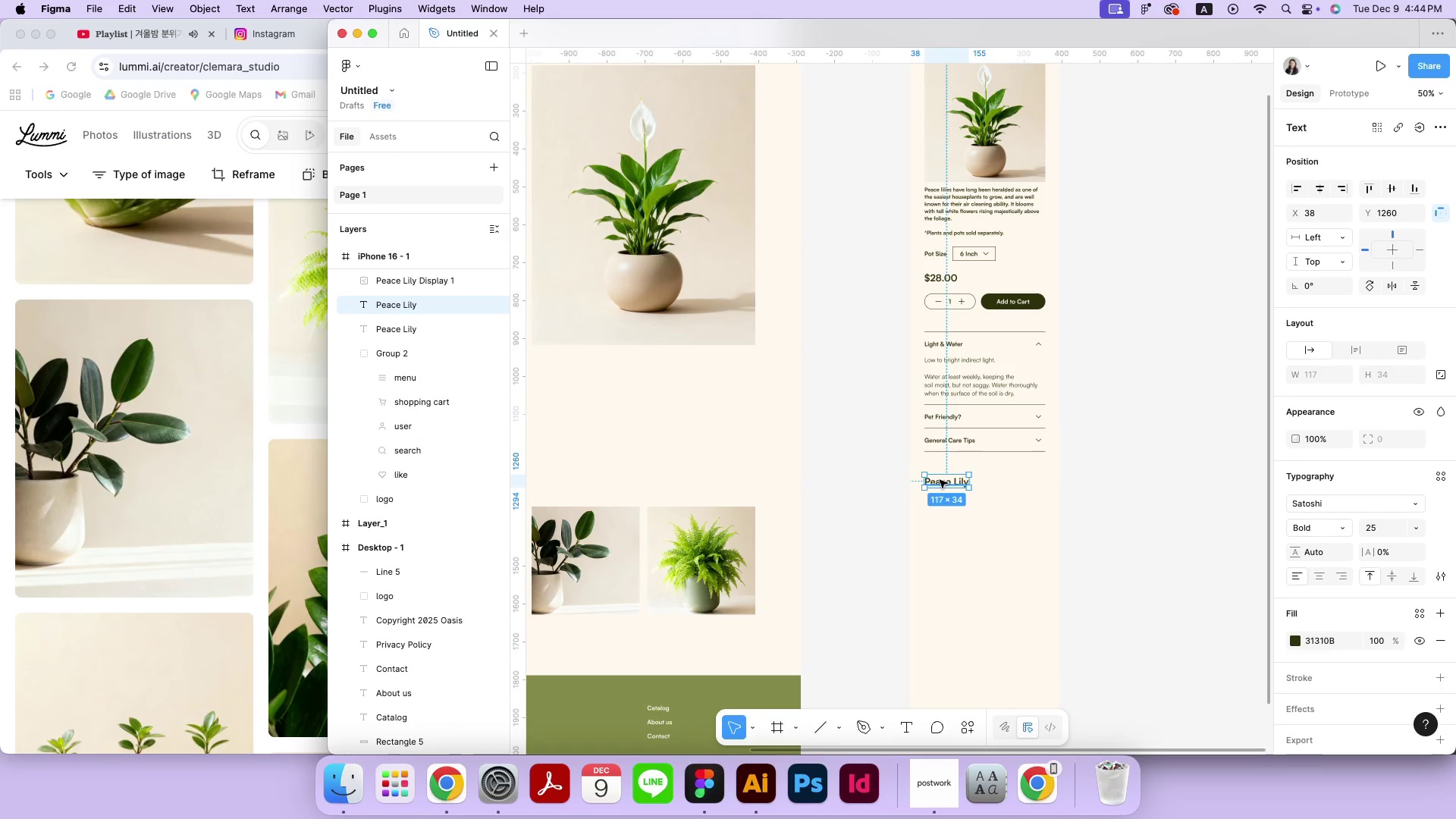 
double_click([940, 480])
 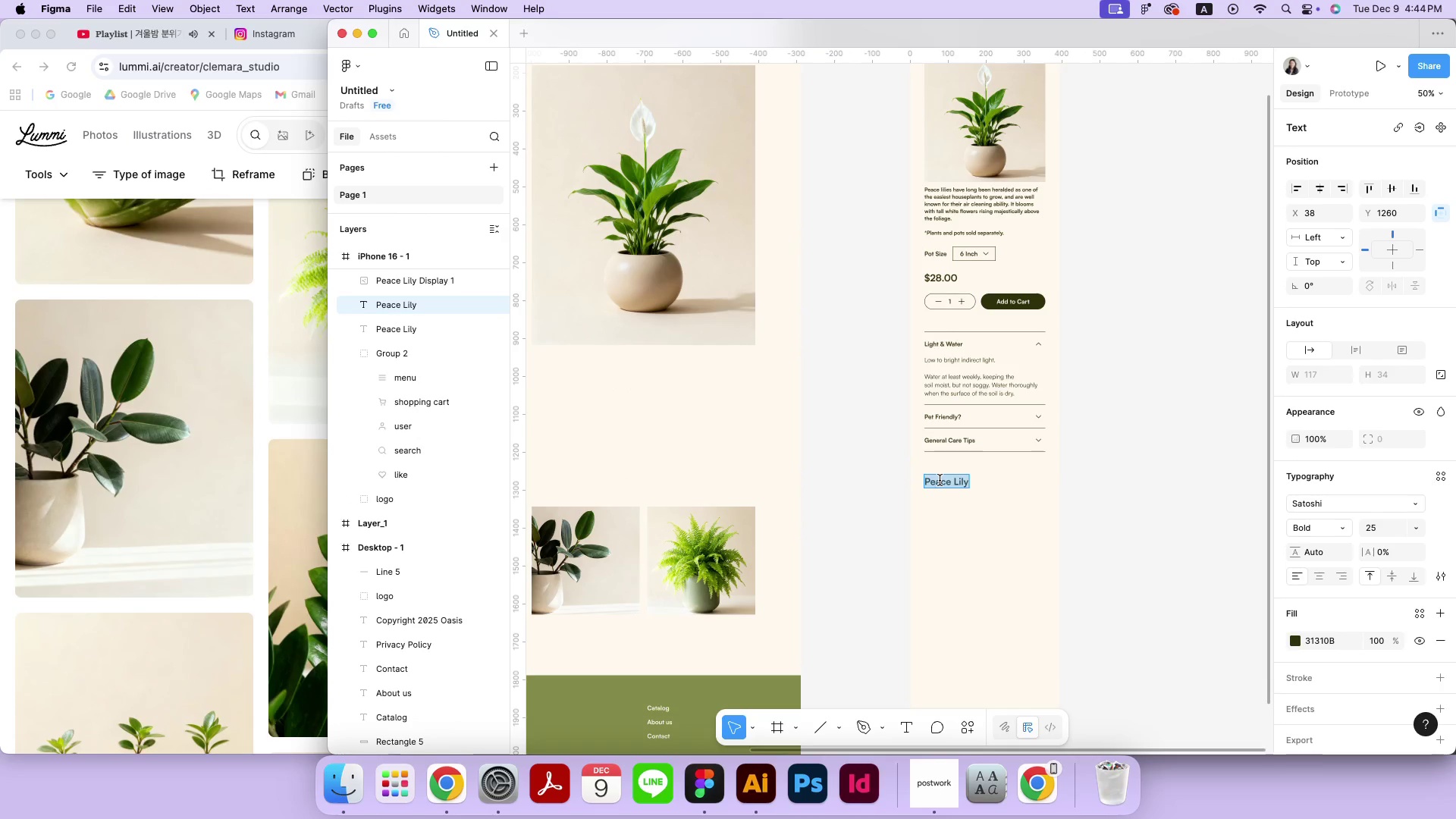 
hold_key(key=CapsLock, duration=1.15)
 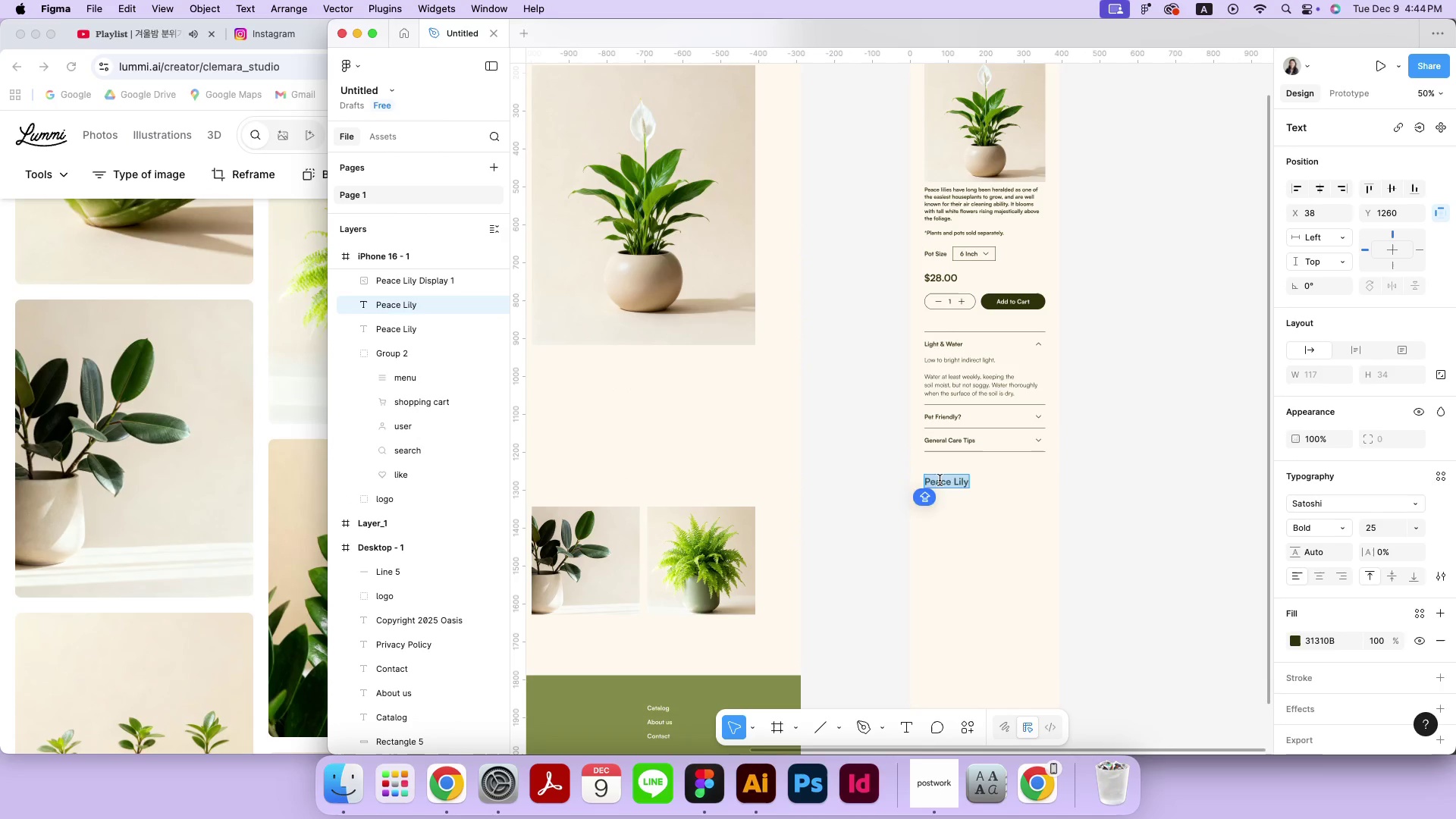 
type(rEAL)
key(Backspace)
key(Backspace)
type(LATED Produst)
key(Backspace)
key(Backspace)
type(cts)
 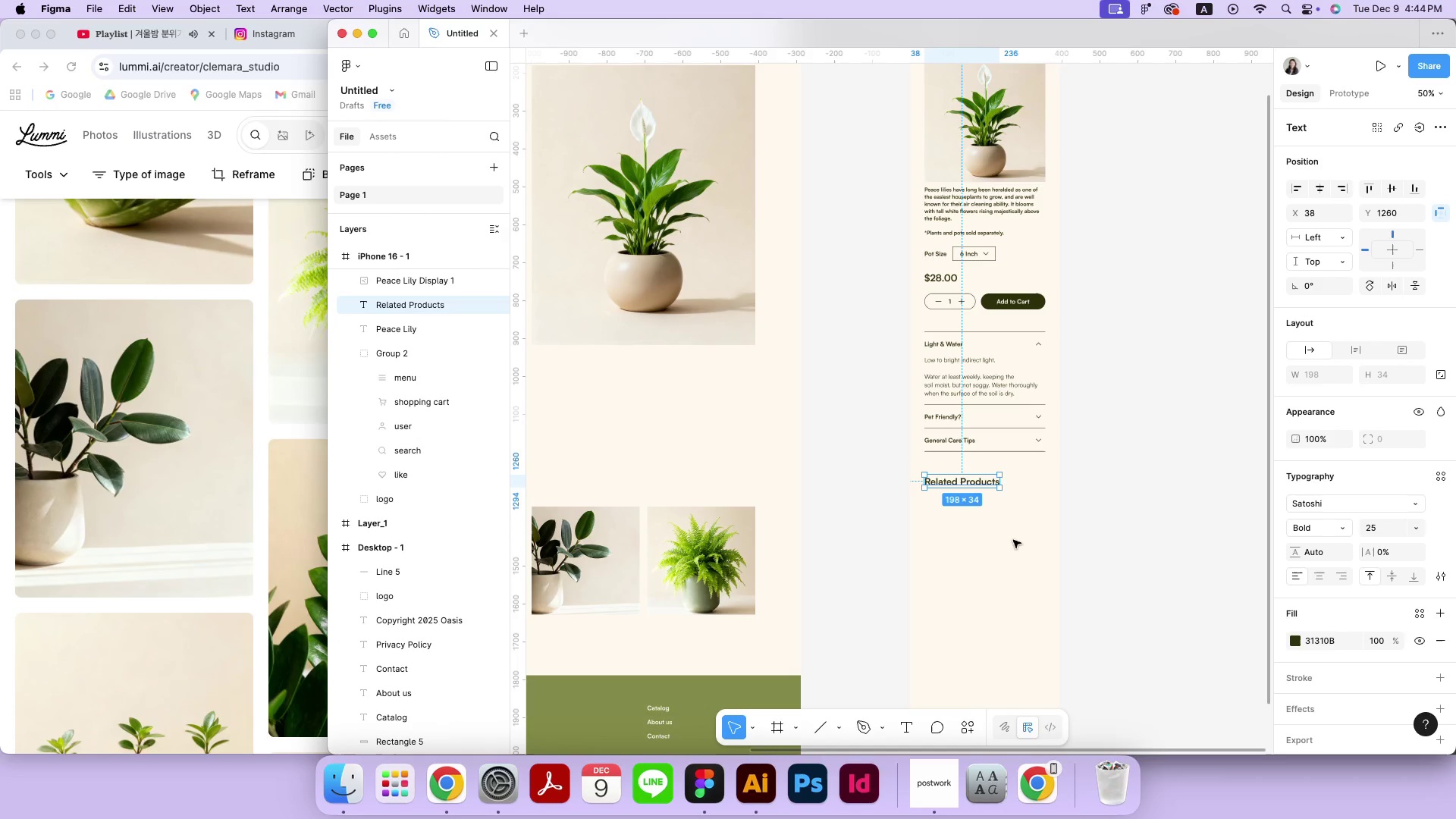 
hold_key(key=CapsLock, duration=0.81)
 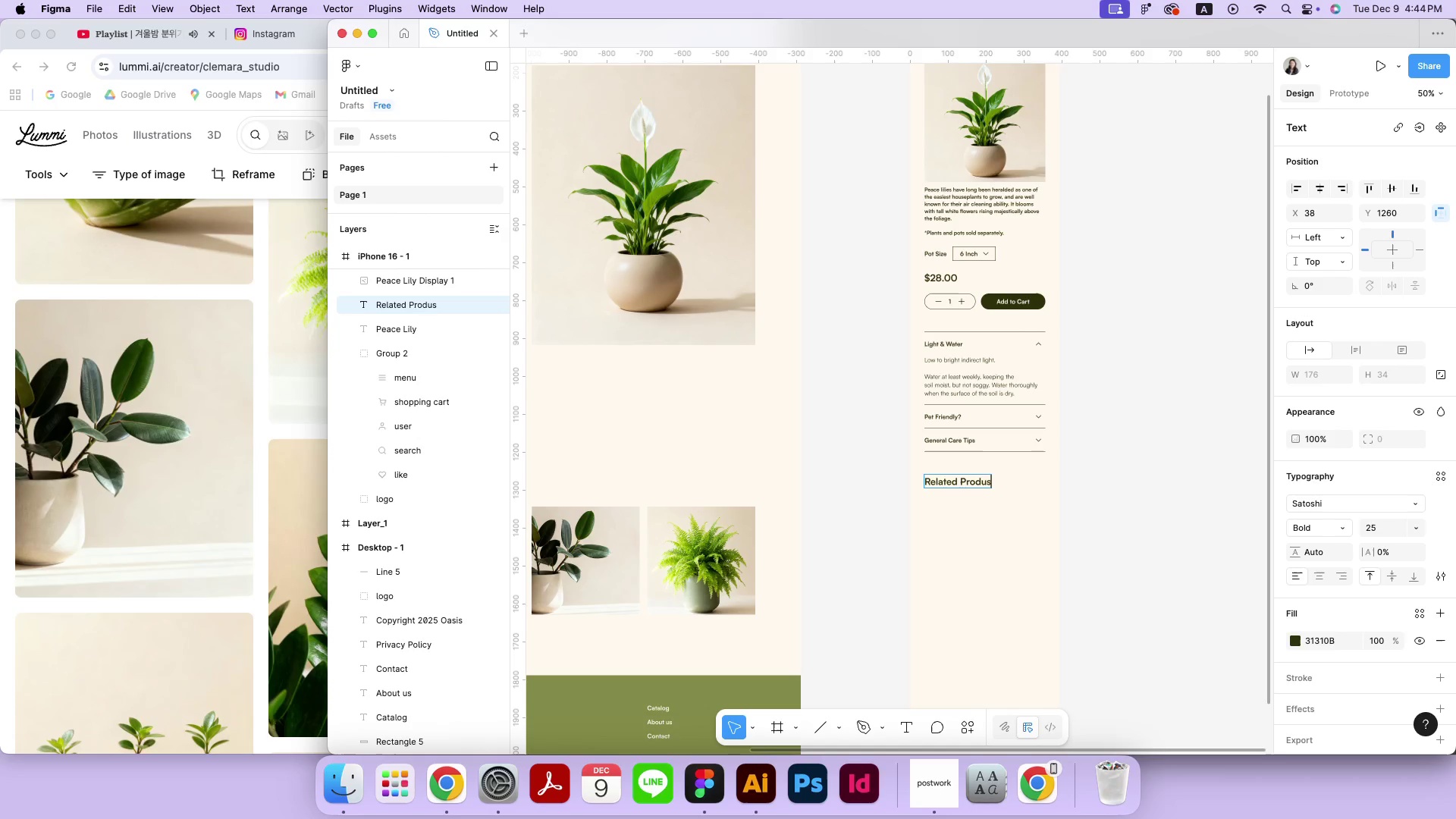 
left_click([1013, 540])
 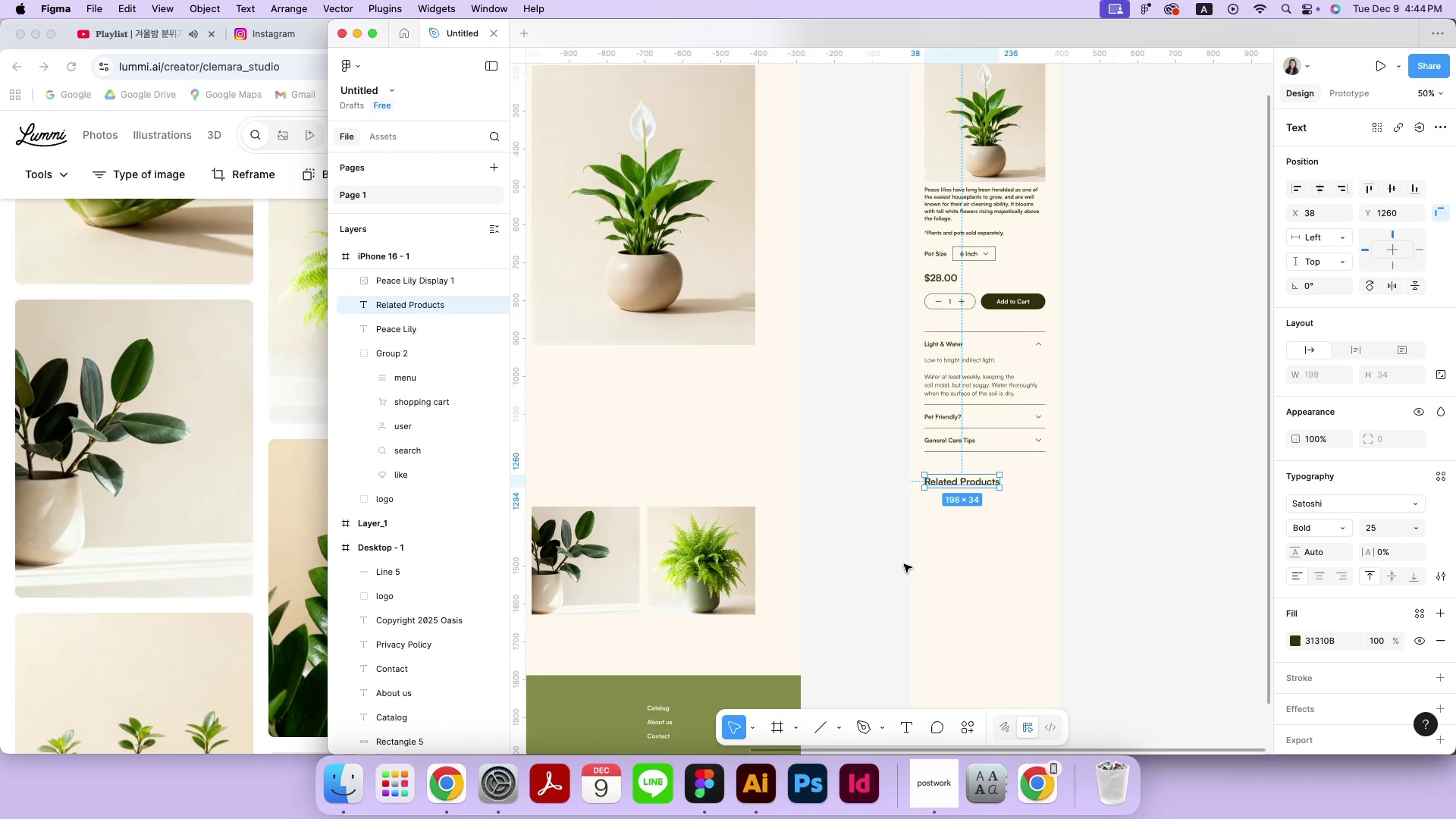 
hold_key(key=Space, duration=1.51)
 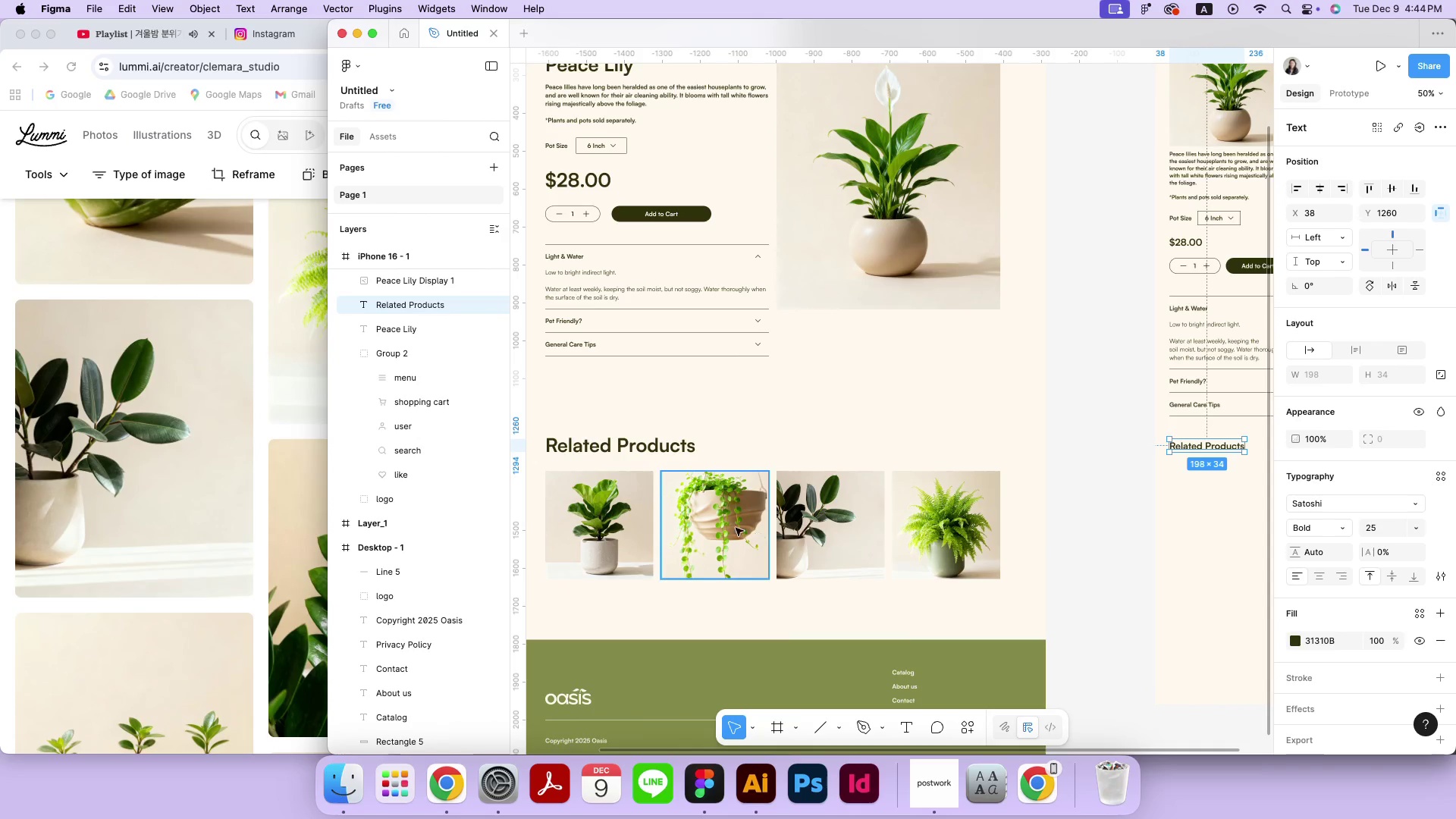 
left_click_drag(start_coordinate=[810, 570], to_coordinate=[1056, 535])
 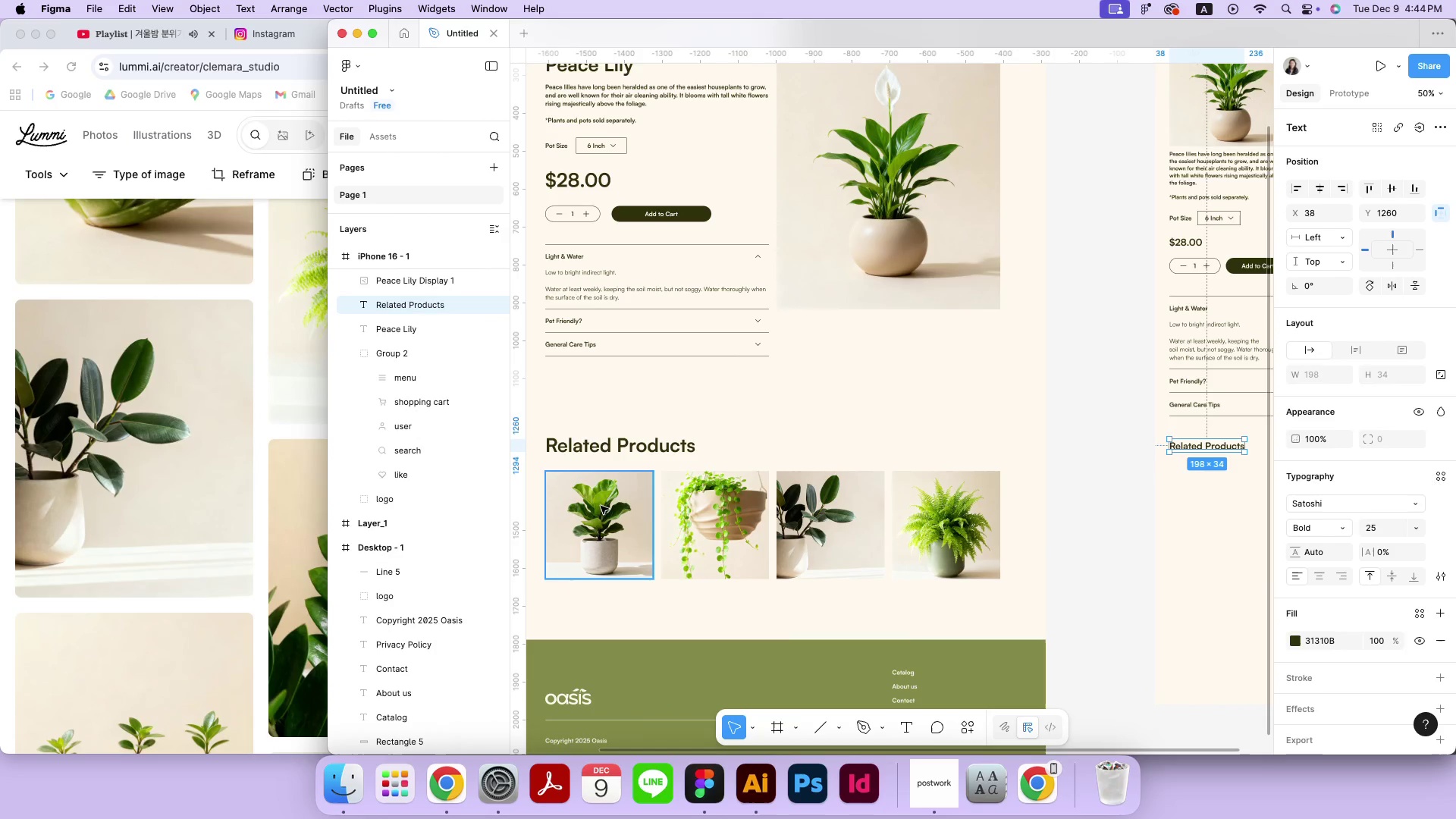 
key(Space)
 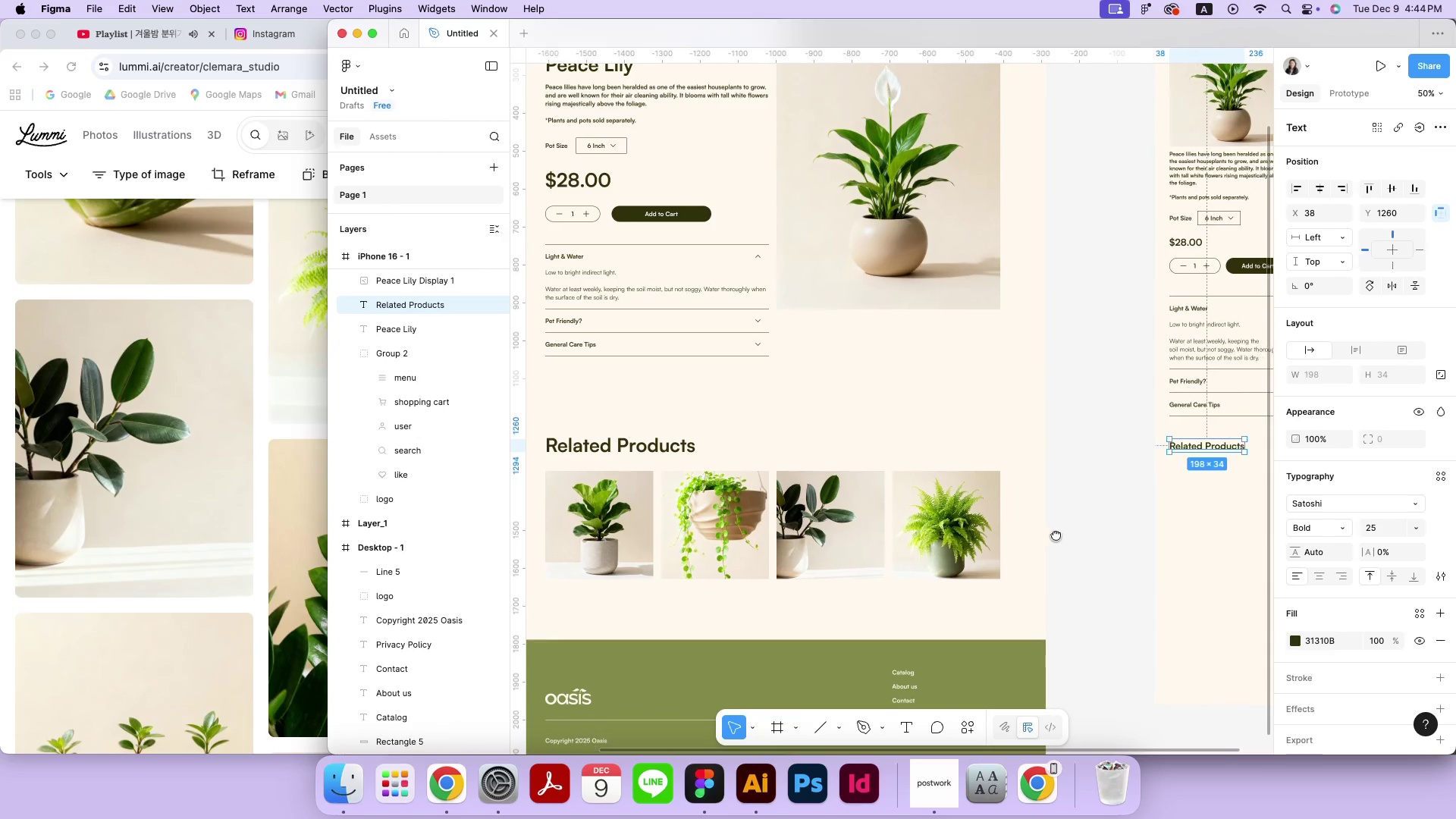 
key(Space)
 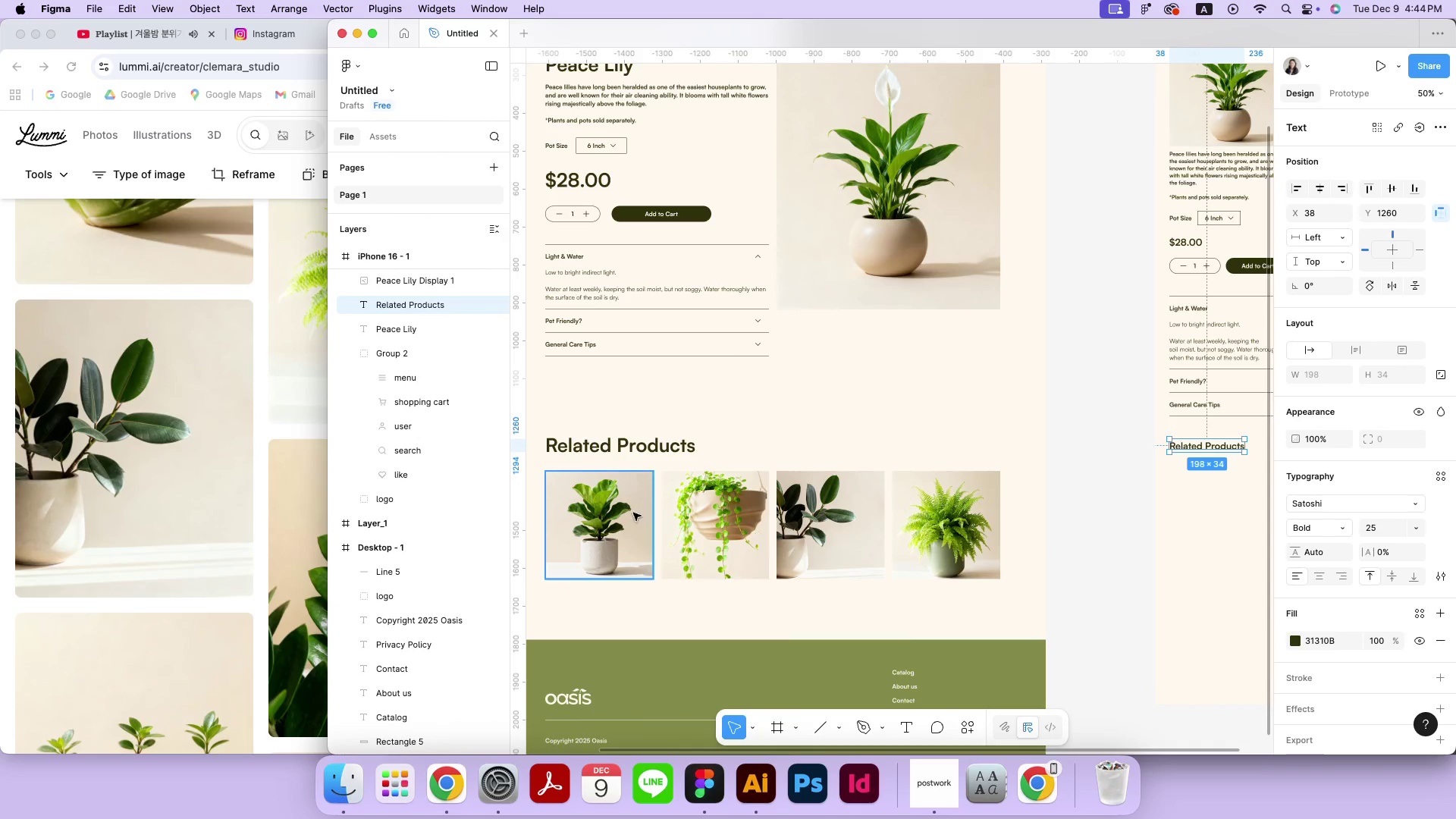 
left_click([593, 504])
 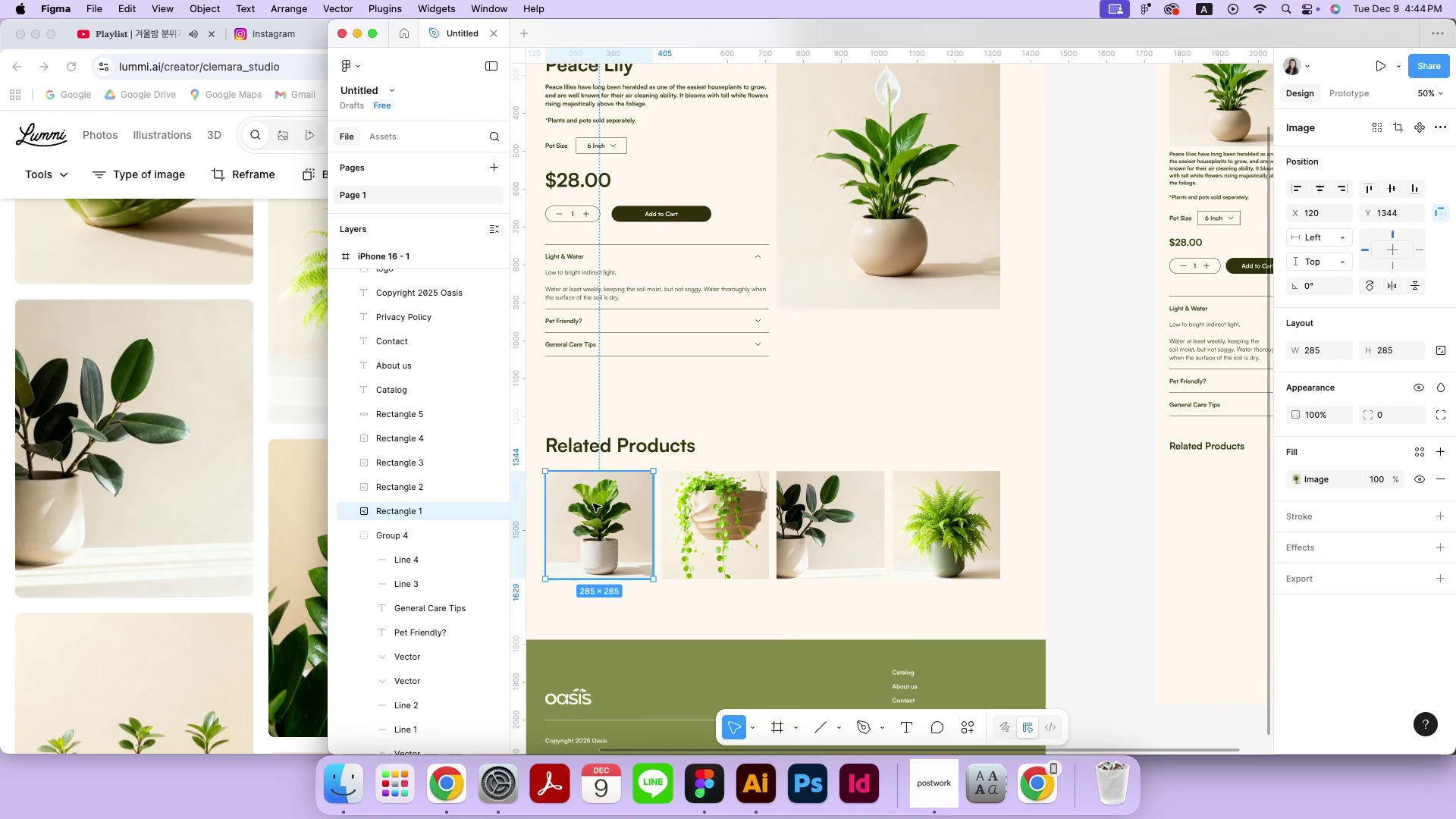 
hold_key(key=ShiftLeft, duration=0.36)
double_click([736, 512])
 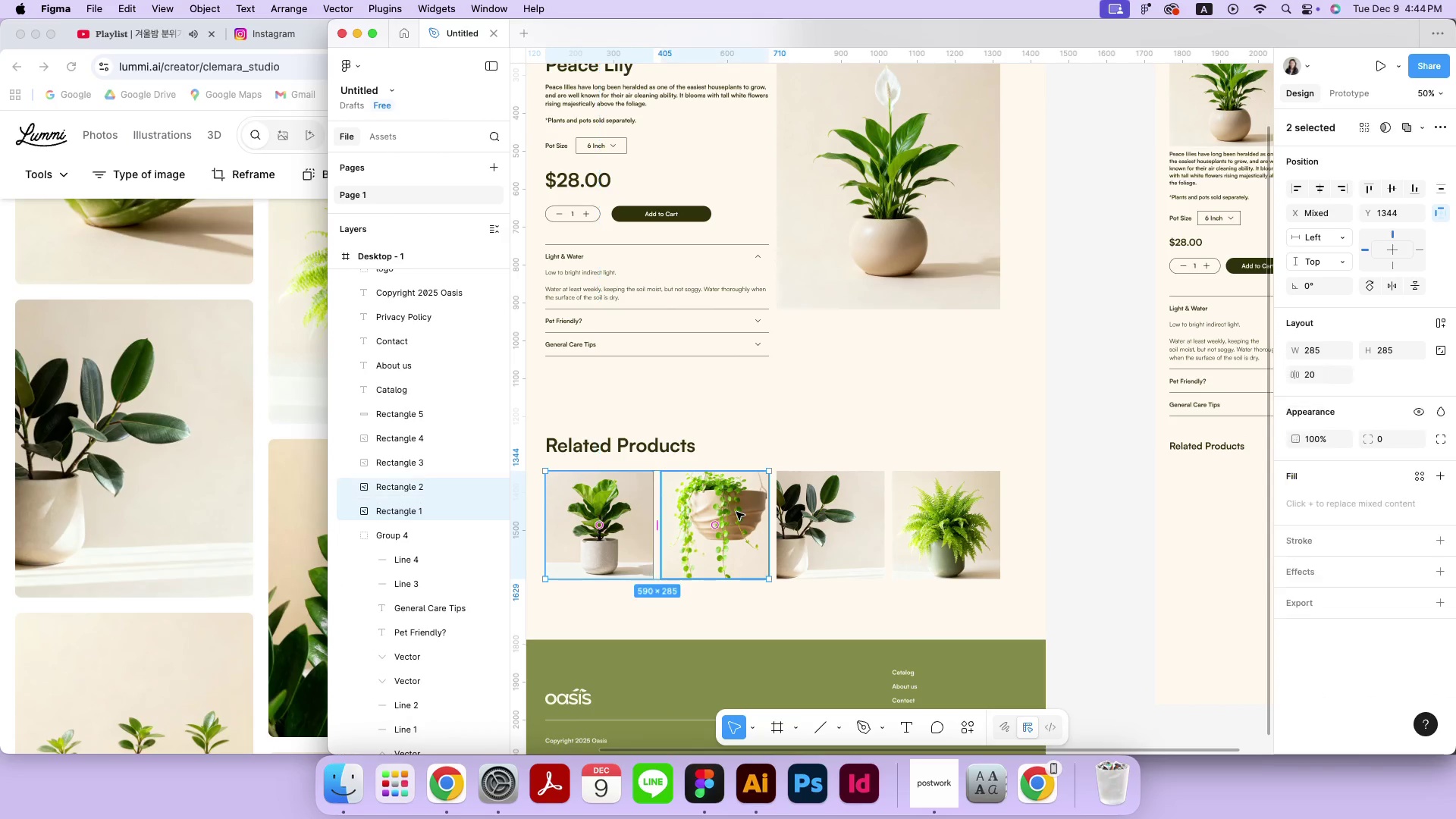 
key(Meta+CommandLeft)
 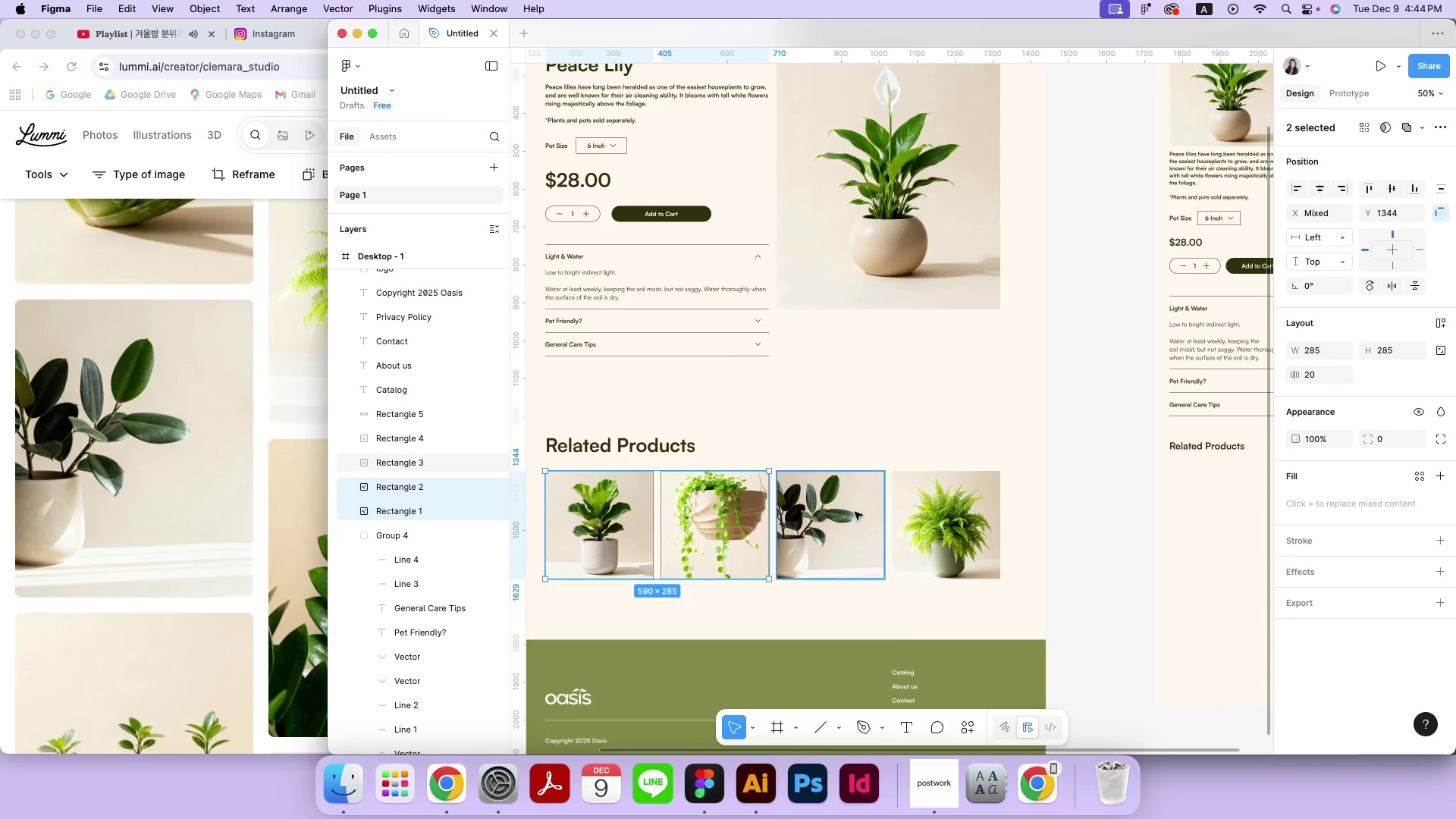 
key(Meta+C)
 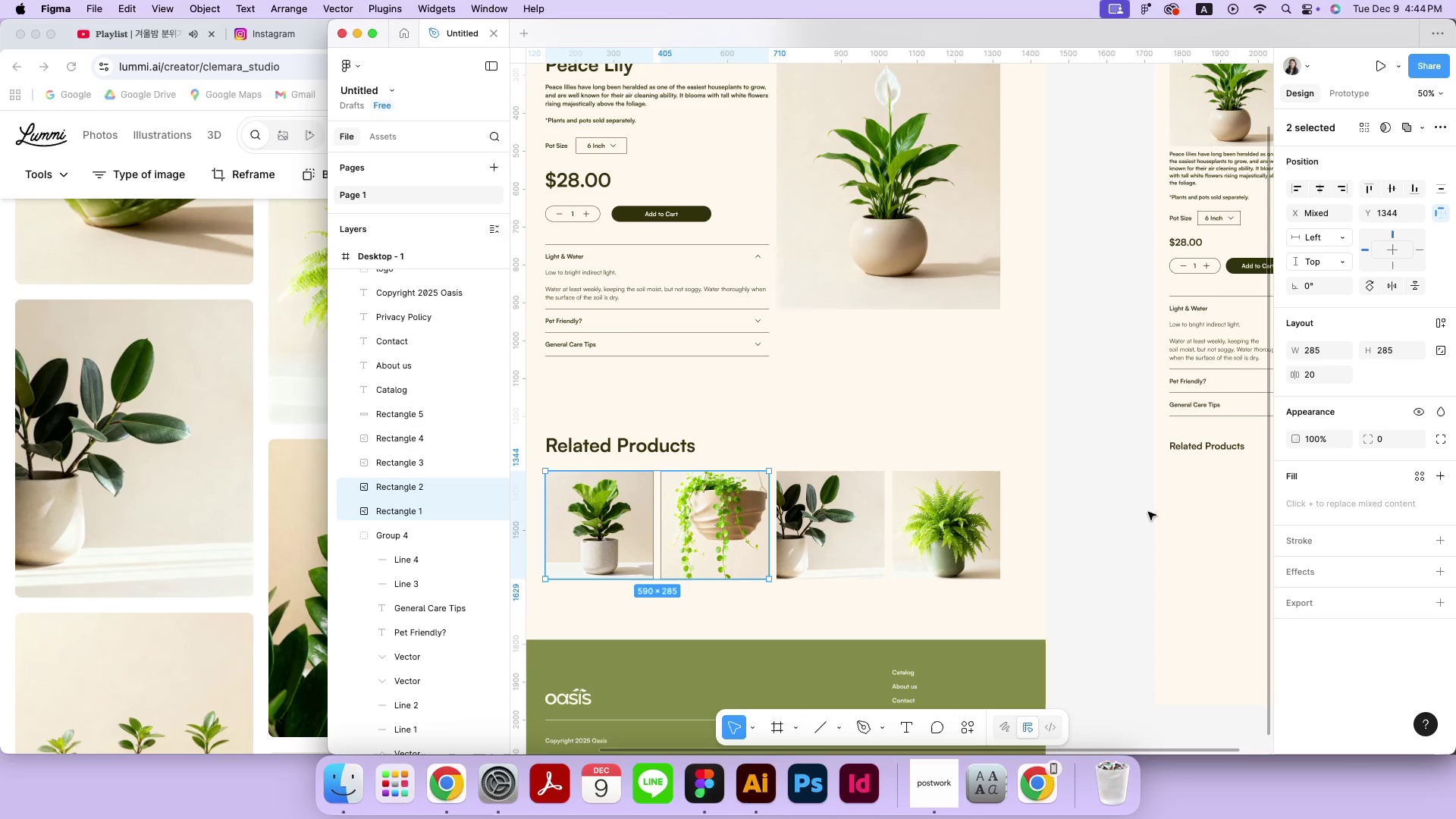 
hold_key(key=Space, duration=0.56)
 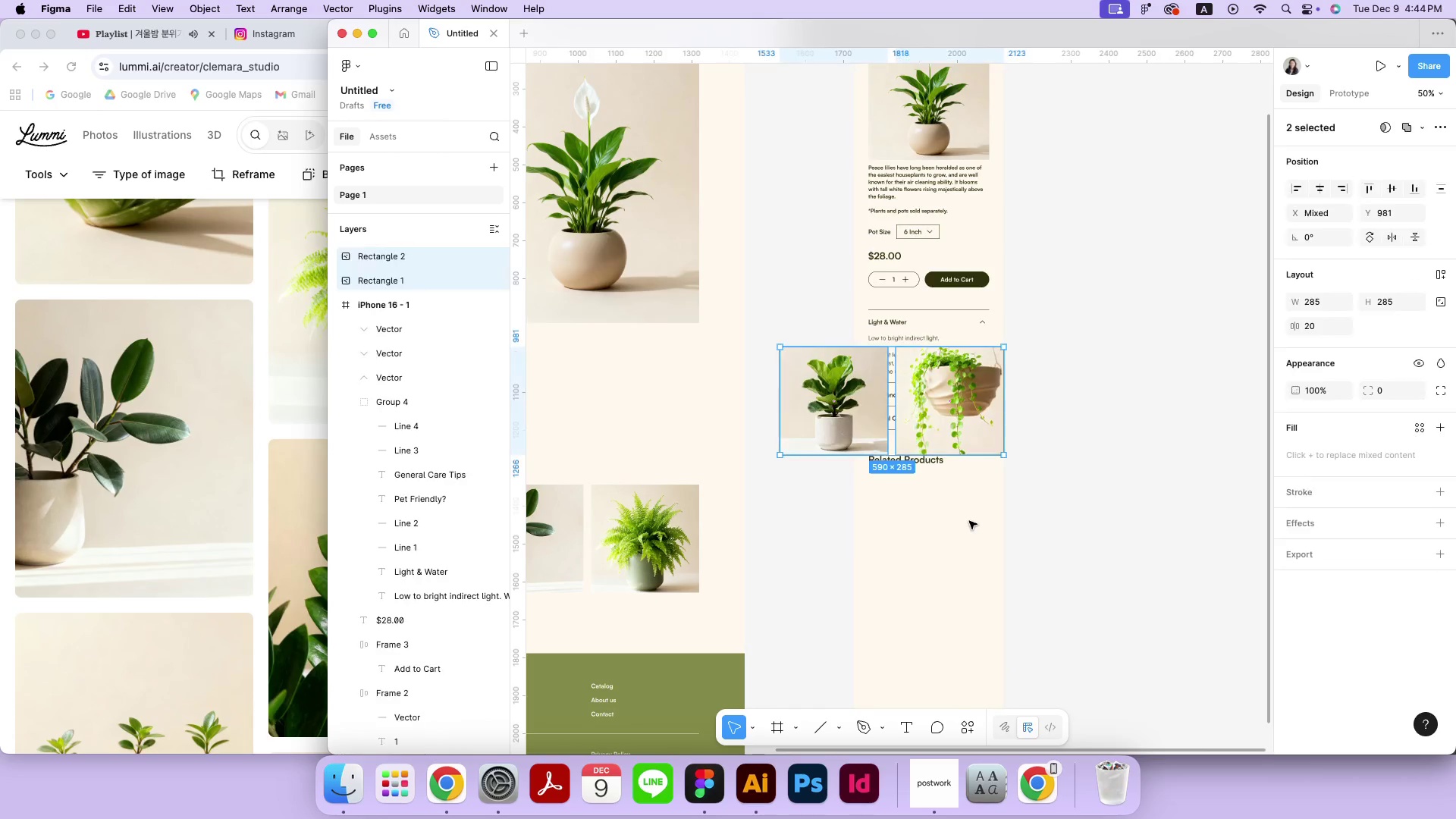 
left_click_drag(start_coordinate=[1220, 512], to_coordinate=[919, 526])
 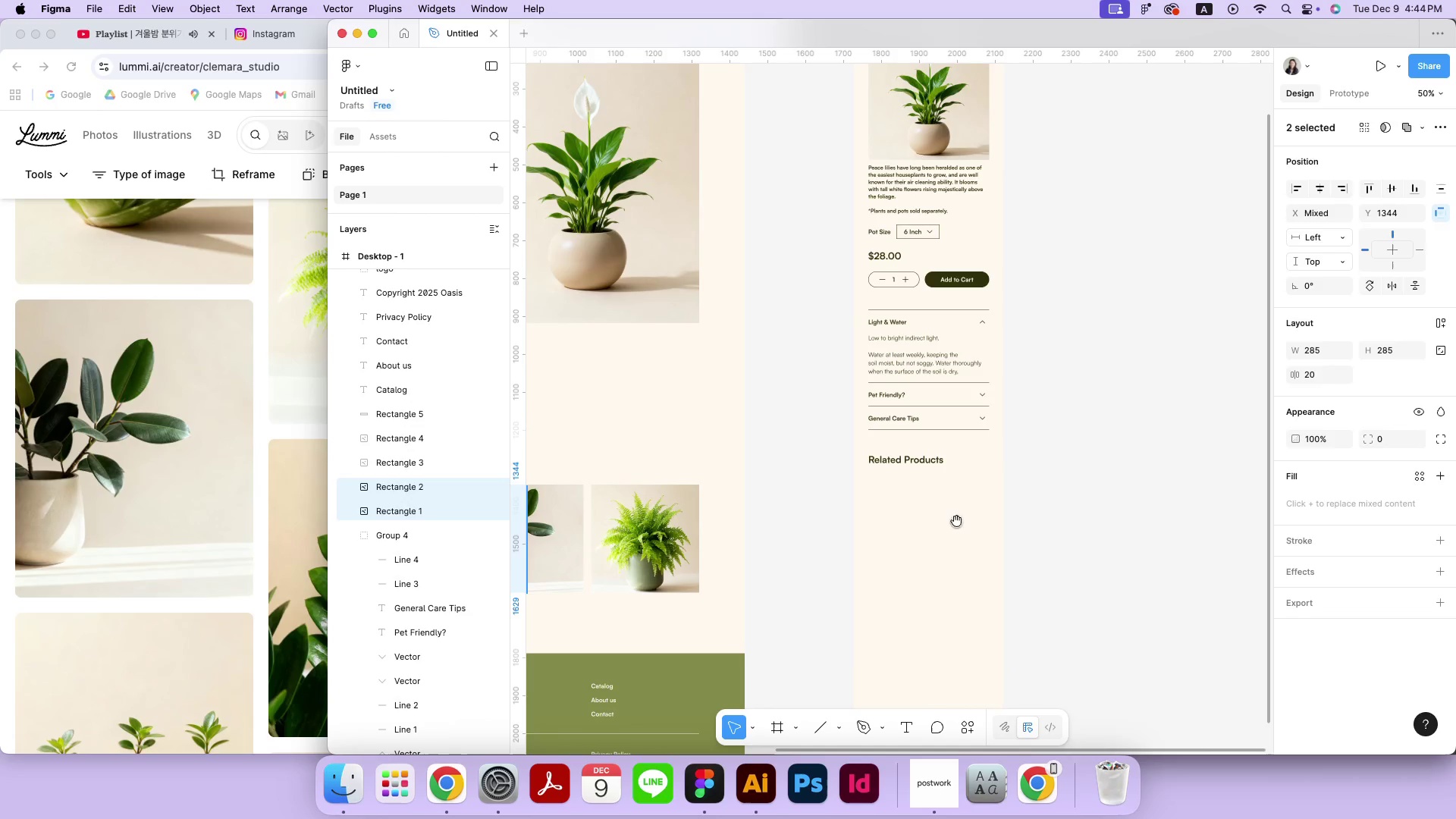 
double_click([969, 521])
 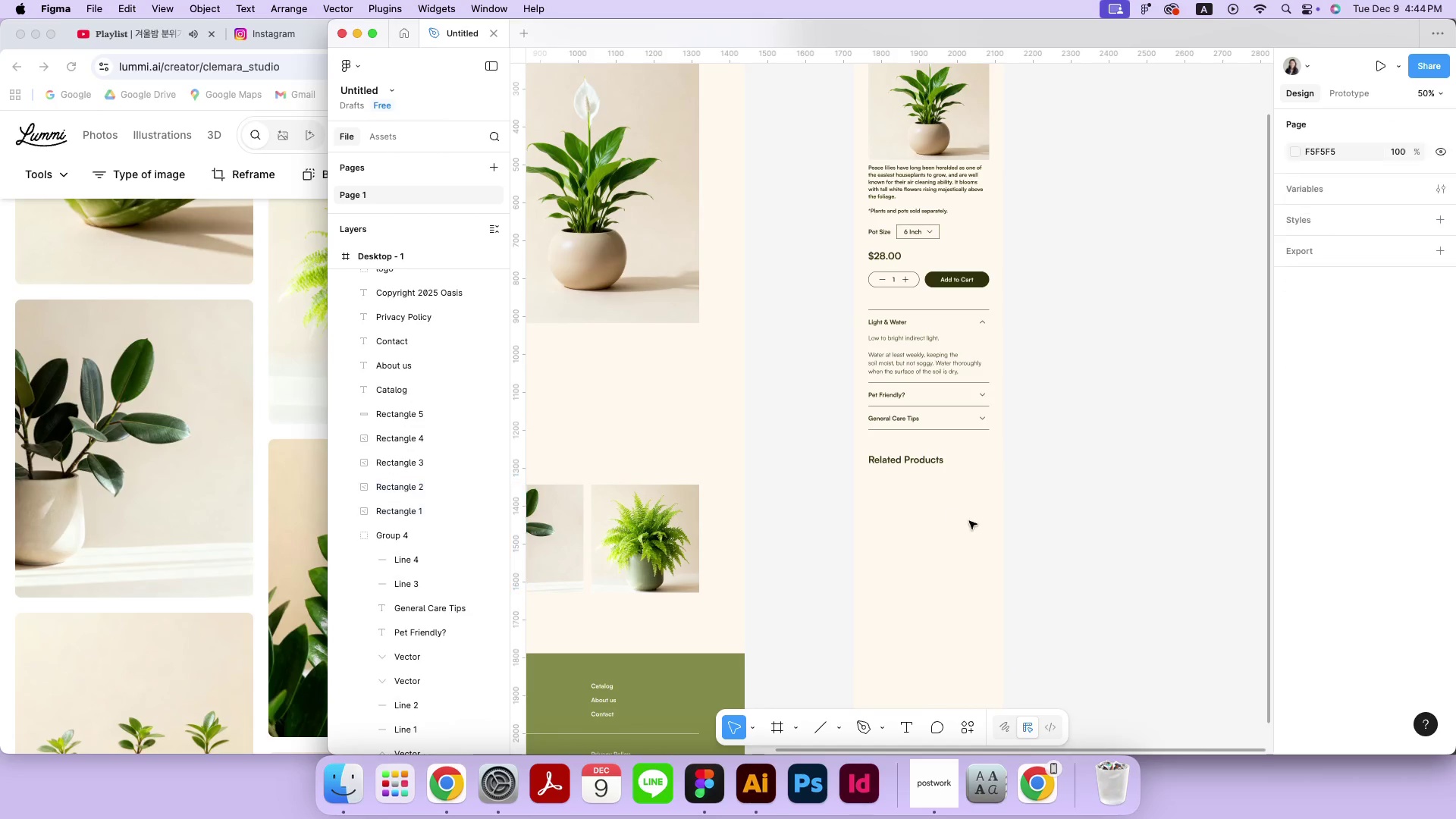 
key(Meta+CommandLeft)
 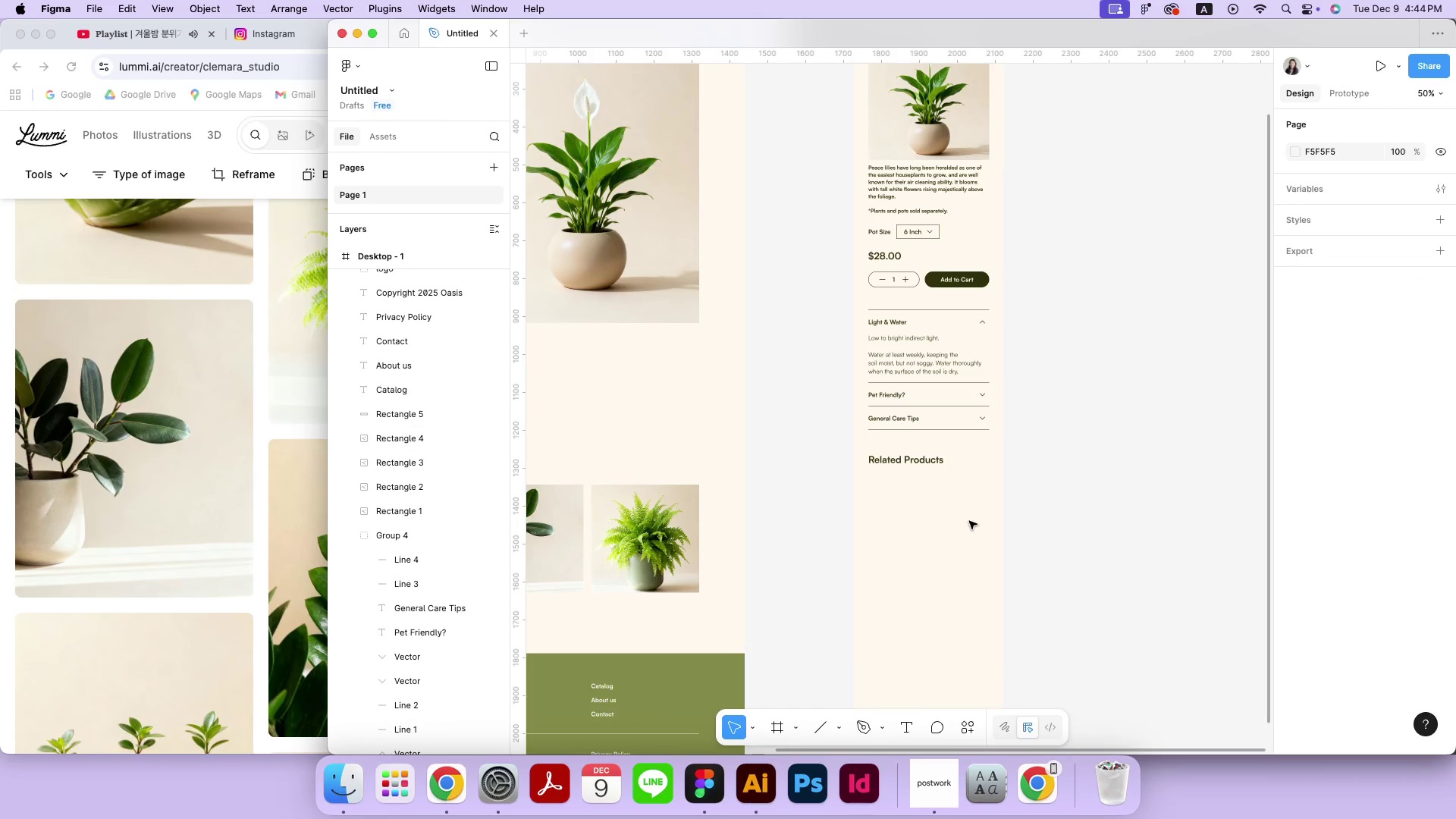 
key(Meta+V)
 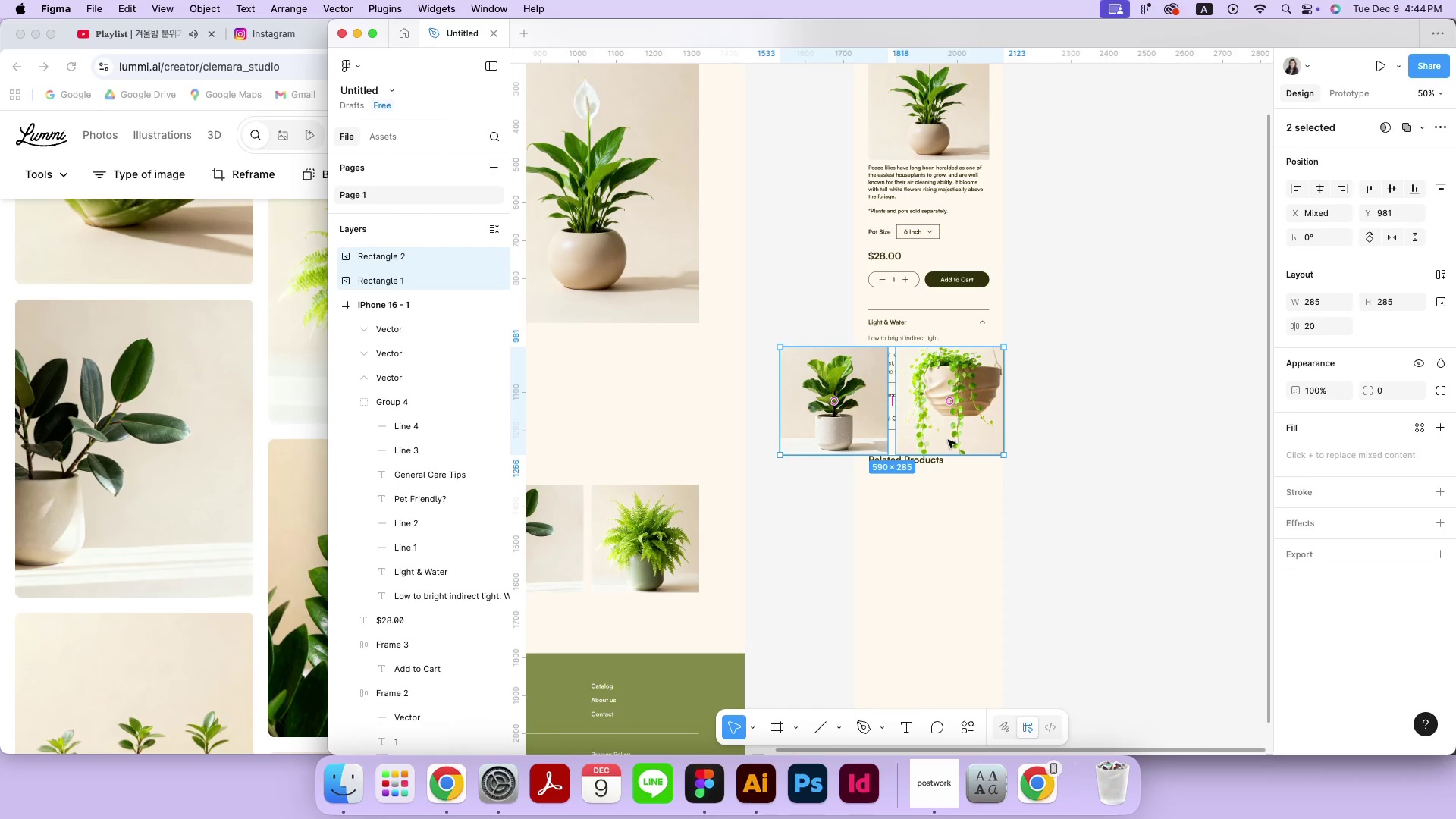 
left_click_drag(start_coordinate=[948, 431], to_coordinate=[1036, 560])
 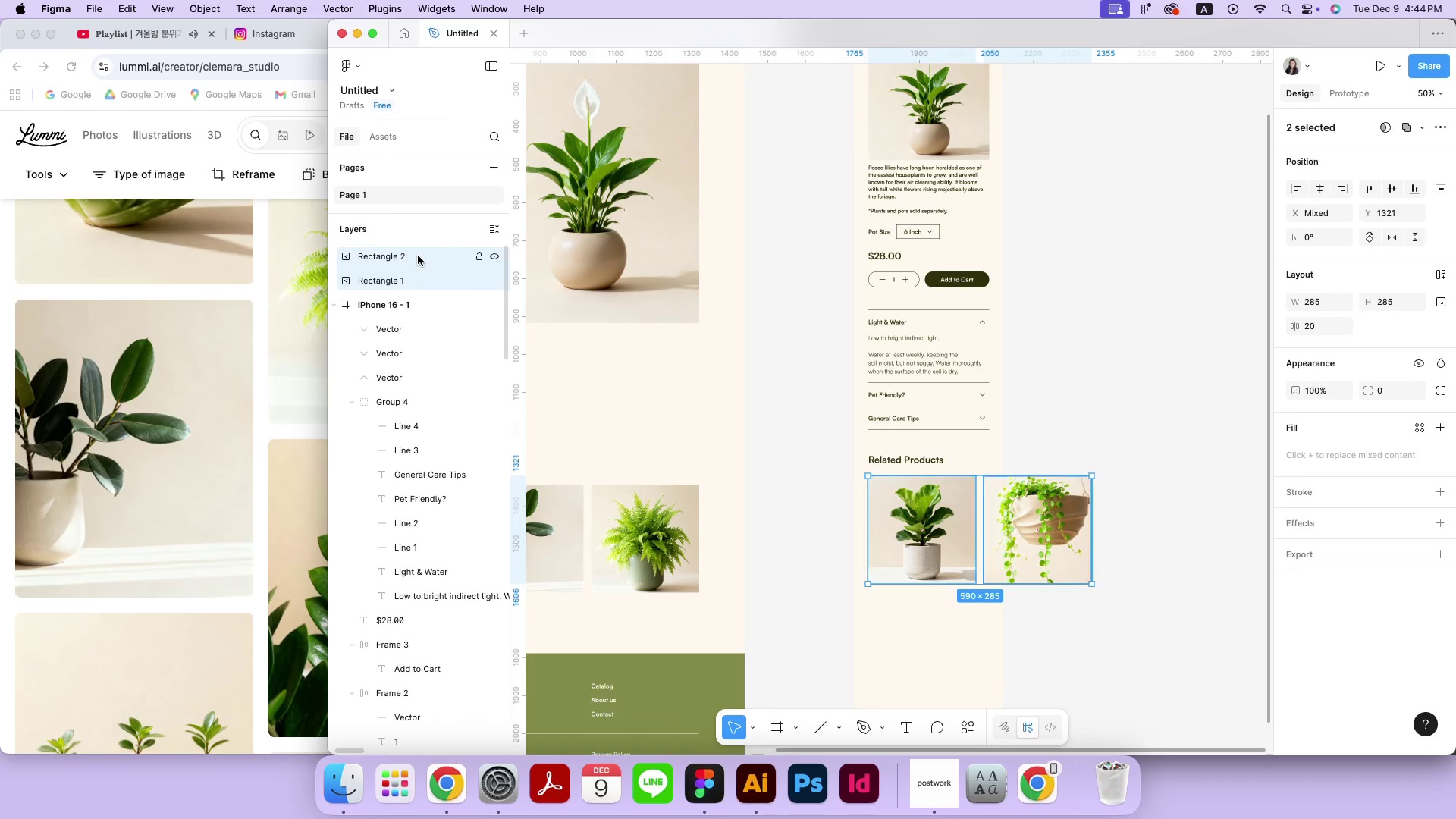 
left_click_drag(start_coordinate=[410, 279], to_coordinate=[409, 314])
 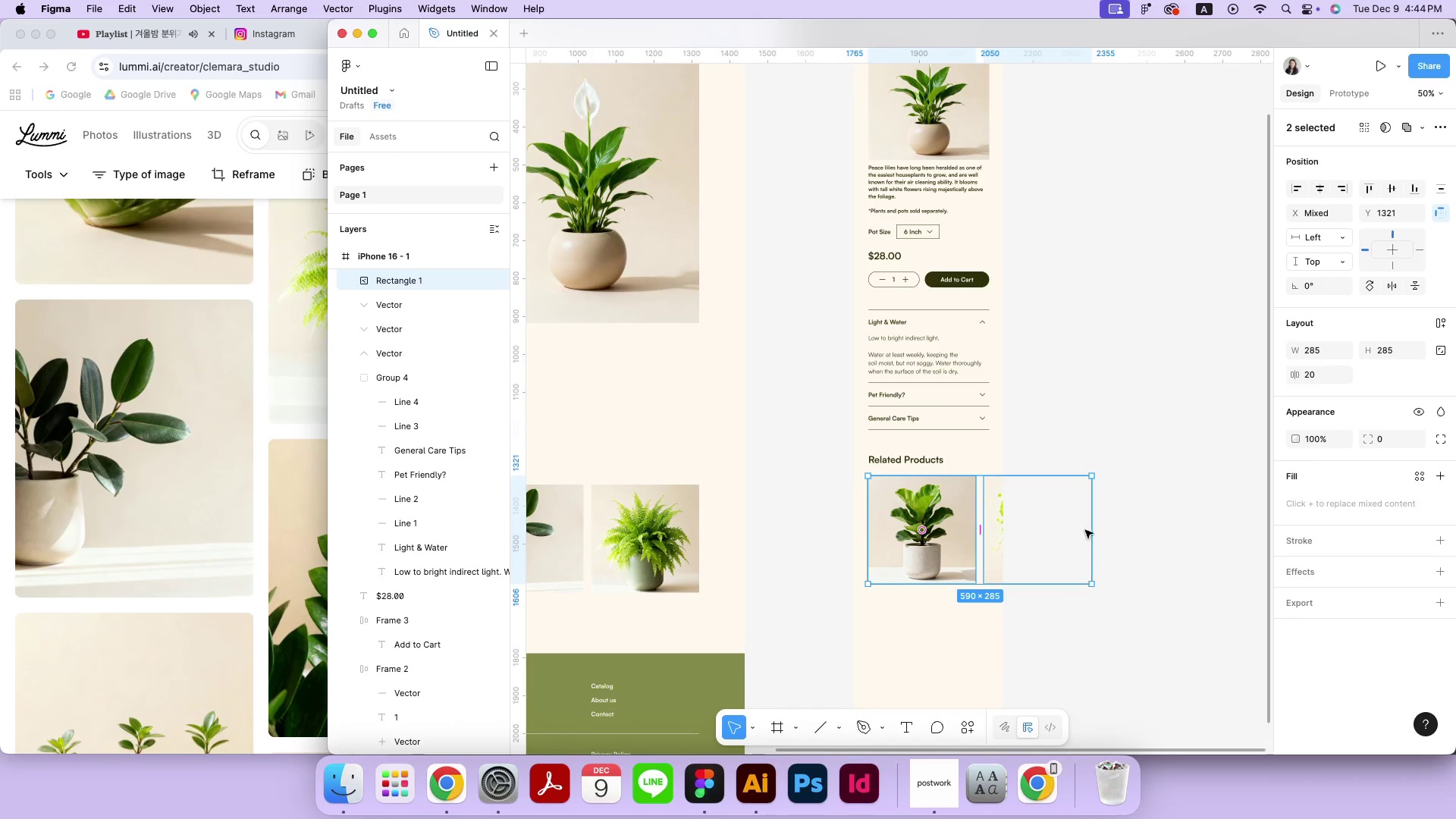 
left_click_drag(start_coordinate=[1092, 529], to_coordinate=[989, 518])
 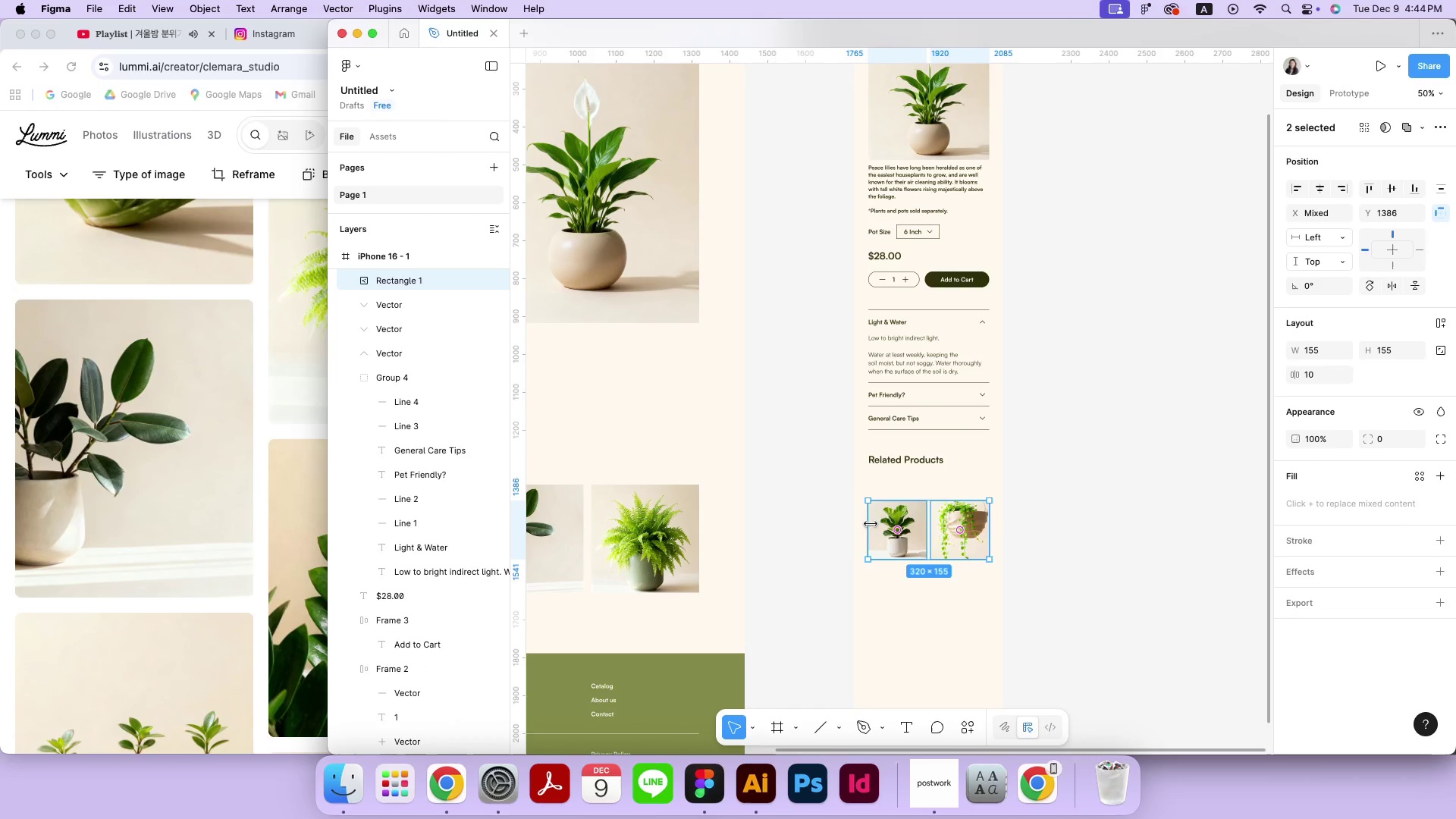 
hold_key(key=ShiftLeft, duration=1.61)
 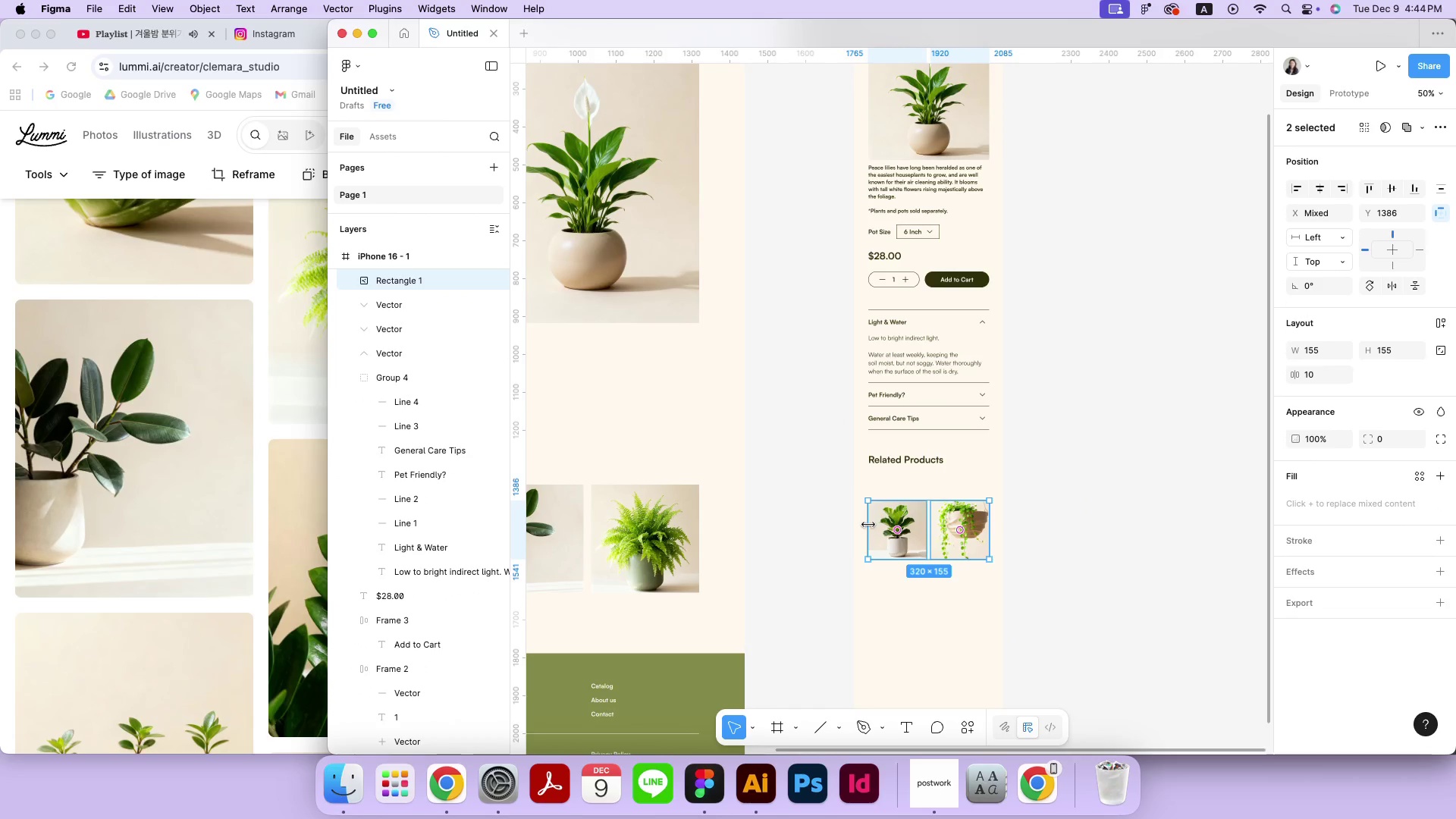 
hold_key(key=ShiftLeft, duration=0.94)
 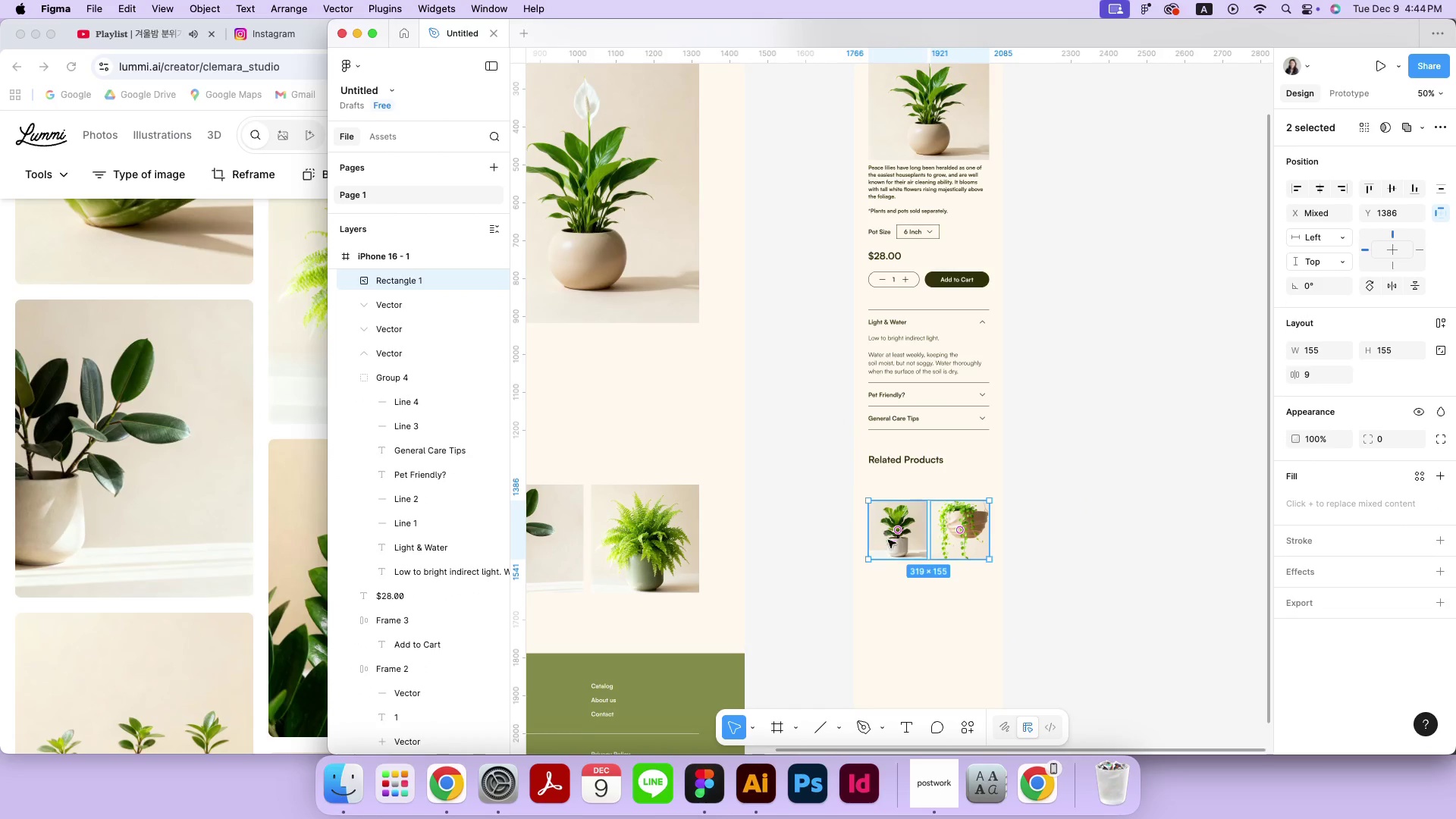 
left_click_drag(start_coordinate=[888, 540], to_coordinate=[887, 513])
 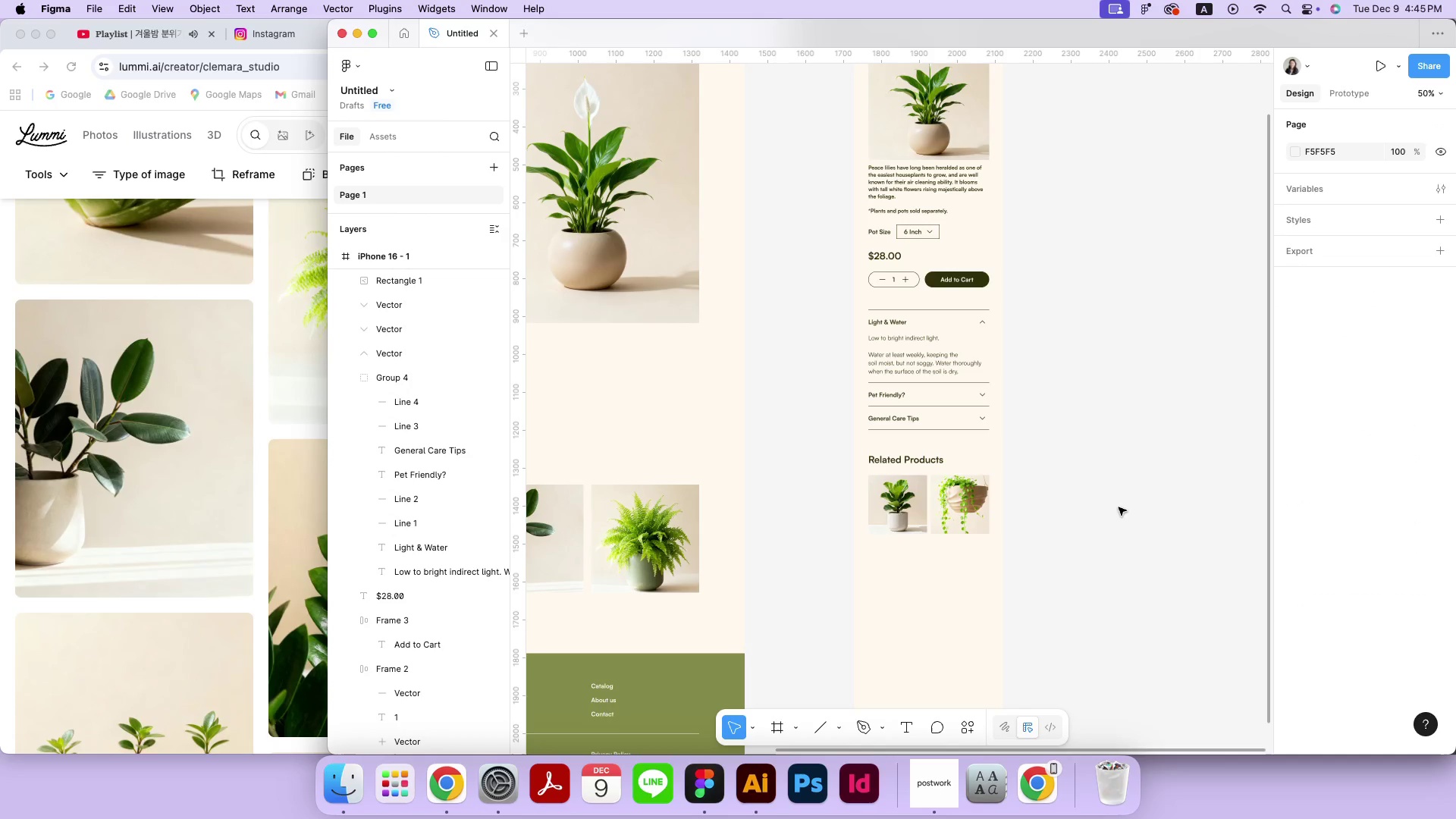 
hold_key(key=ShiftLeft, duration=3.18)
 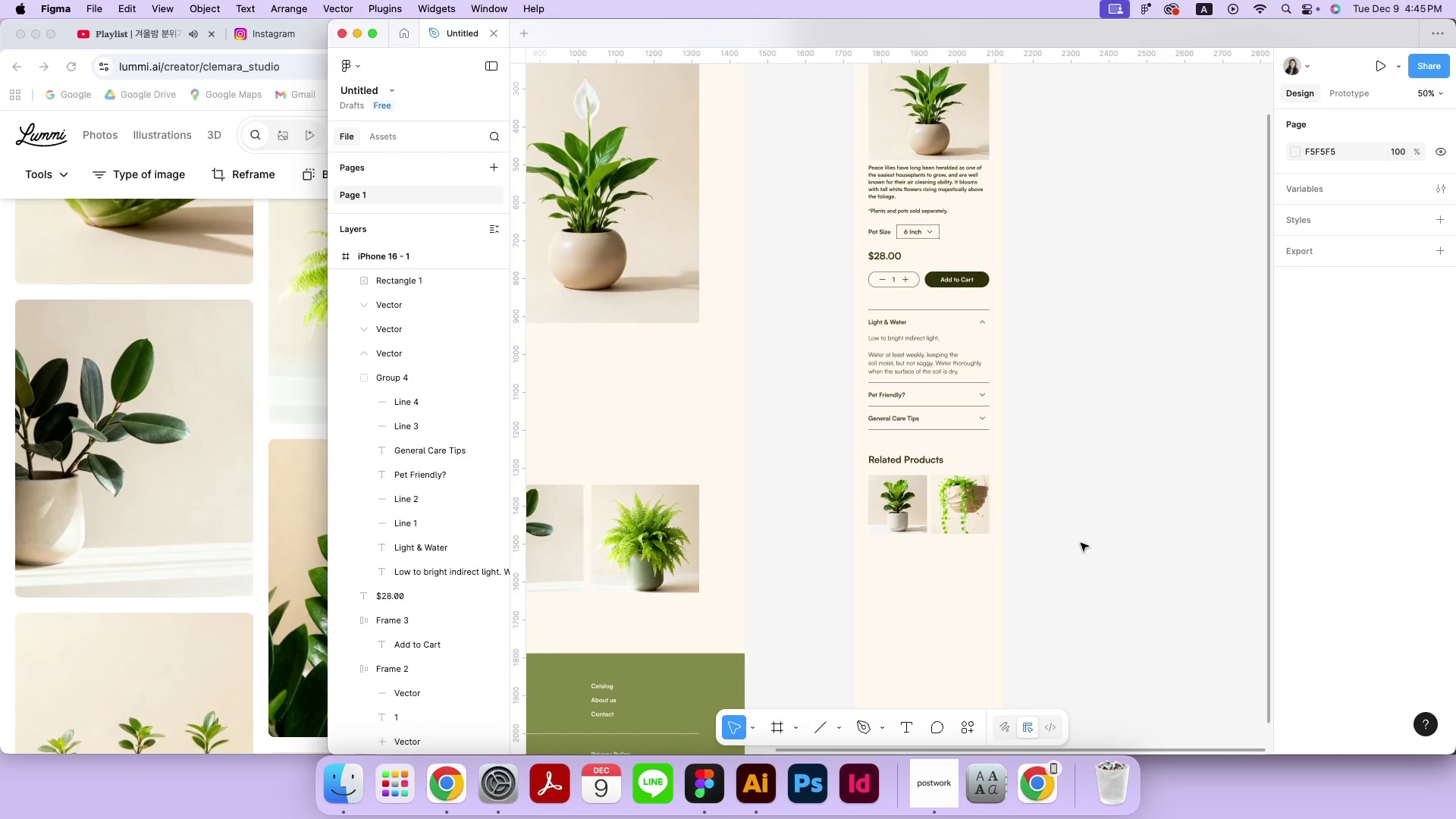 
wait(6.75)
 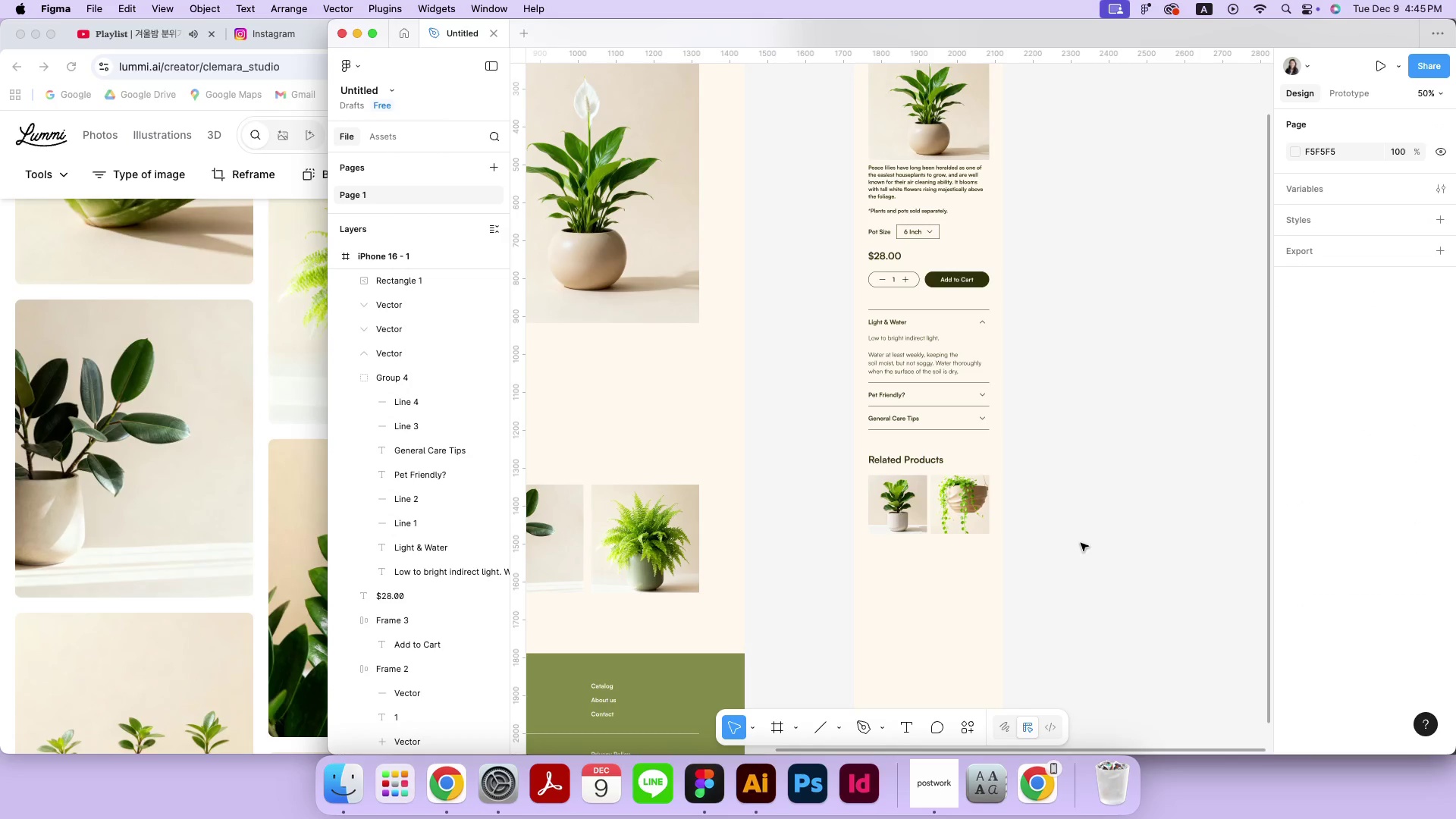 
left_click([1081, 543])
 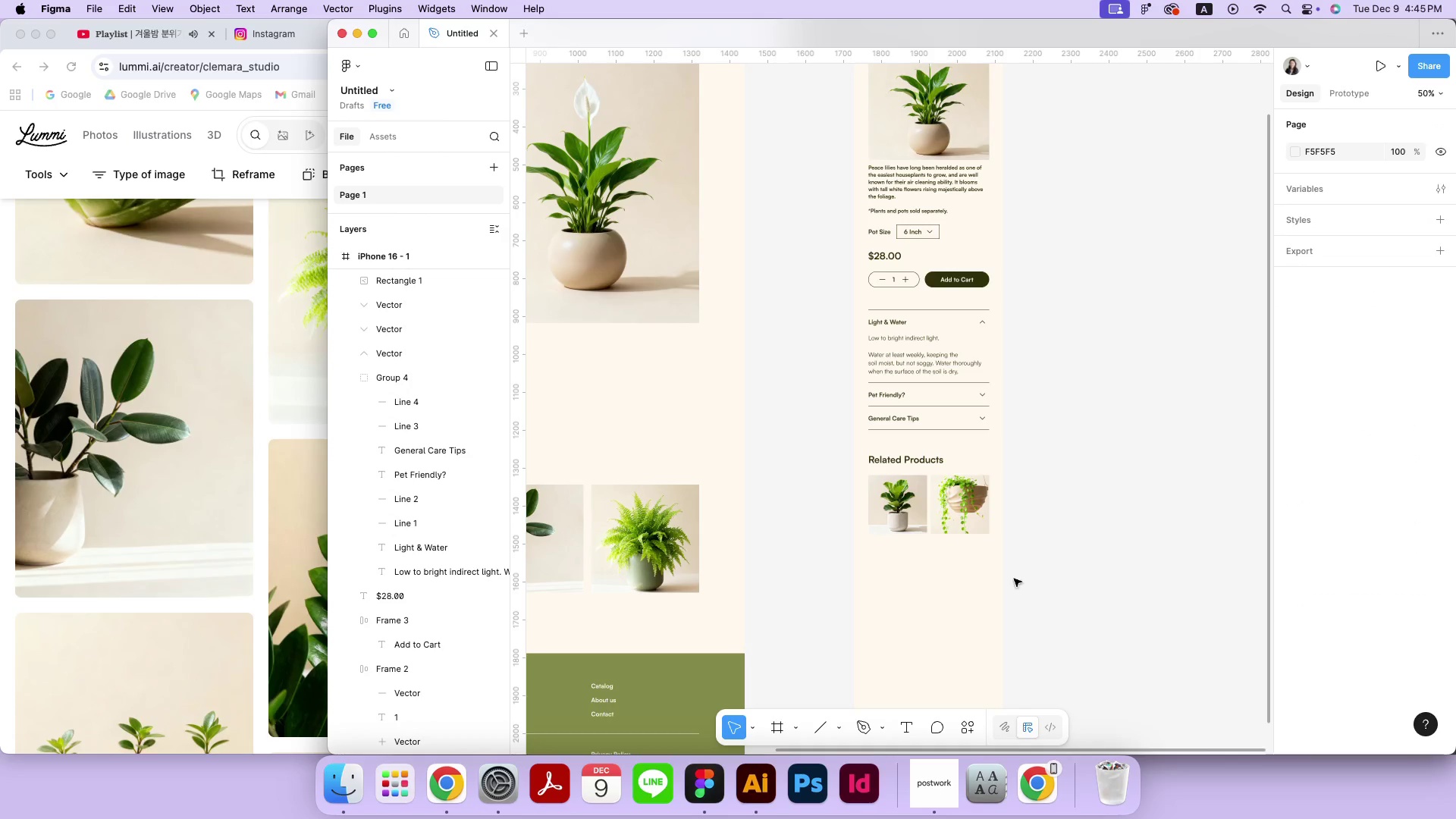 
left_click([977, 585])
 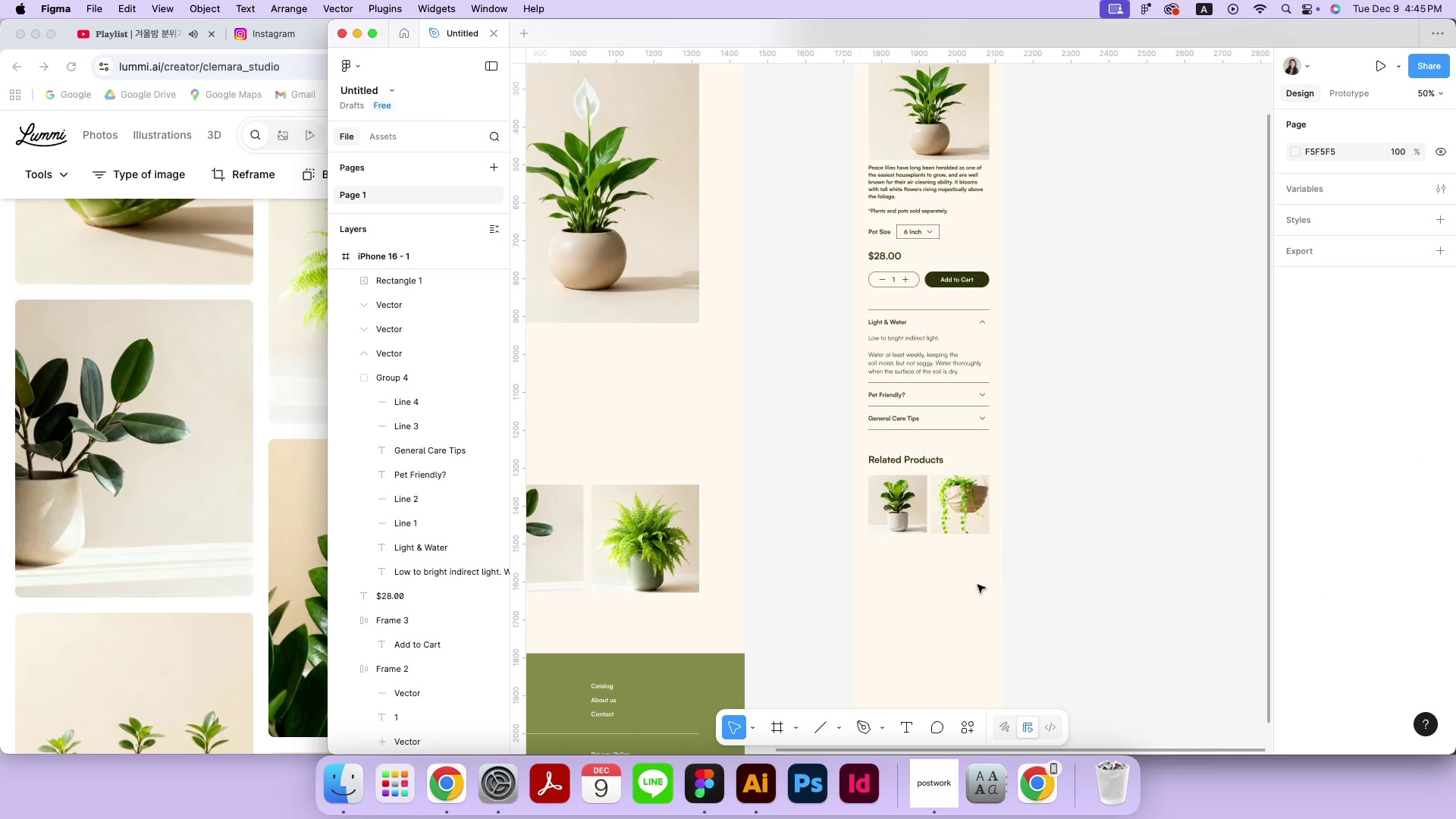 
key(Meta+MetaRight)
 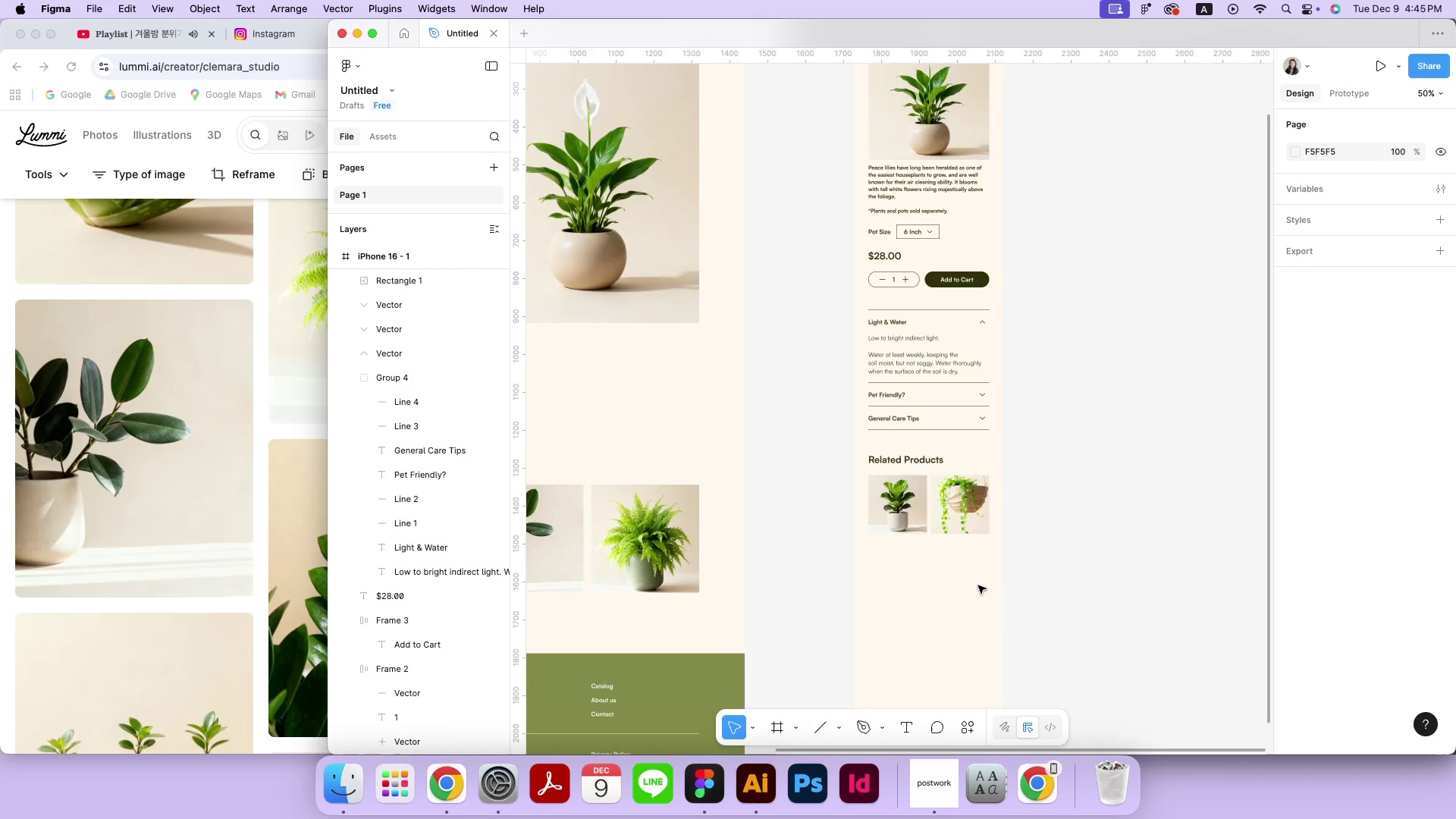 
key(Meta+Minus)
 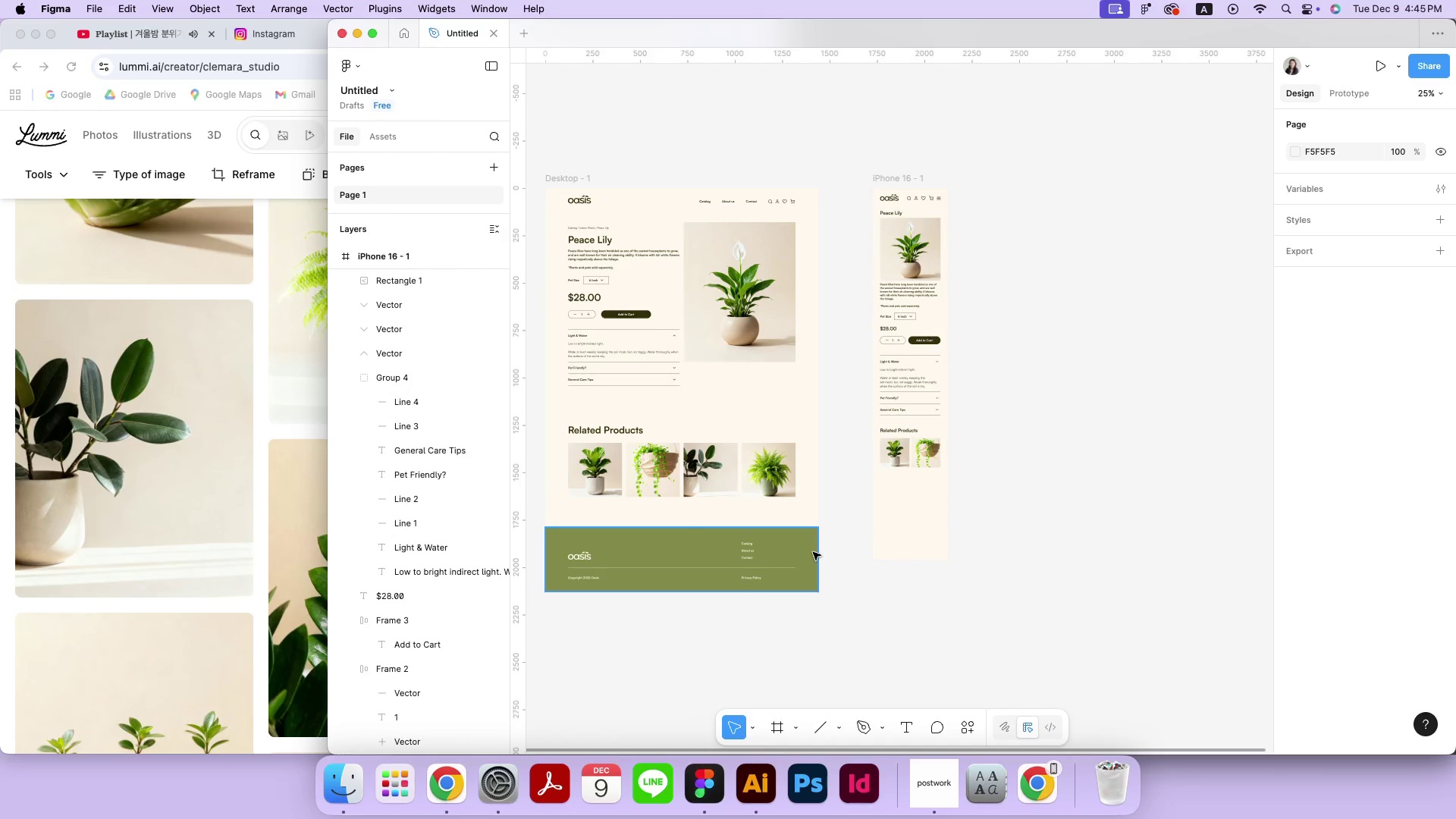 
left_click([813, 551])
 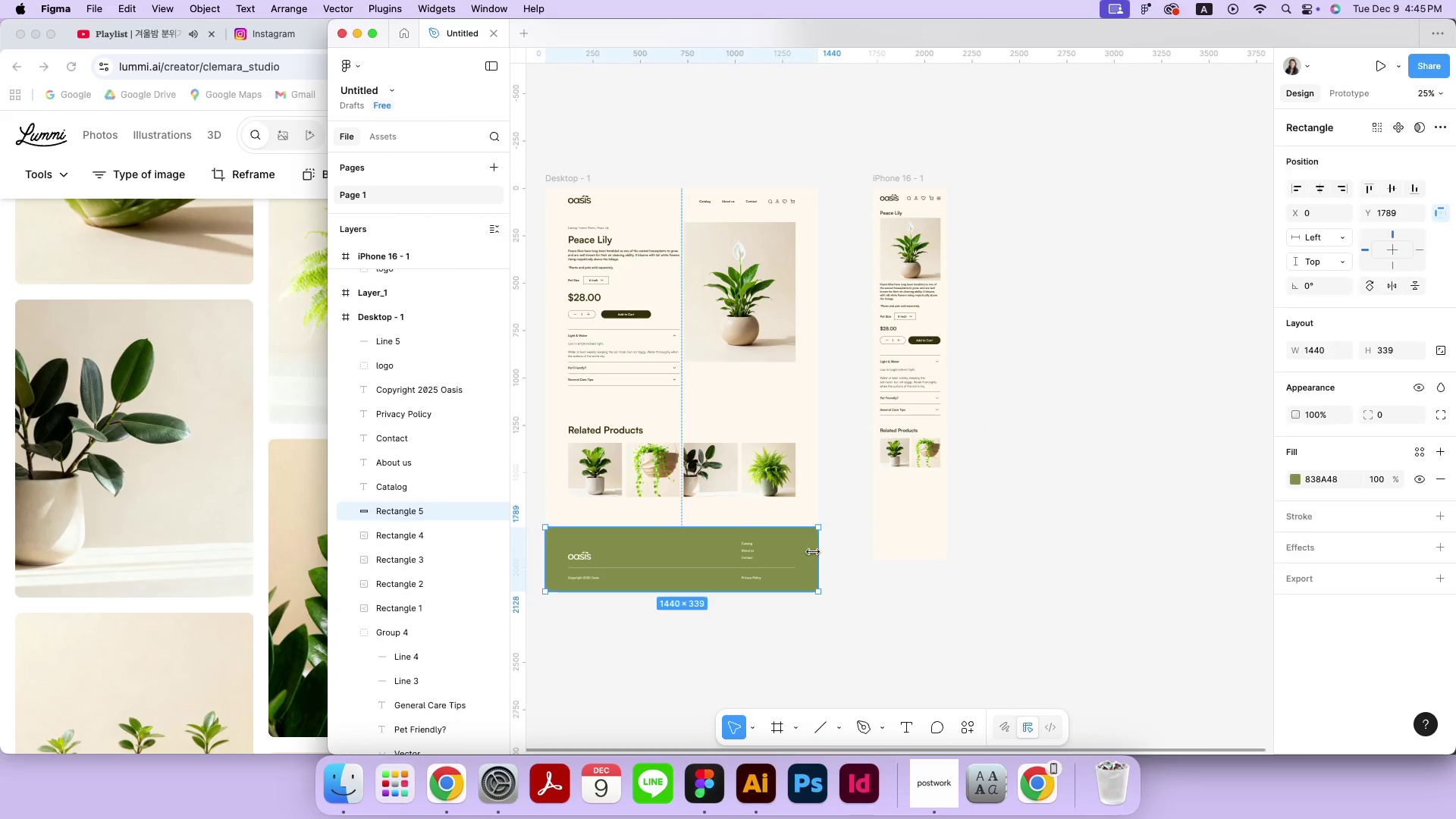 
key(Meta+CommandLeft)
 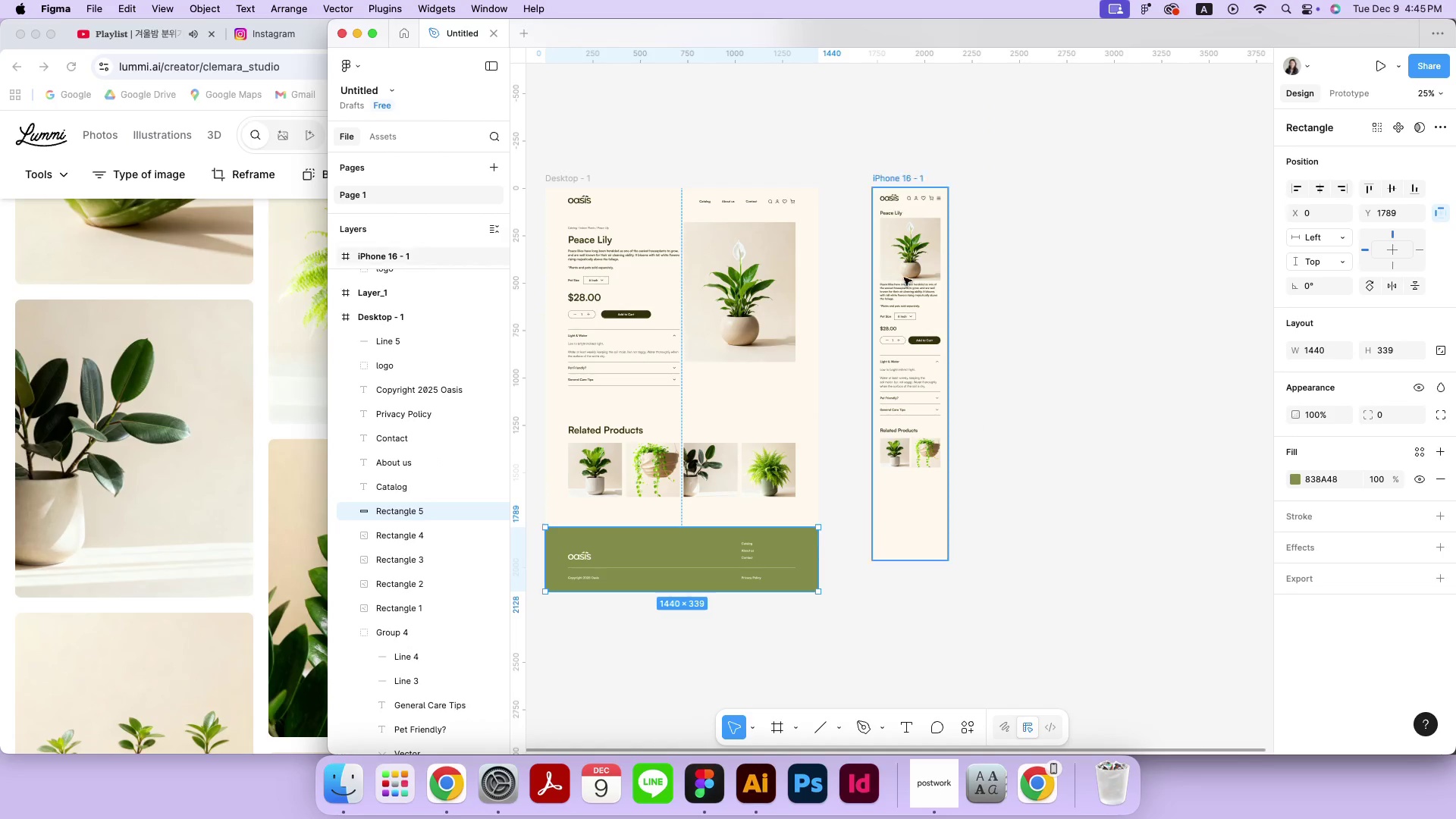 
key(Meta+C)
 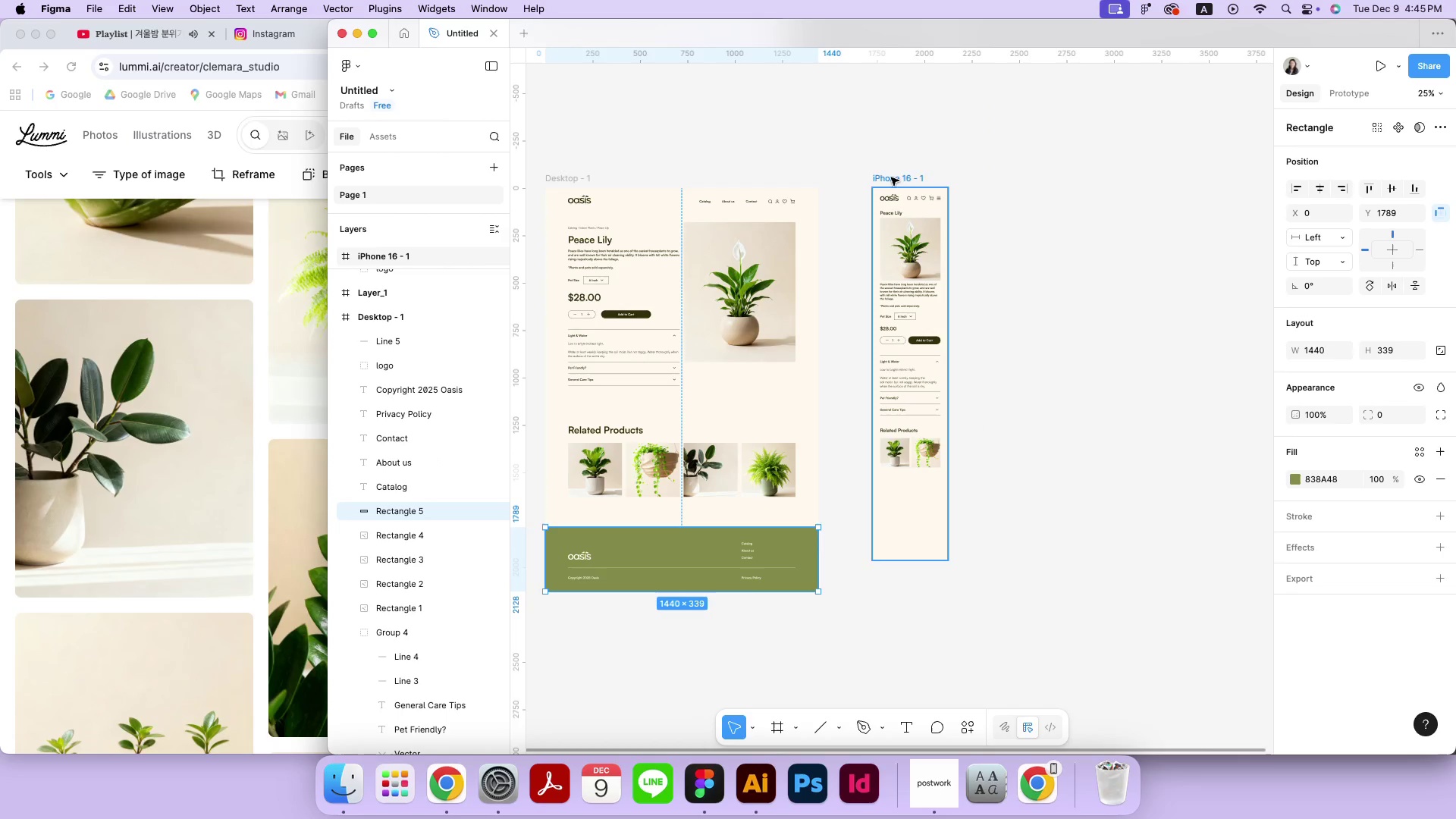 
left_click([891, 177])
 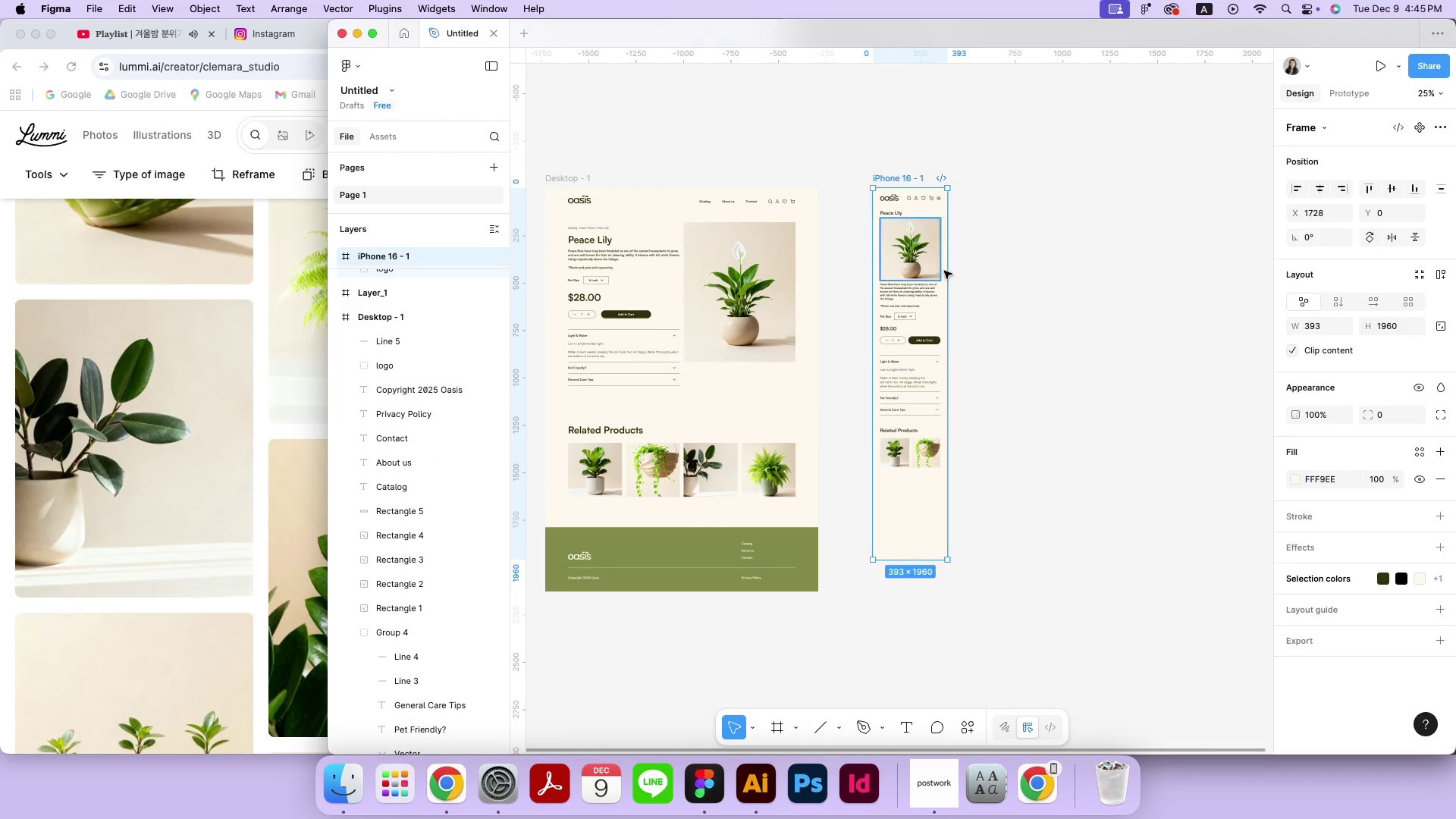 
key(Meta+CommandLeft)
 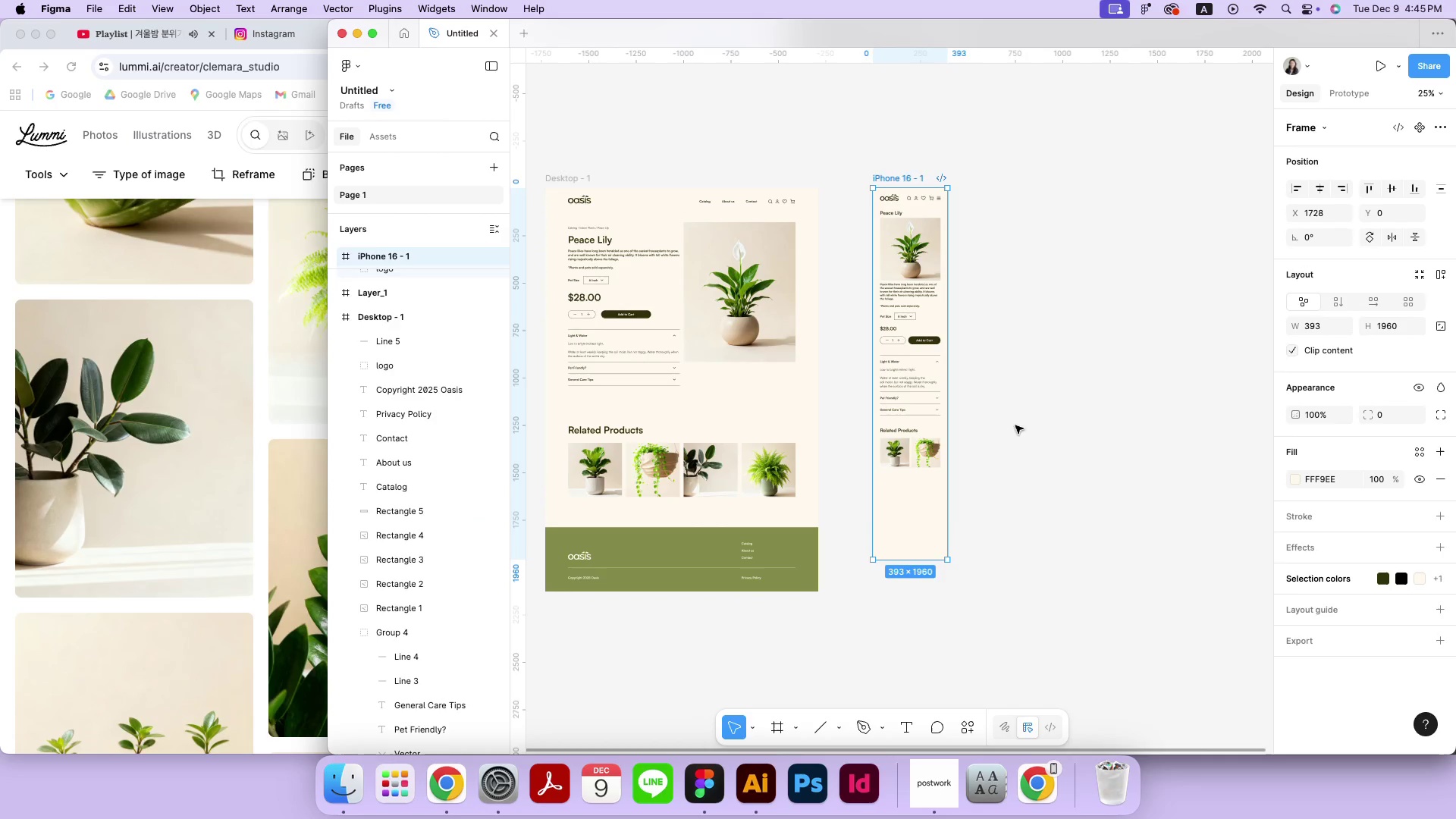 
key(Meta+V)
 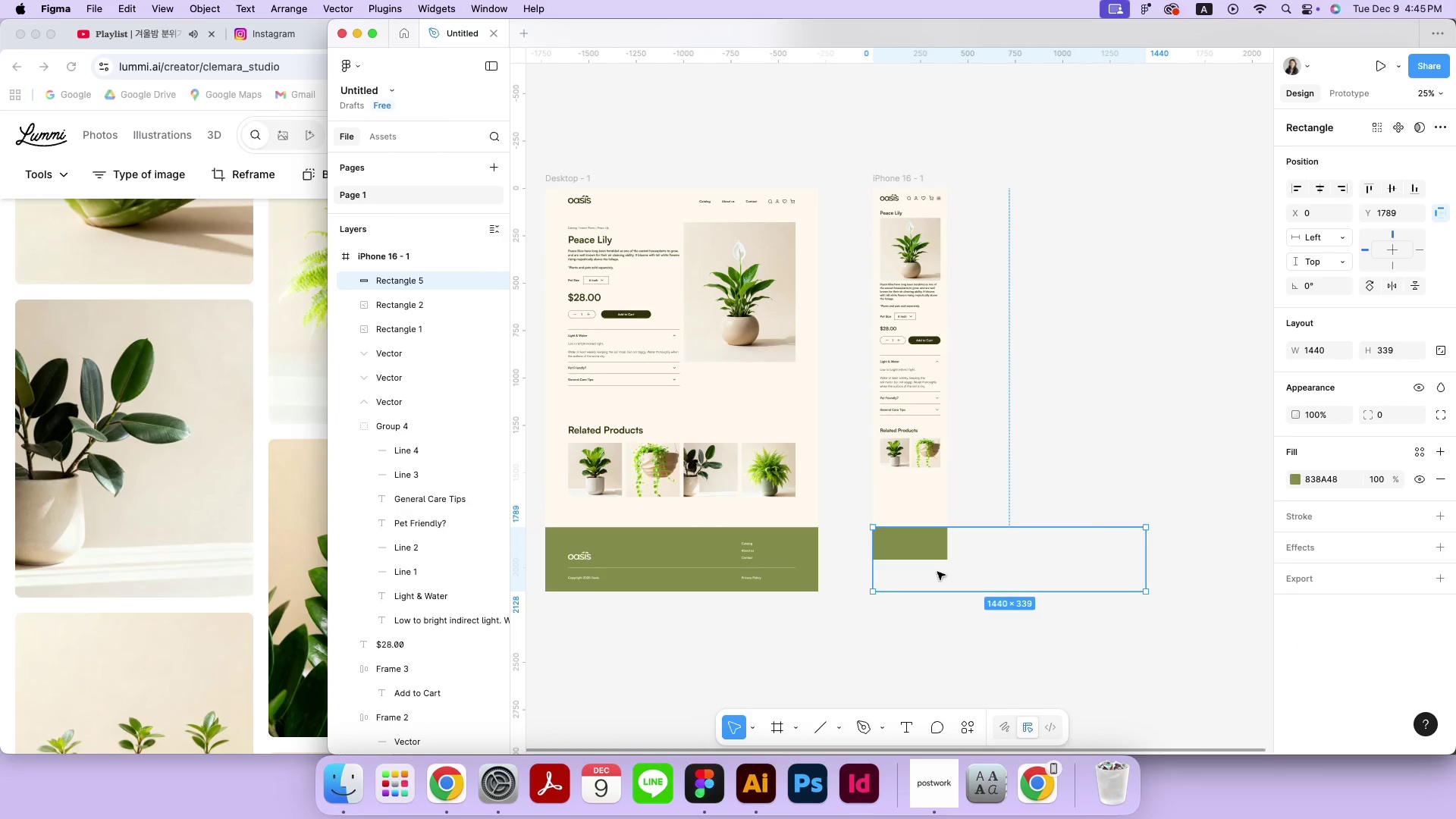 
left_click_drag(start_coordinate=[929, 549], to_coordinate=[934, 501])
 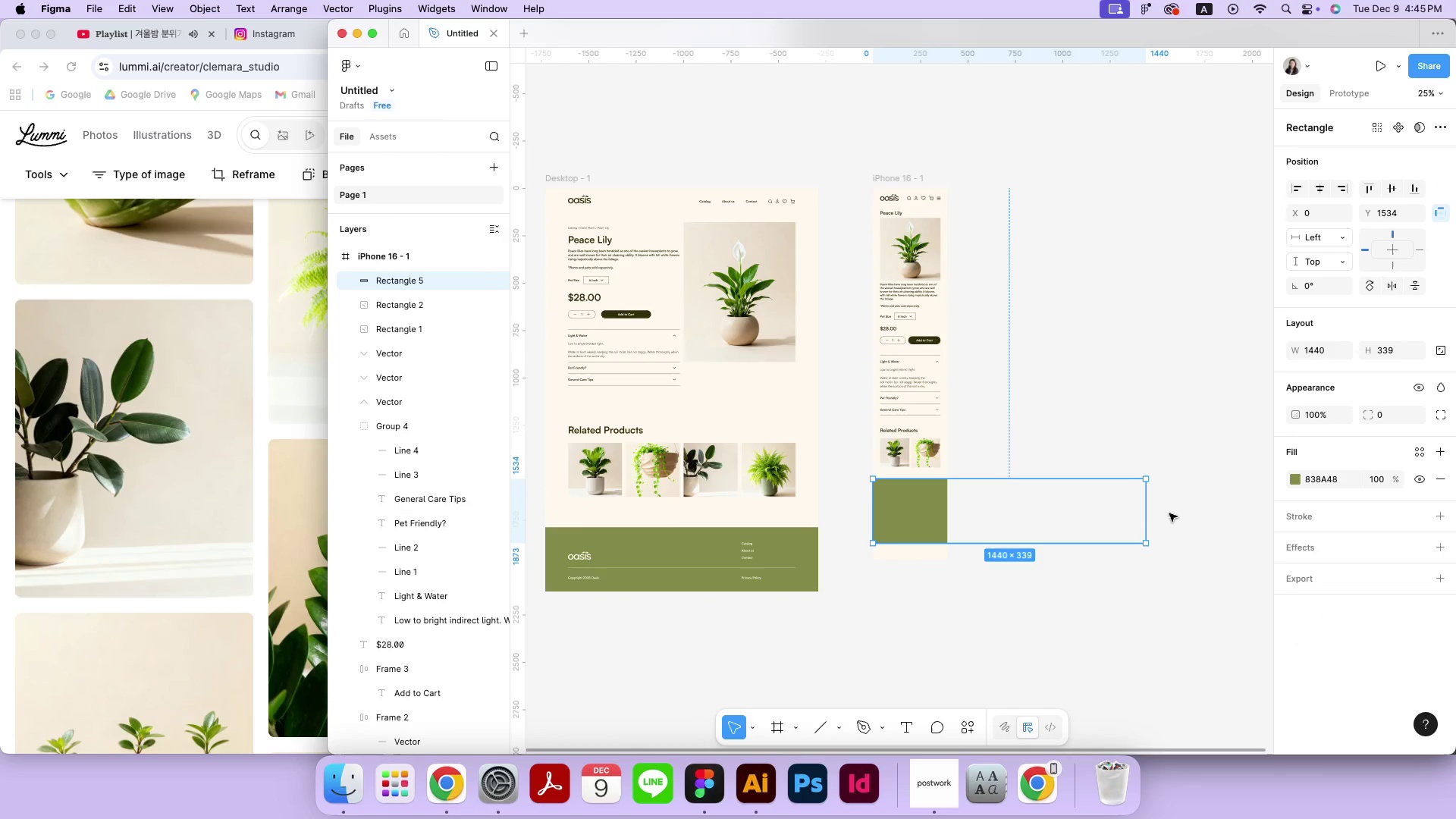 
hold_key(key=ShiftLeft, duration=1.39)
 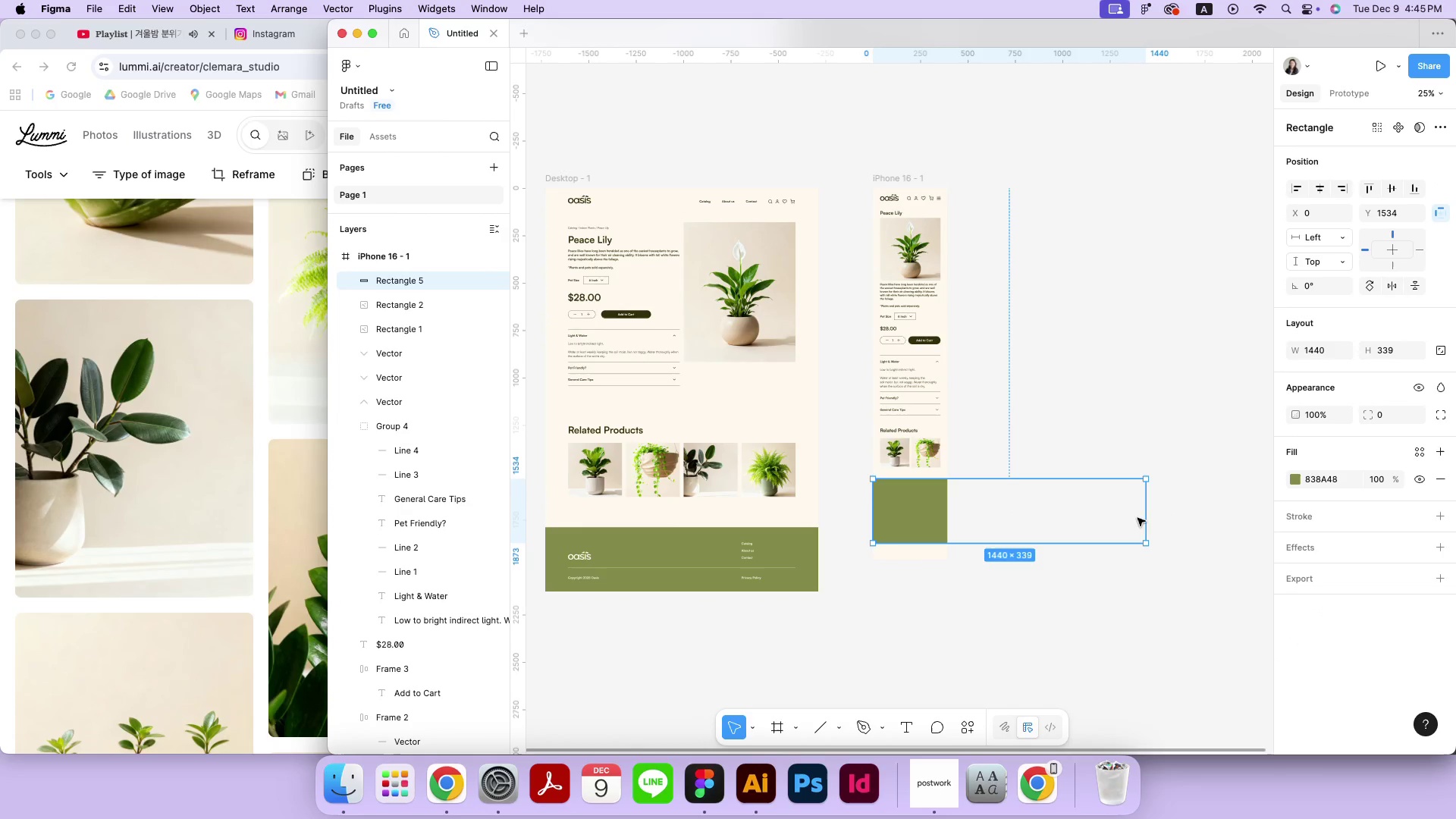 
left_click_drag(start_coordinate=[1144, 515], to_coordinate=[949, 520])
 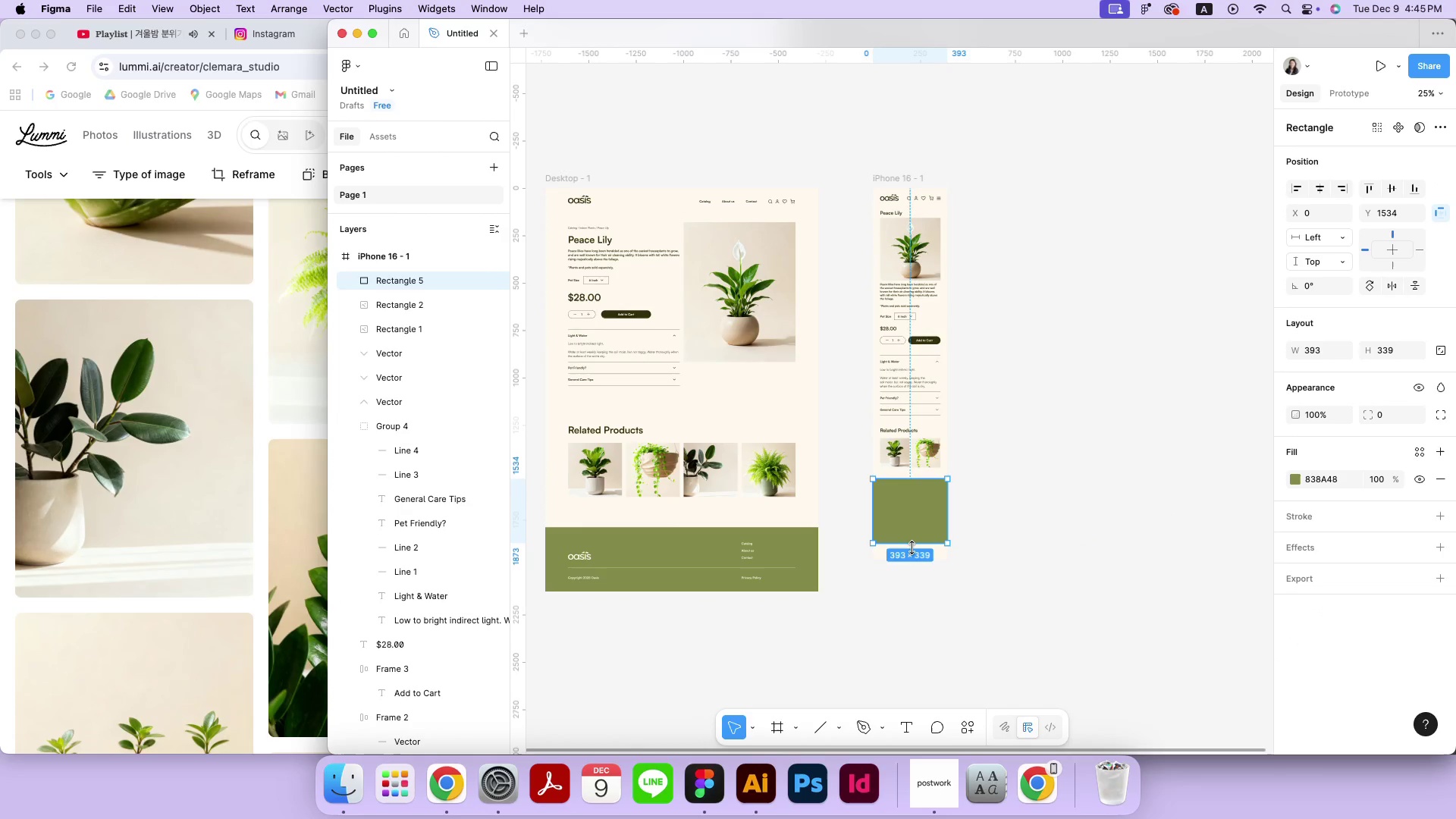 
left_click_drag(start_coordinate=[911, 548], to_coordinate=[910, 561])
 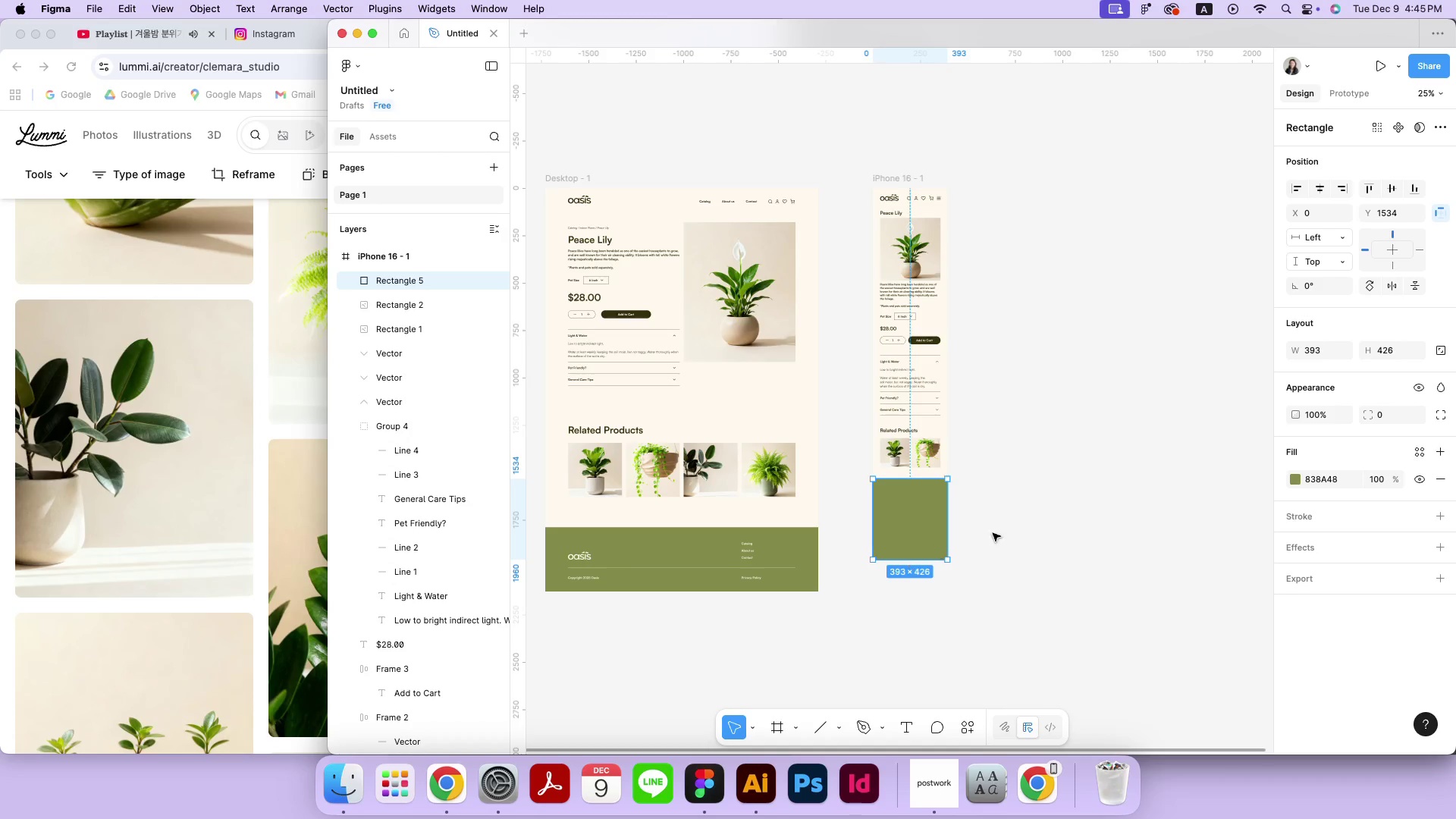 
left_click([995, 533])
 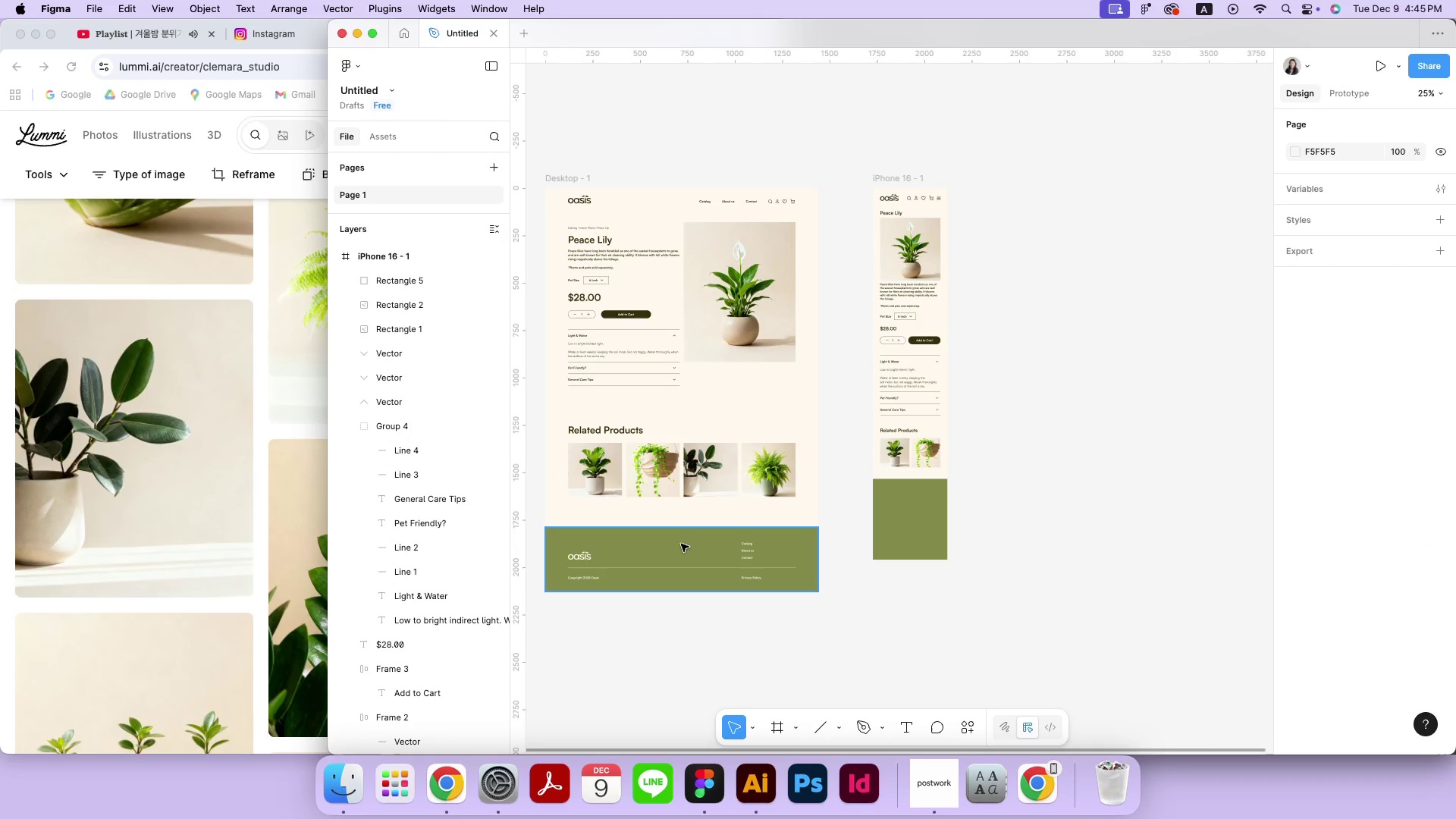 
wait(5.56)
 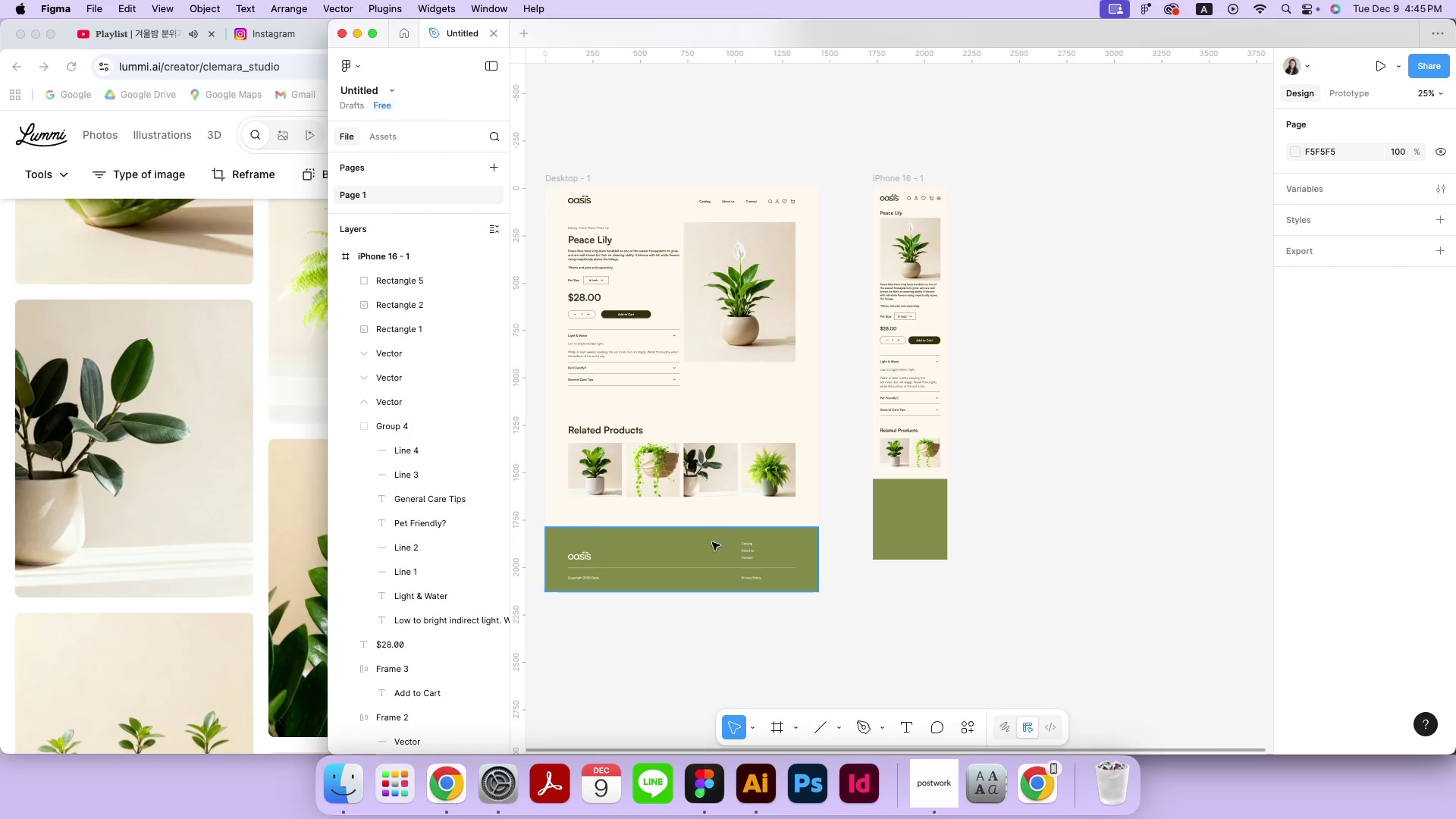 
left_click([749, 541])
 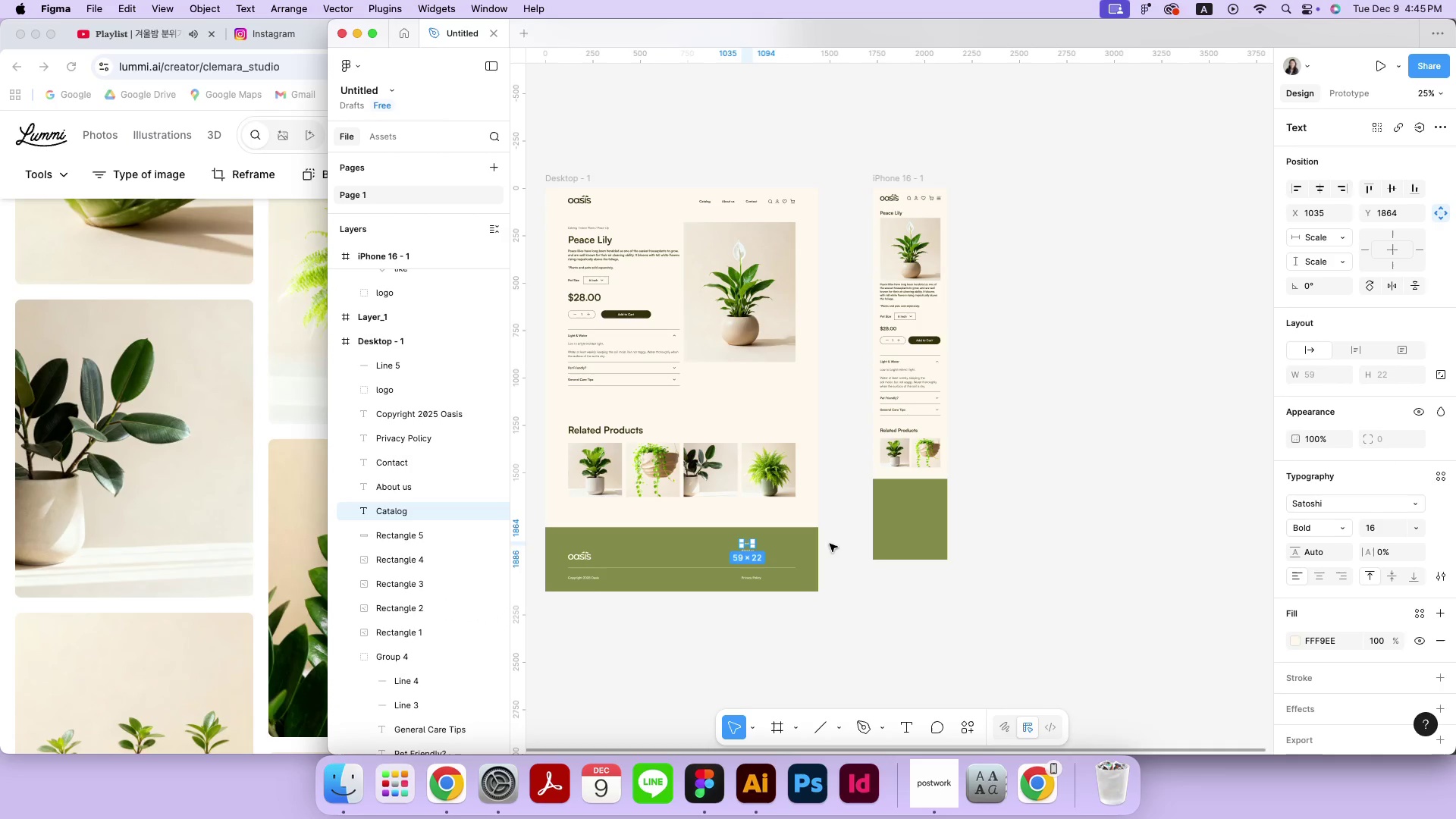 
key(Meta+MetaRight)
 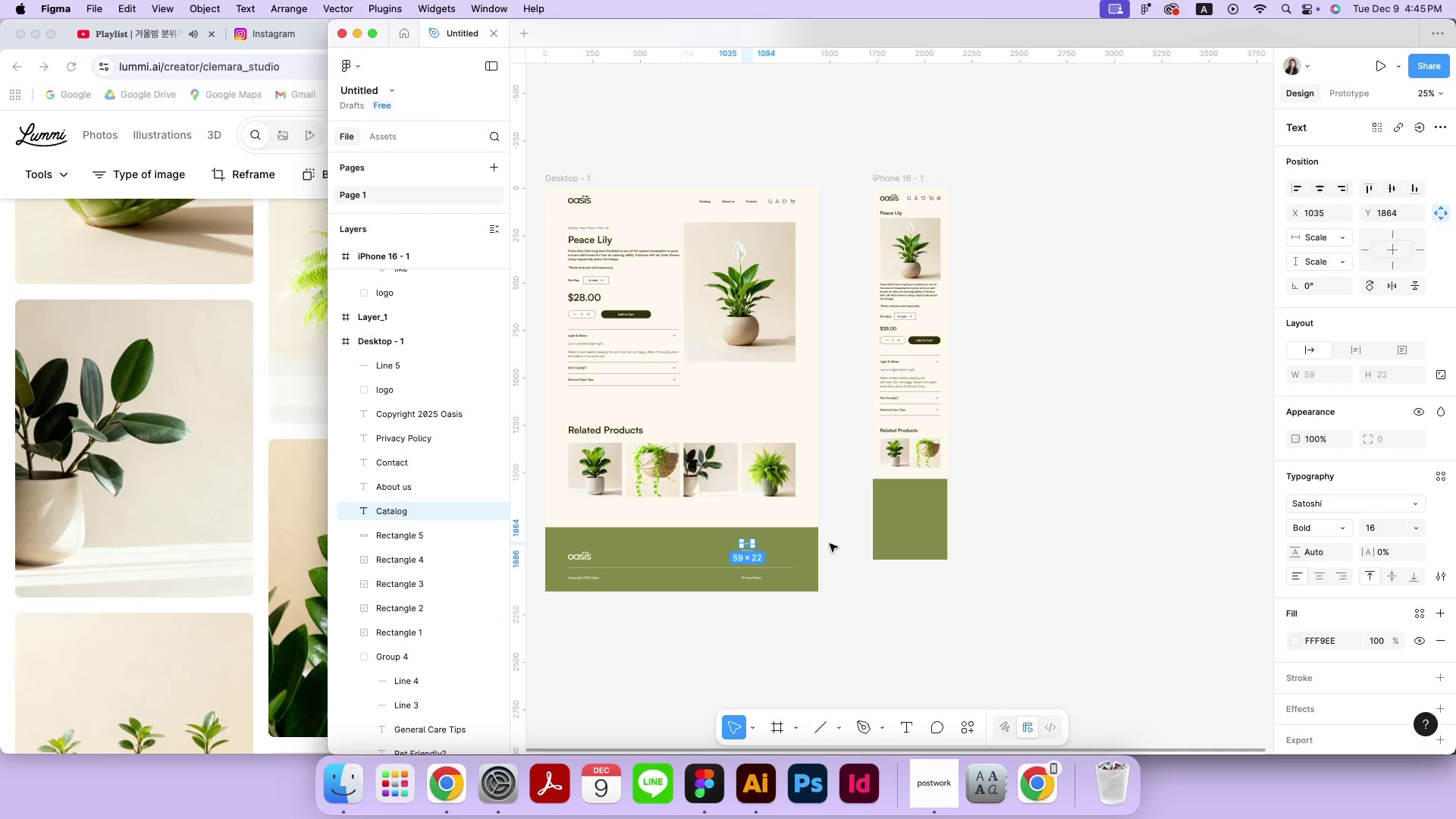 
key(Meta+Equal)
 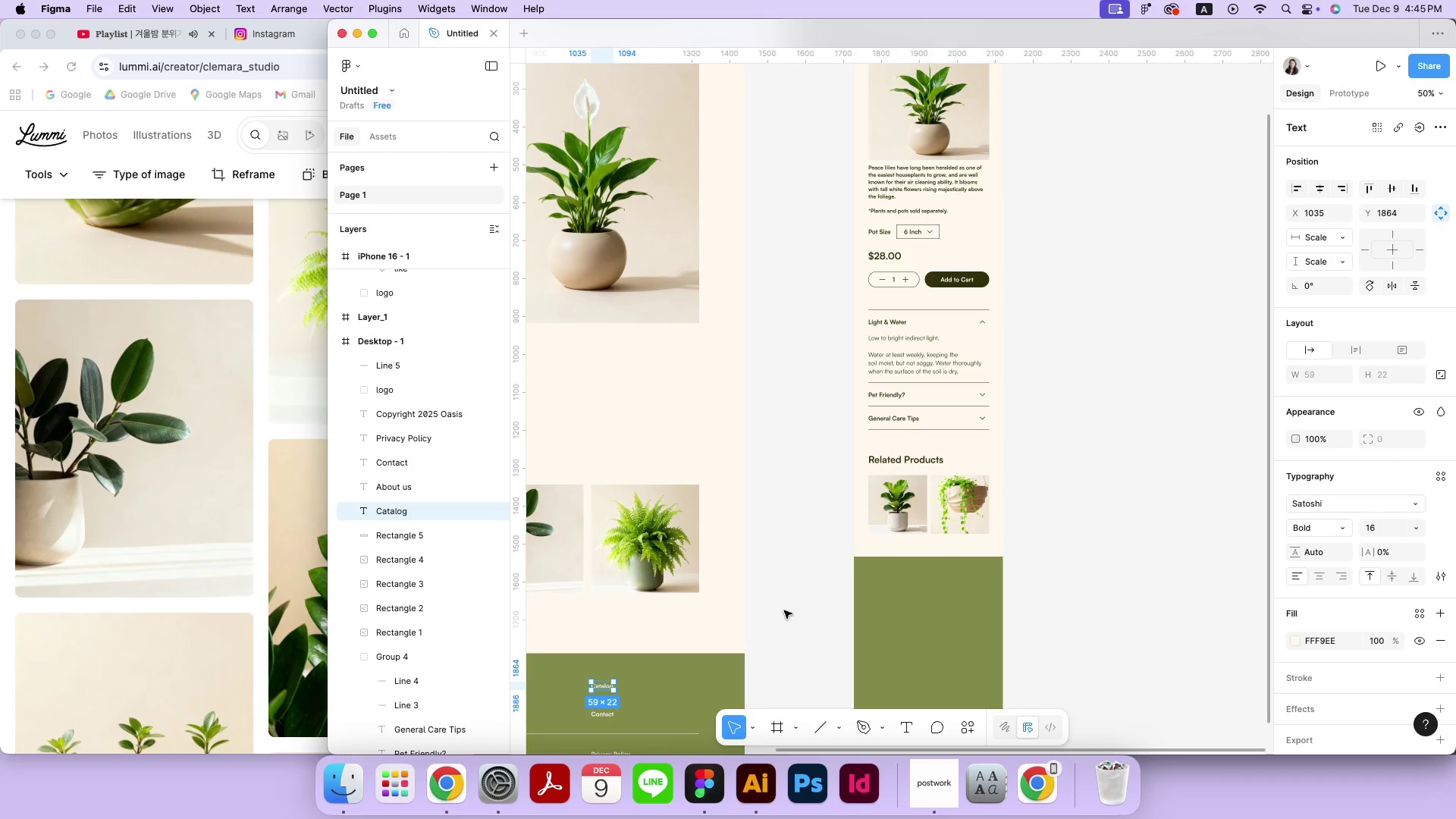 
hold_key(key=Space, duration=0.49)
 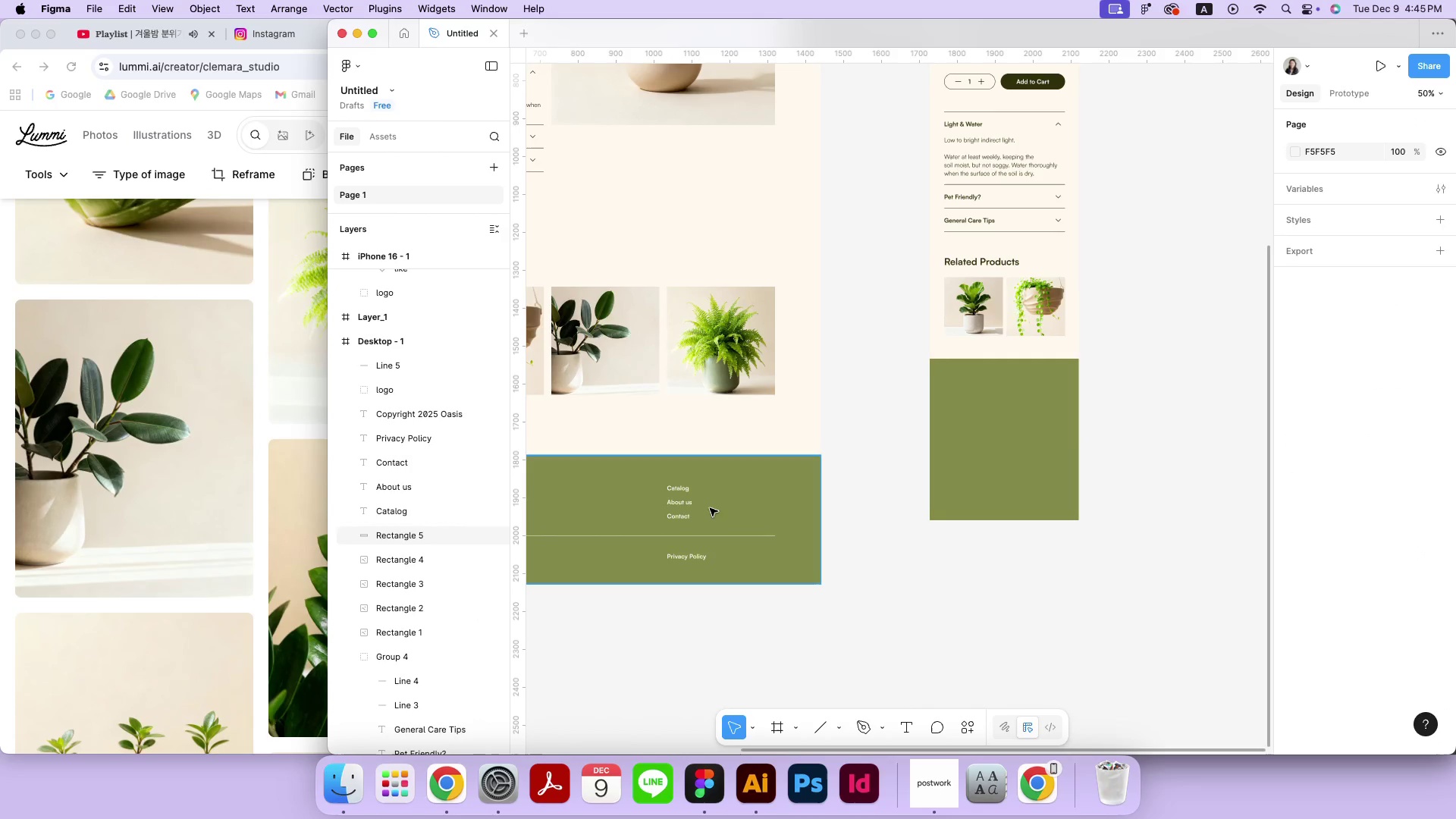 
left_click_drag(start_coordinate=[716, 633], to_coordinate=[791, 435])
 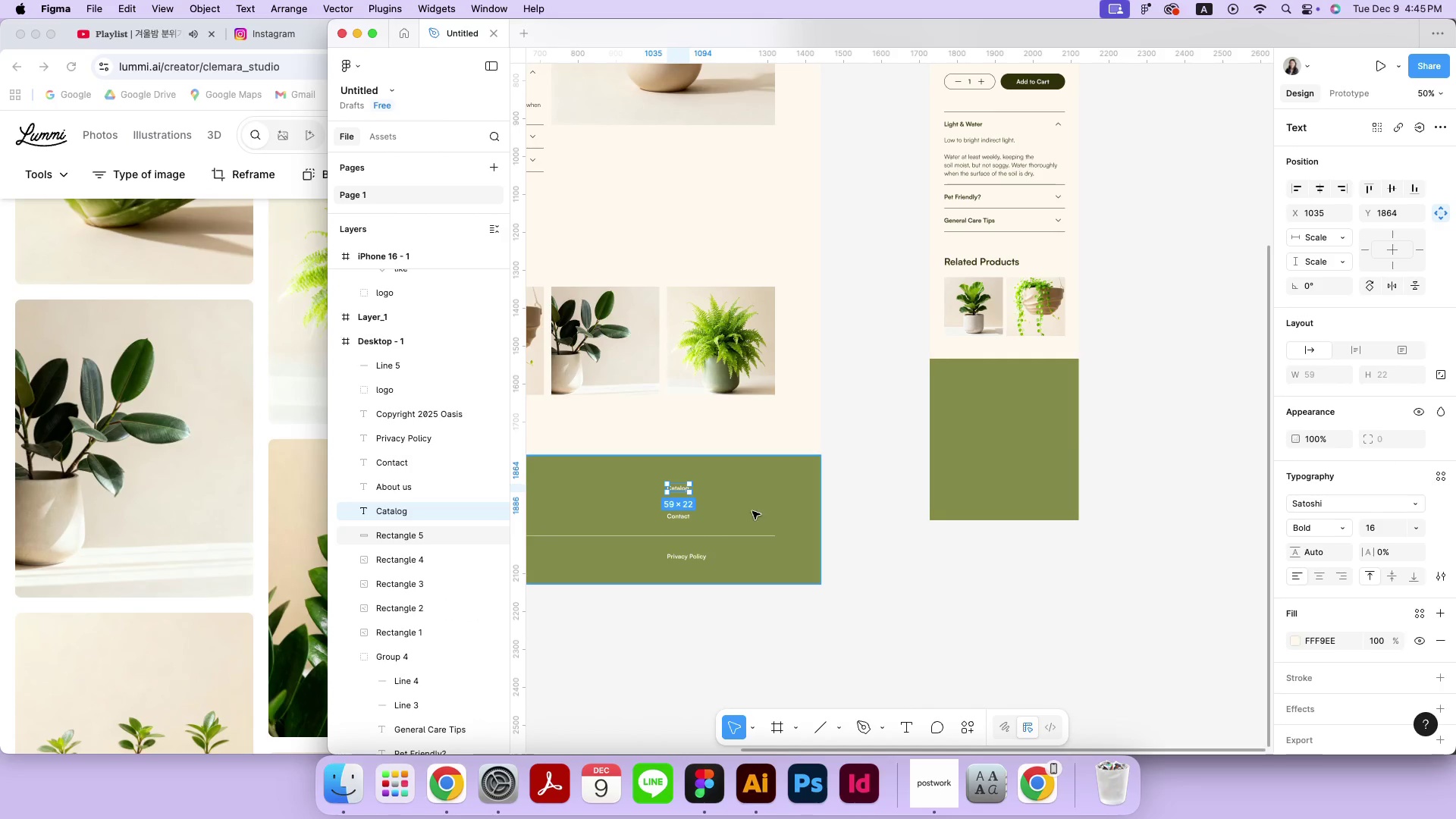 
left_click([872, 508])
 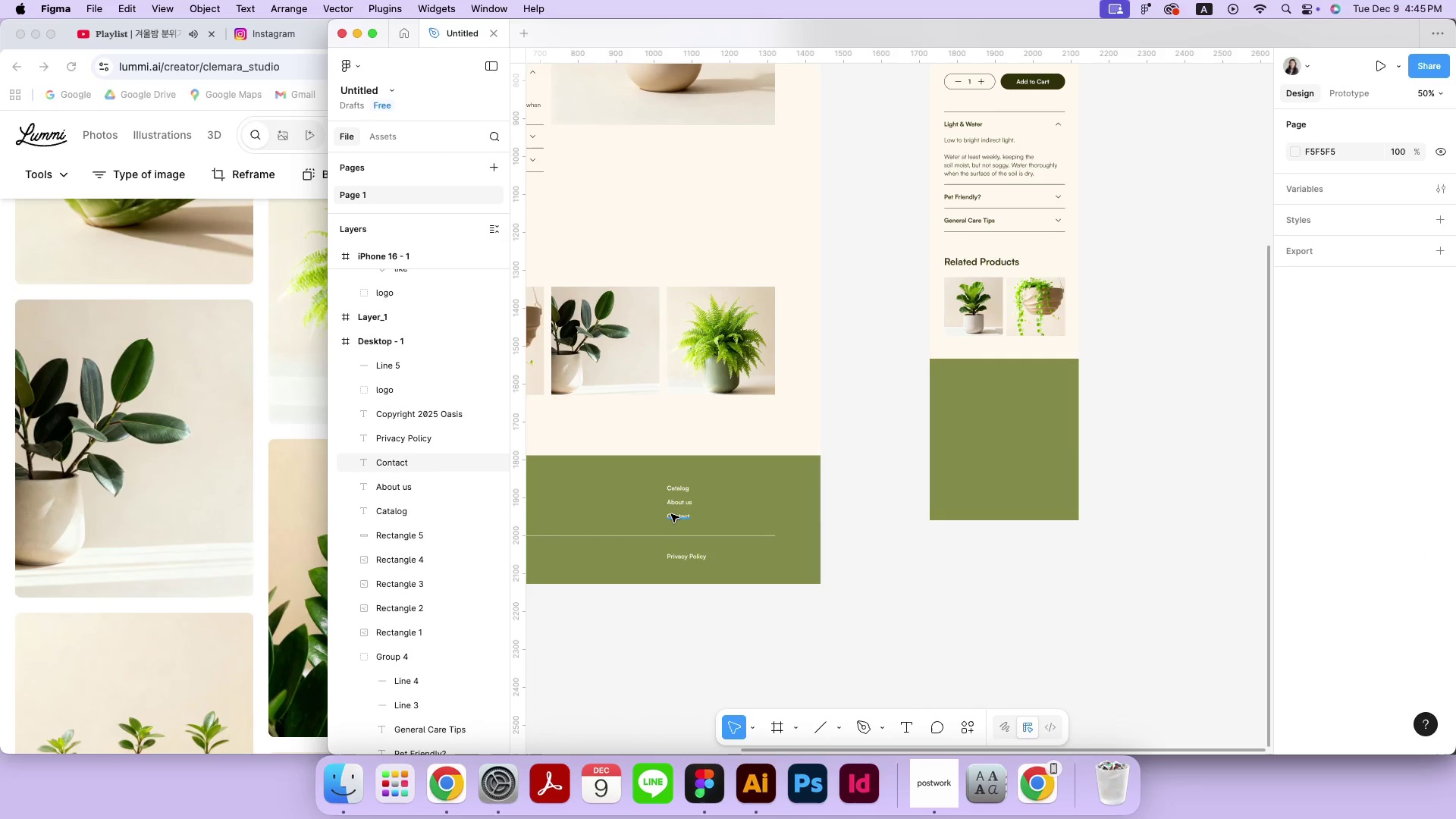 
left_click([671, 516])
 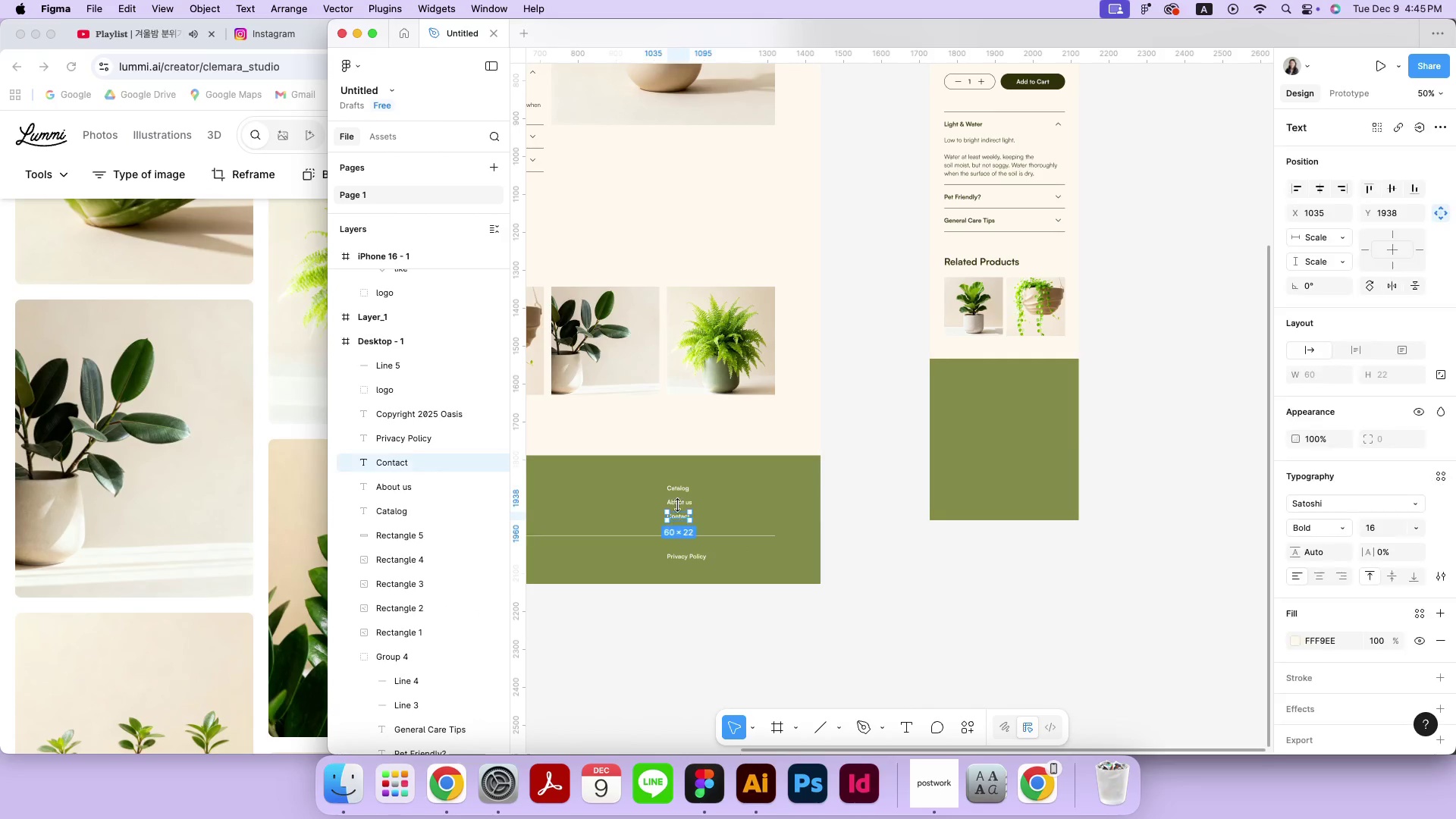 
hold_key(key=ShiftLeft, duration=1.96)
double_click([682, 501])
 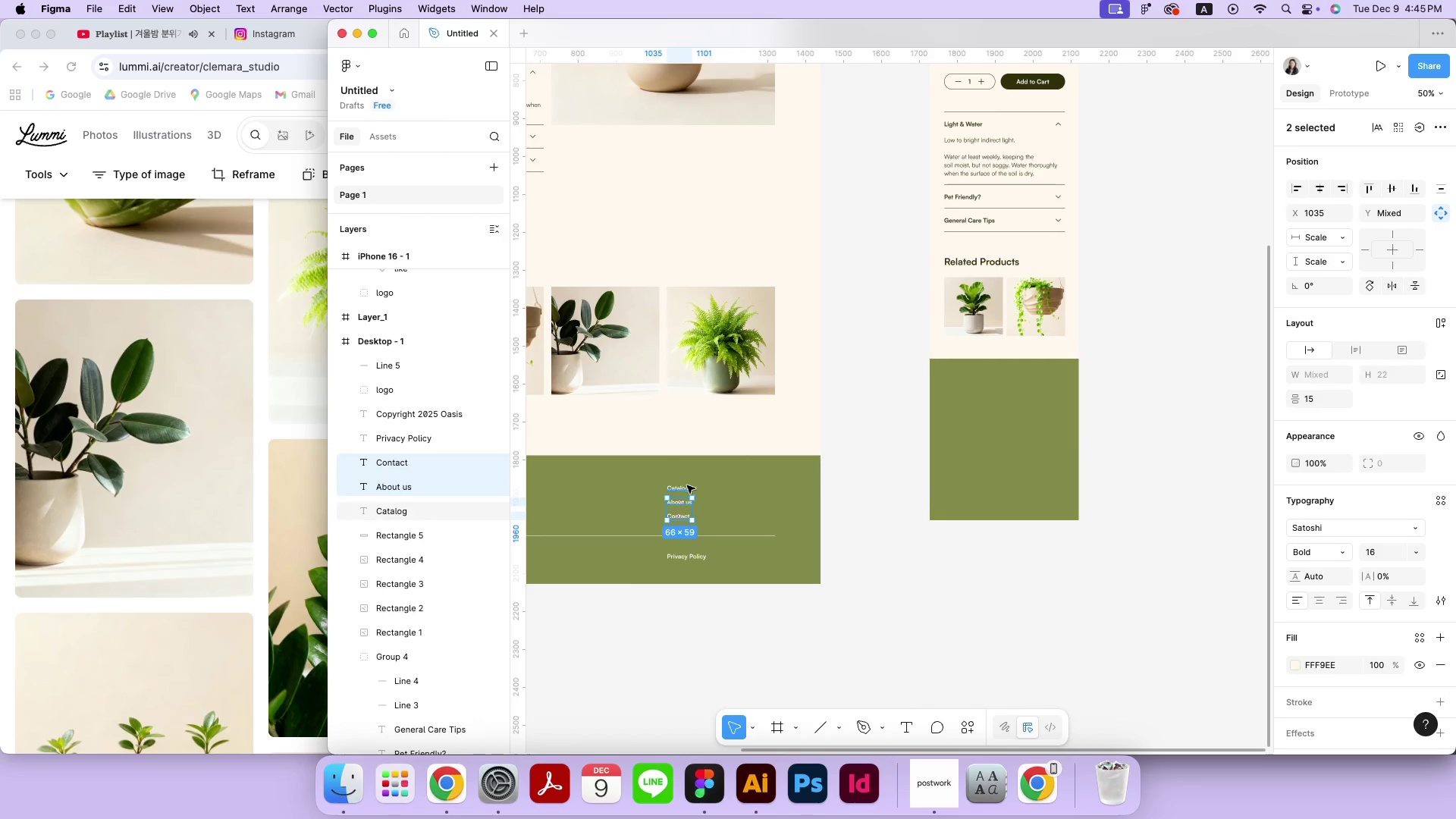 
left_click([687, 485])
 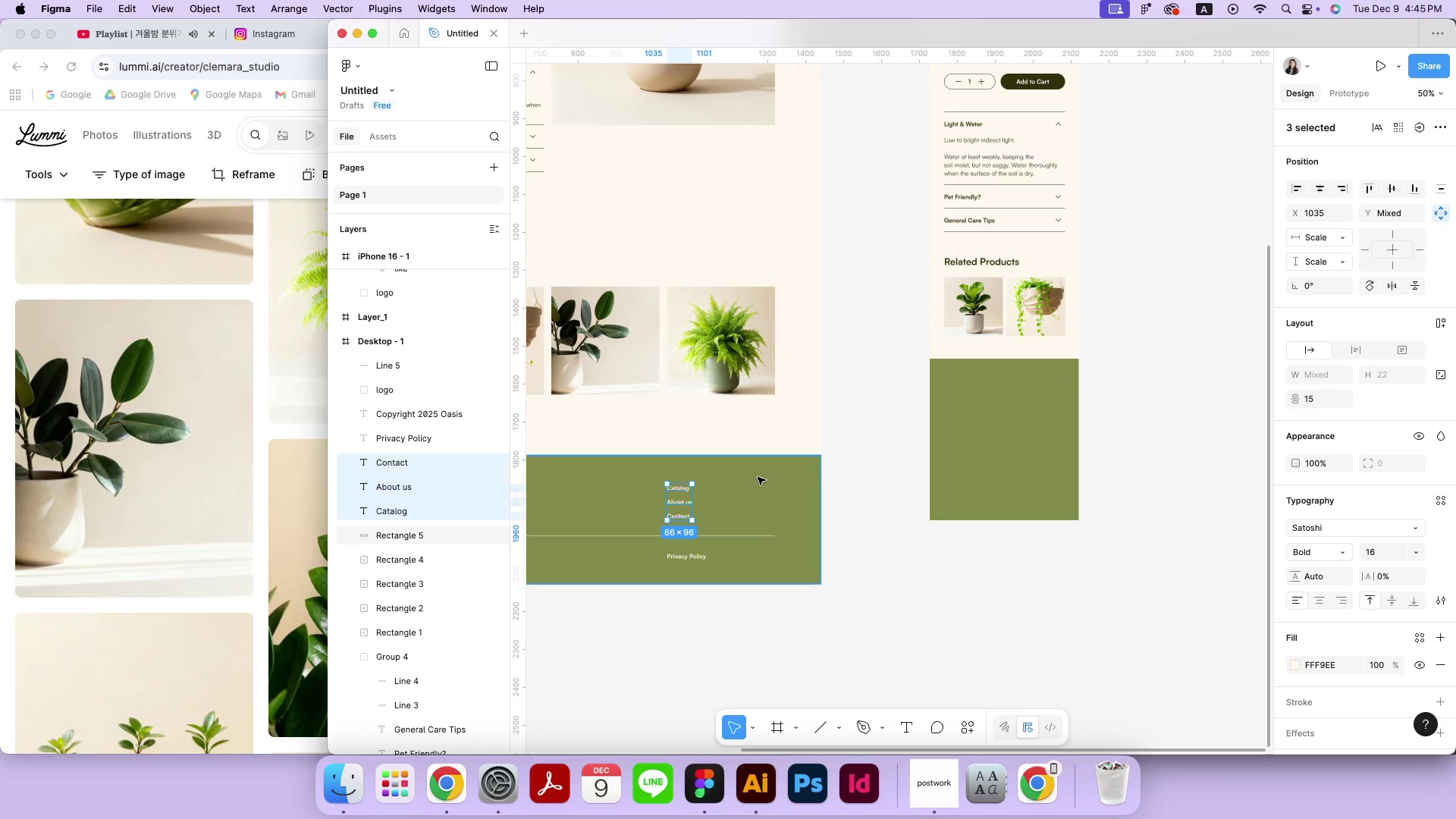 
key(Meta+CommandLeft)
 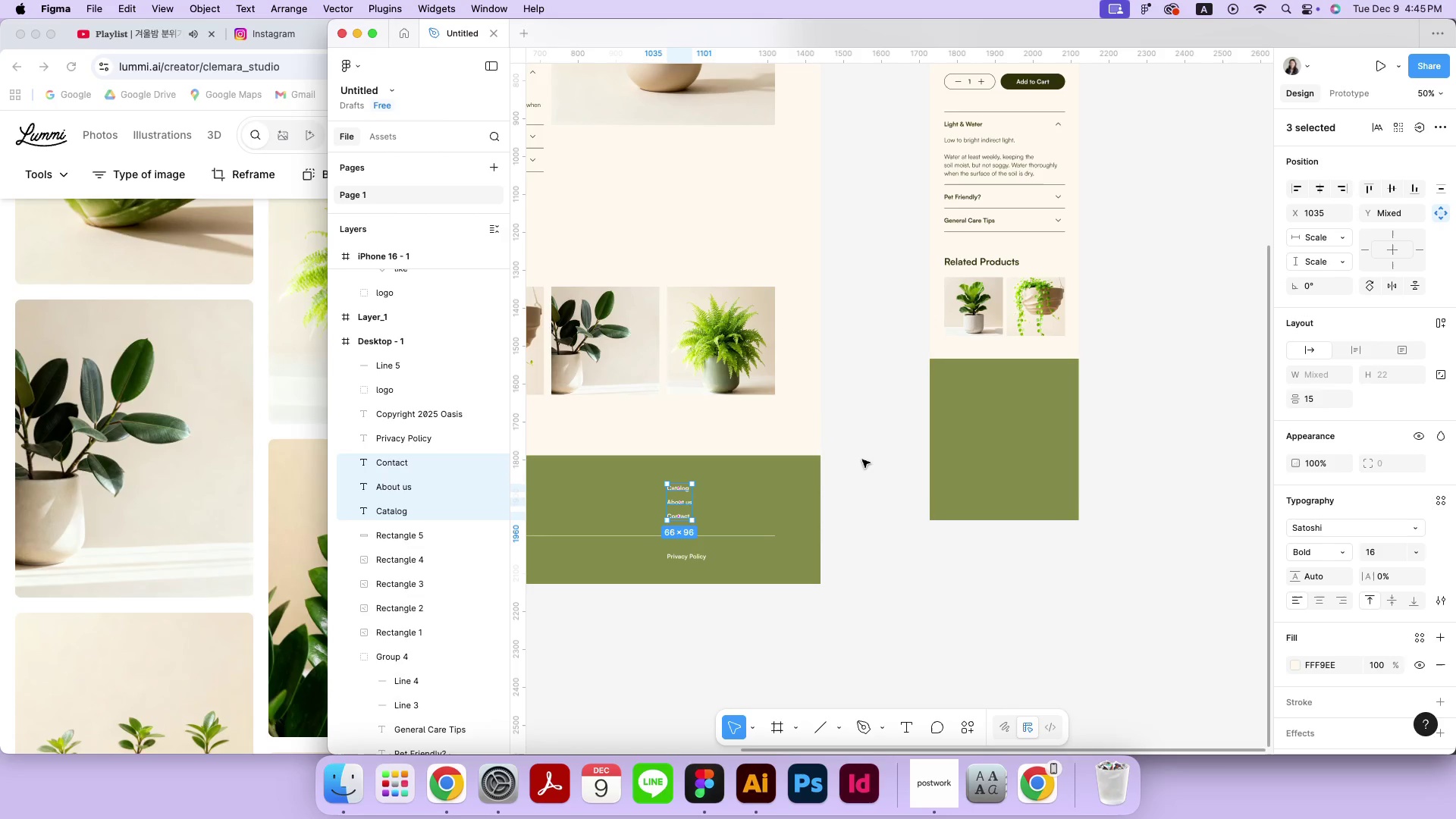 
key(Meta+C)
 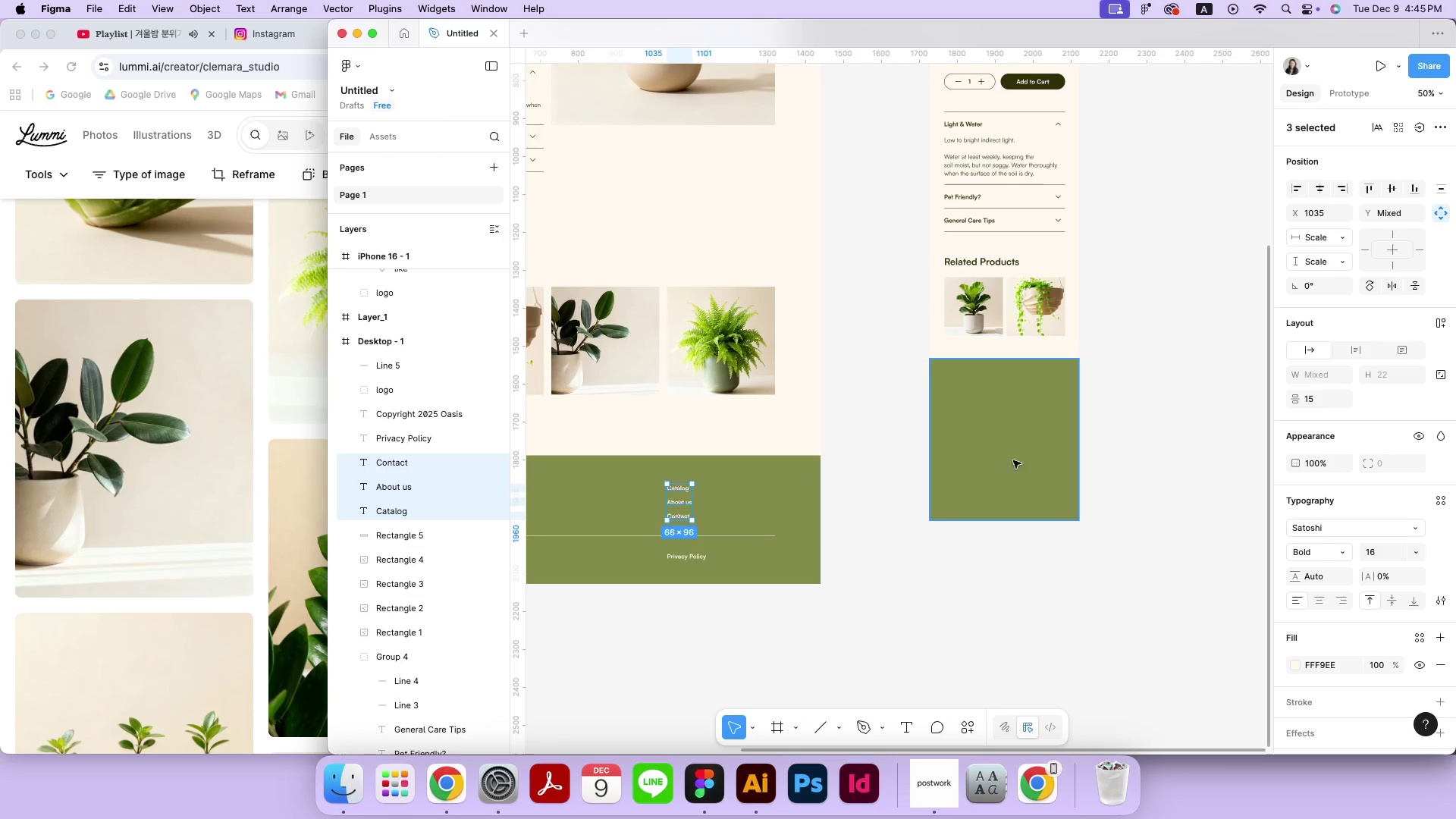 
hold_key(key=Space, duration=0.52)
 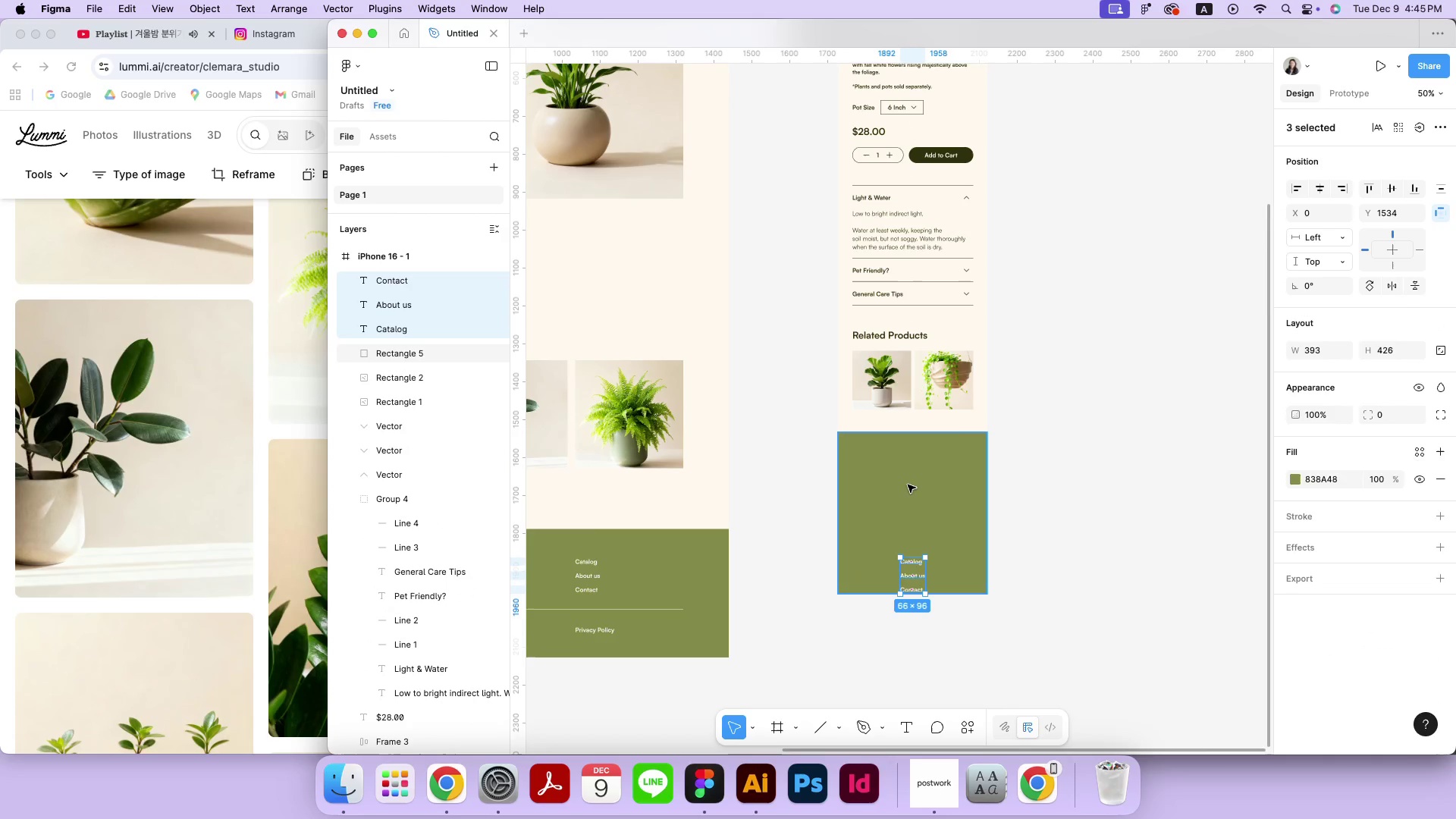 
left_click_drag(start_coordinate=[1028, 460], to_coordinate=[935, 533])
 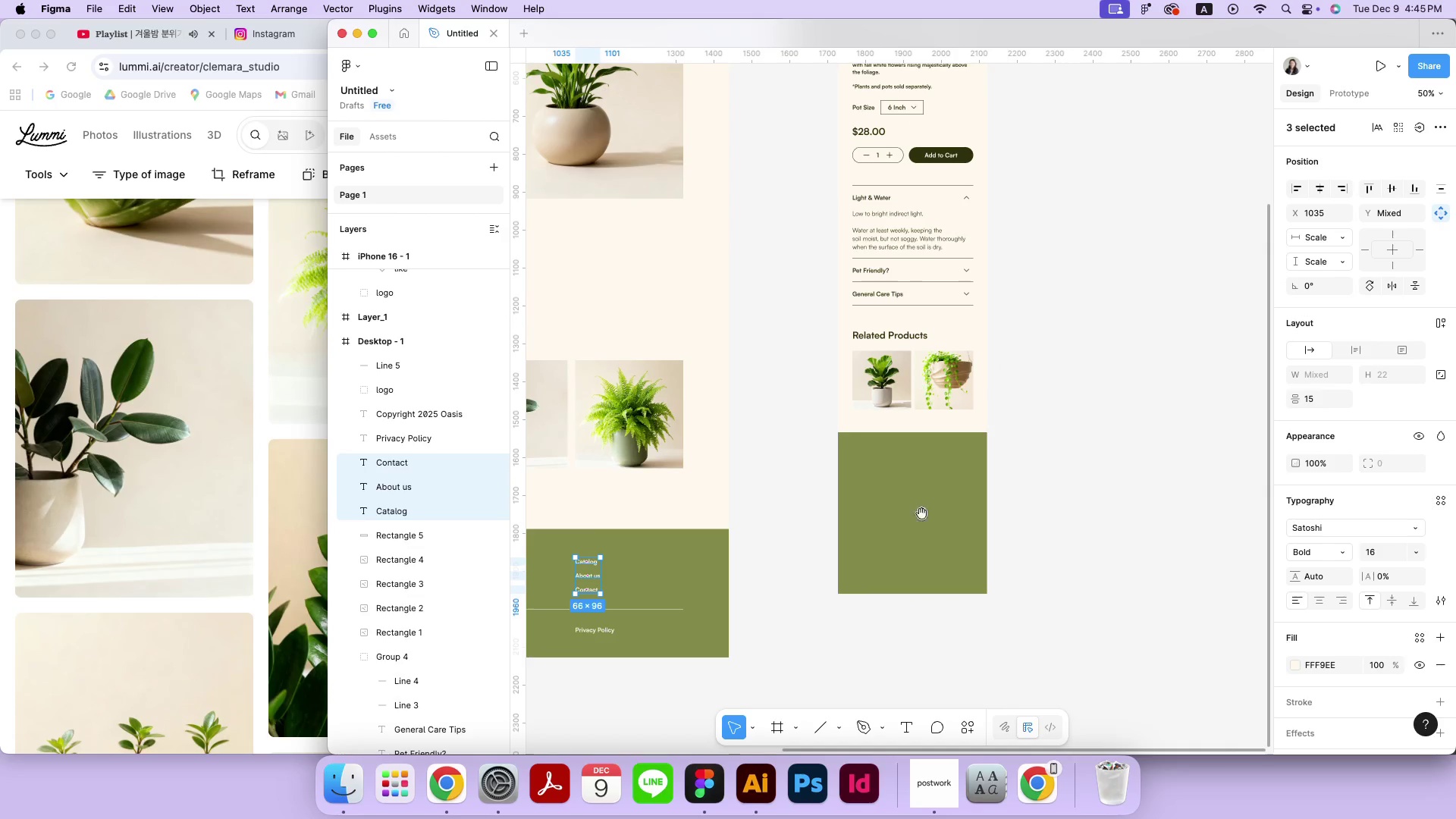 
double_click([908, 485])
 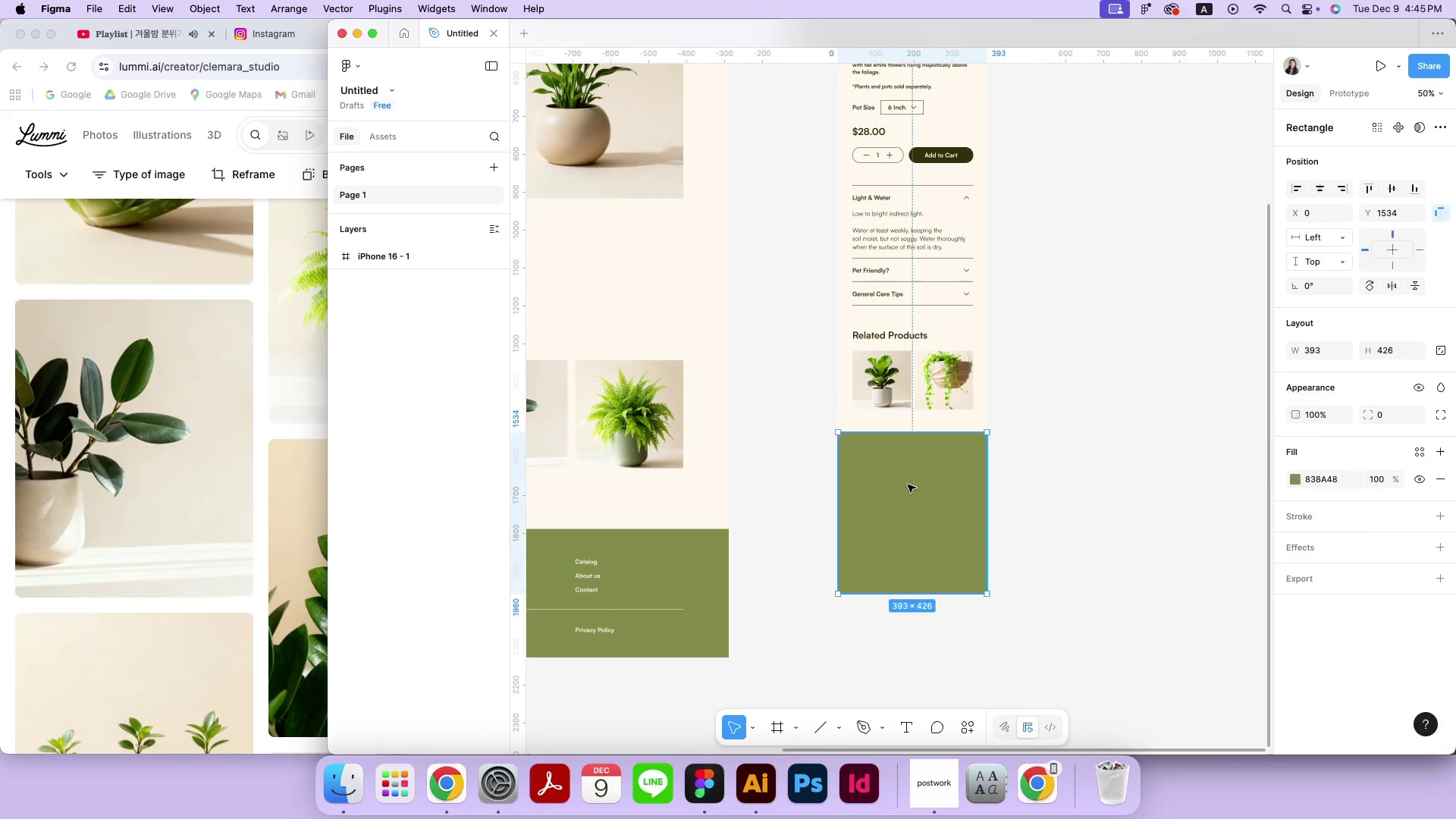 
key(Meta+CommandLeft)
 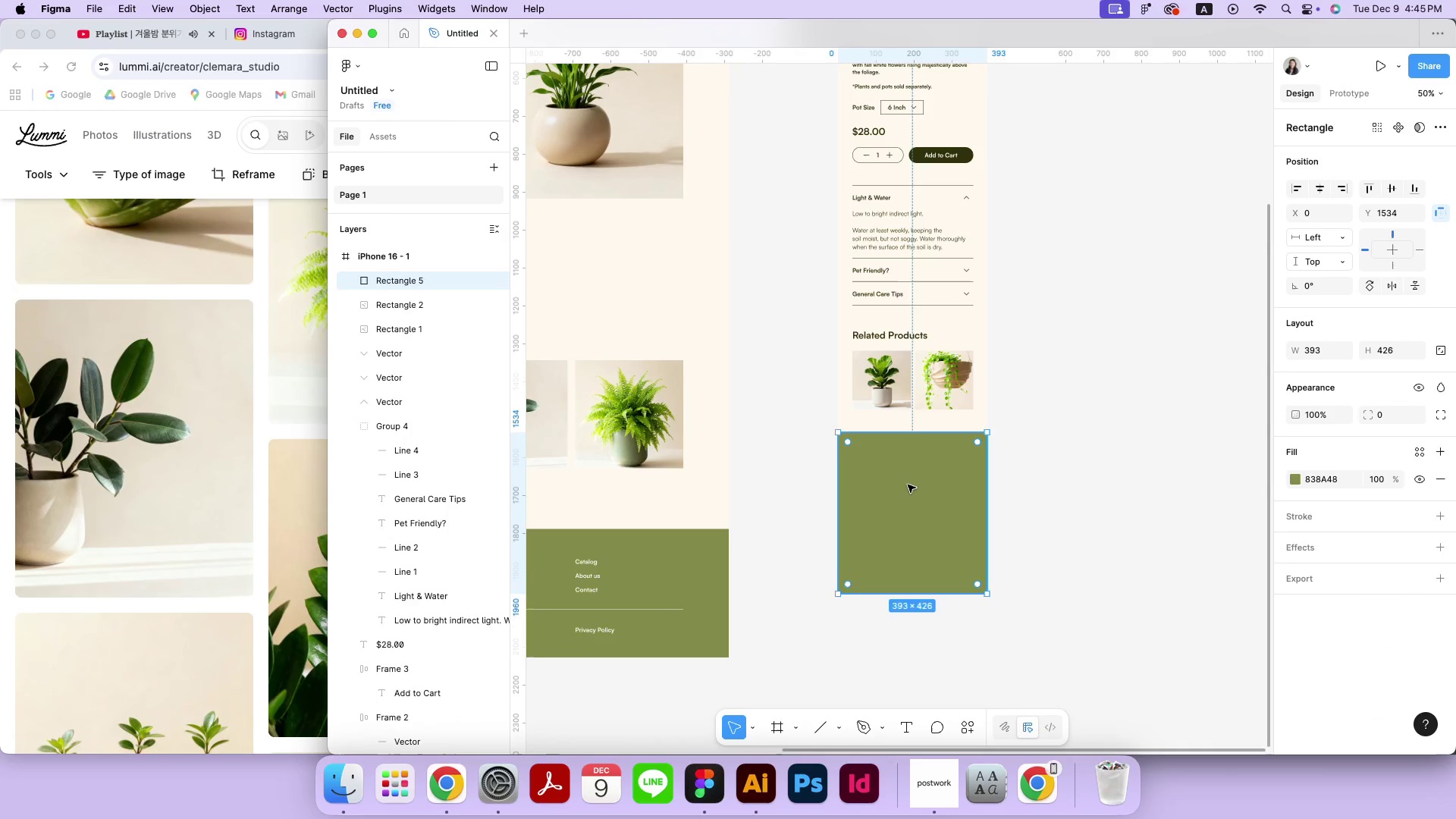 
key(Meta+V)
 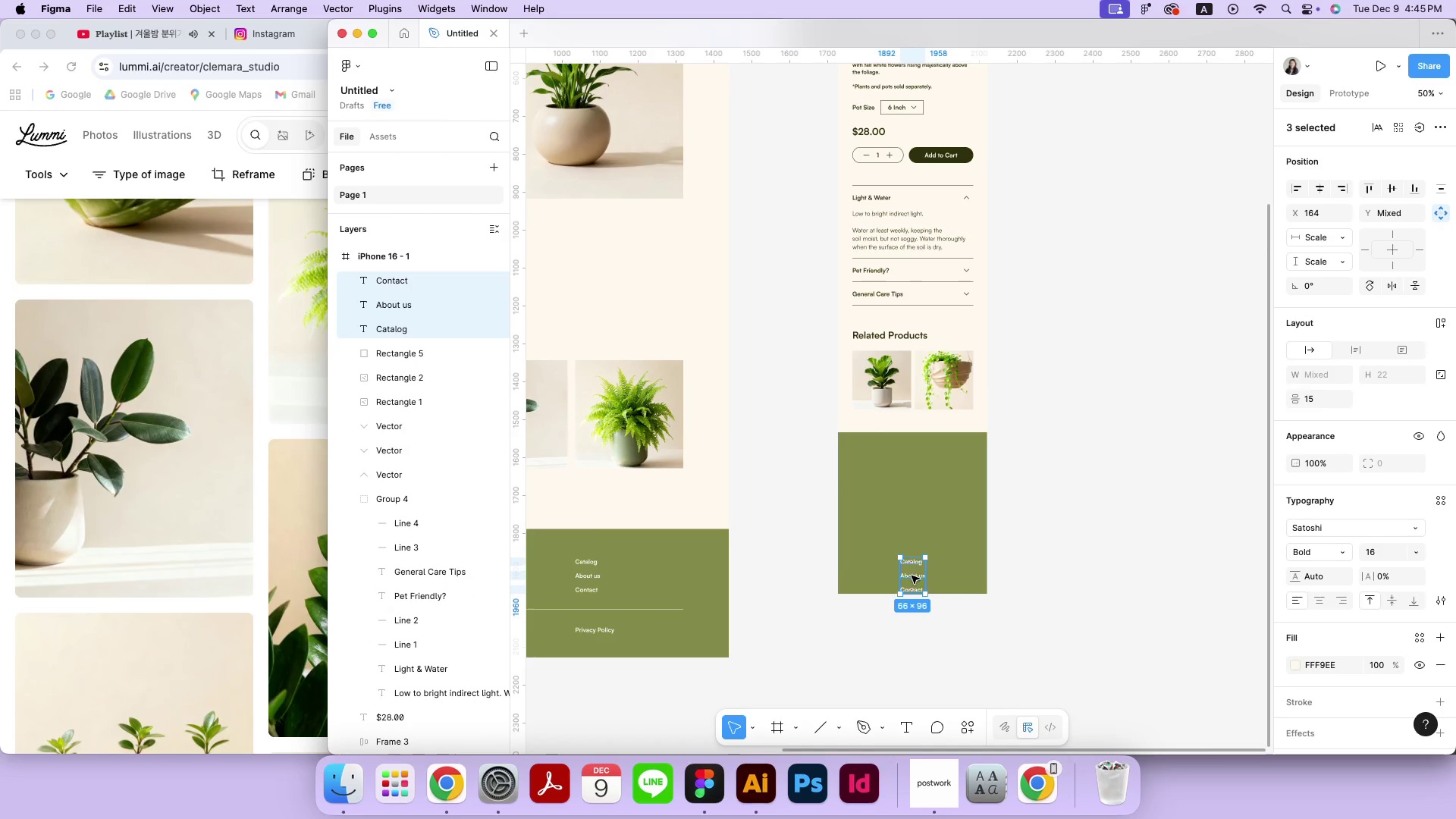 
left_click_drag(start_coordinate=[915, 577], to_coordinate=[868, 480])
 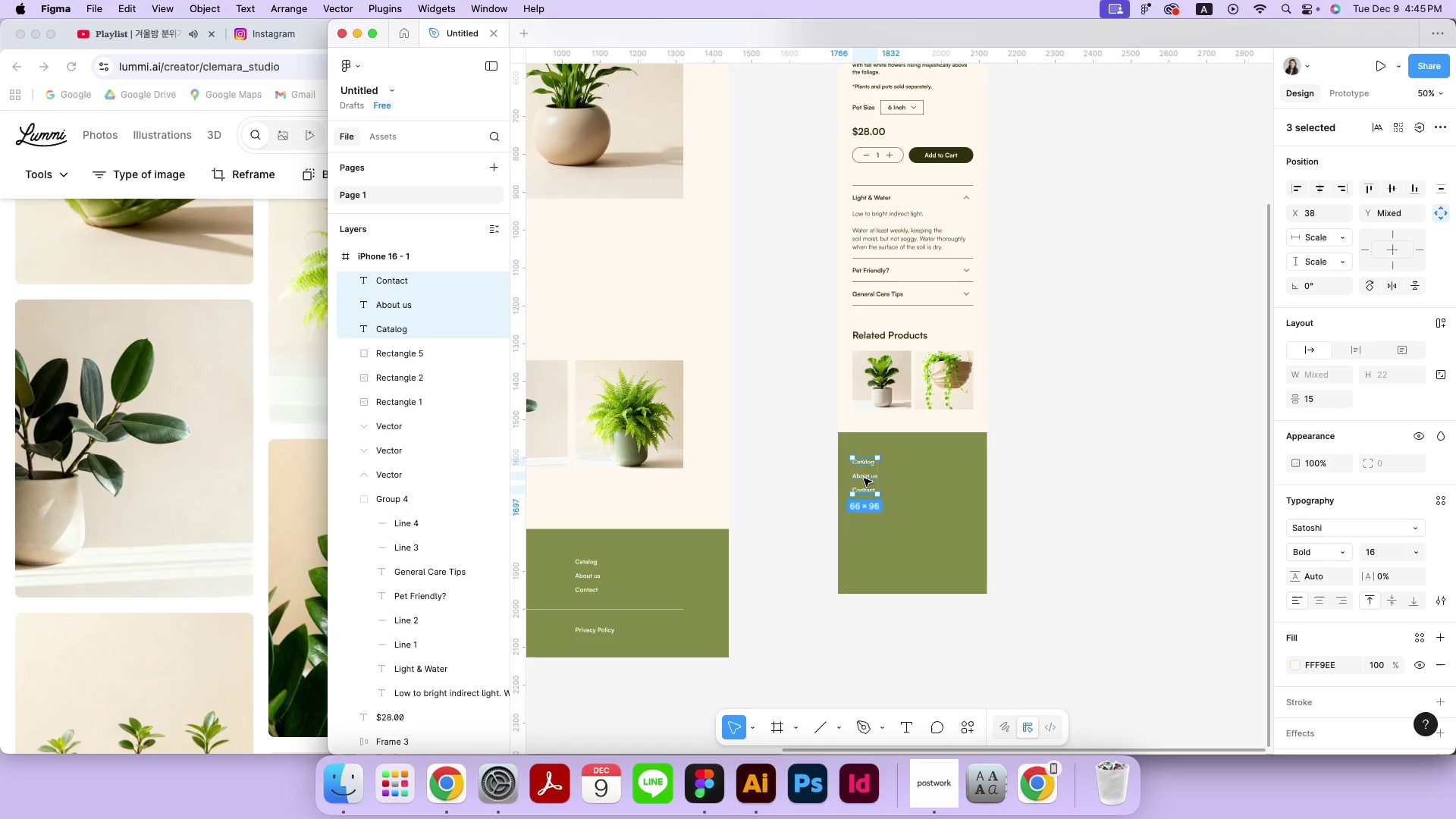 
wait(5.34)
 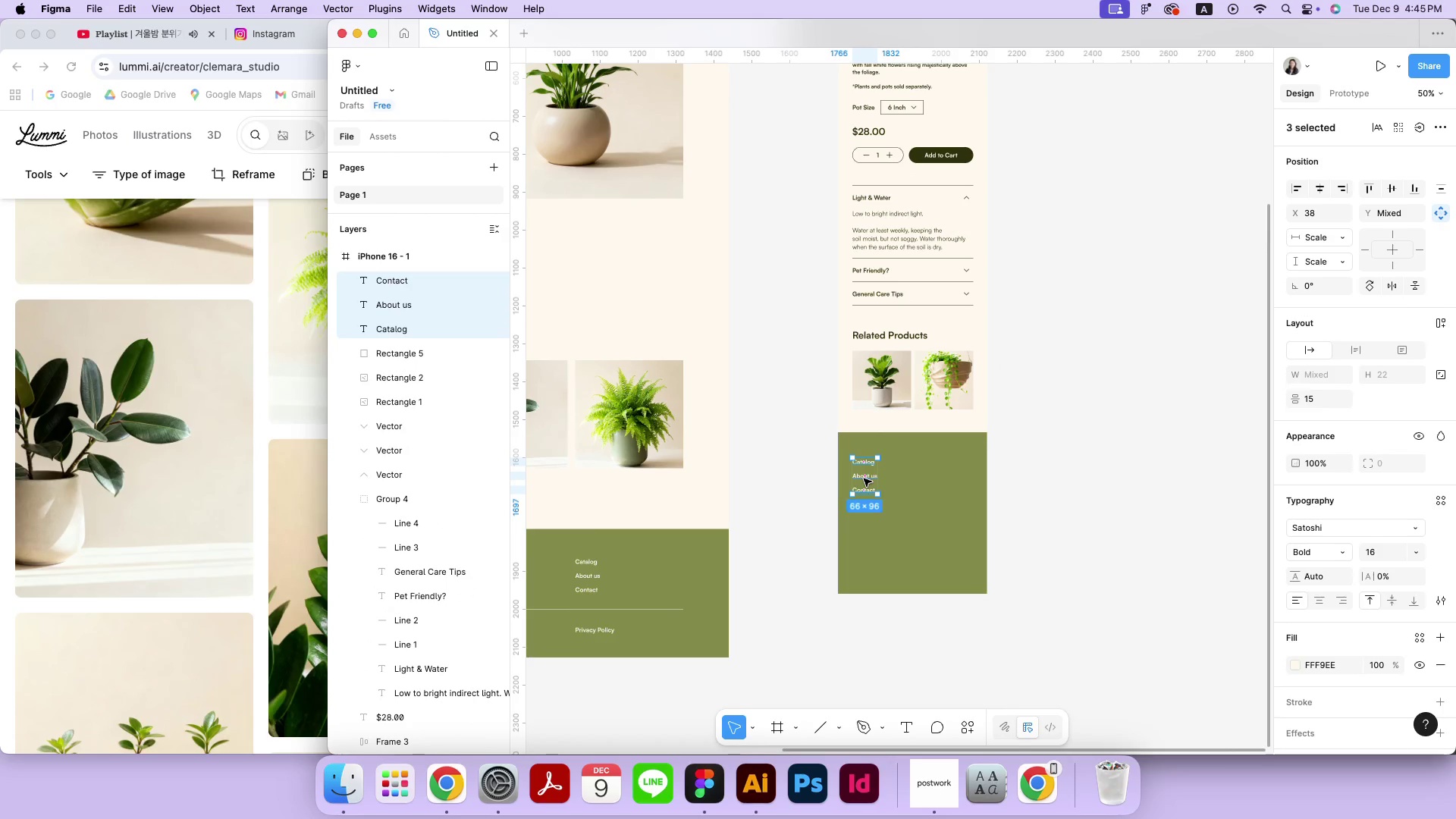 
left_click_drag(start_coordinate=[874, 476], to_coordinate=[871, 469])
 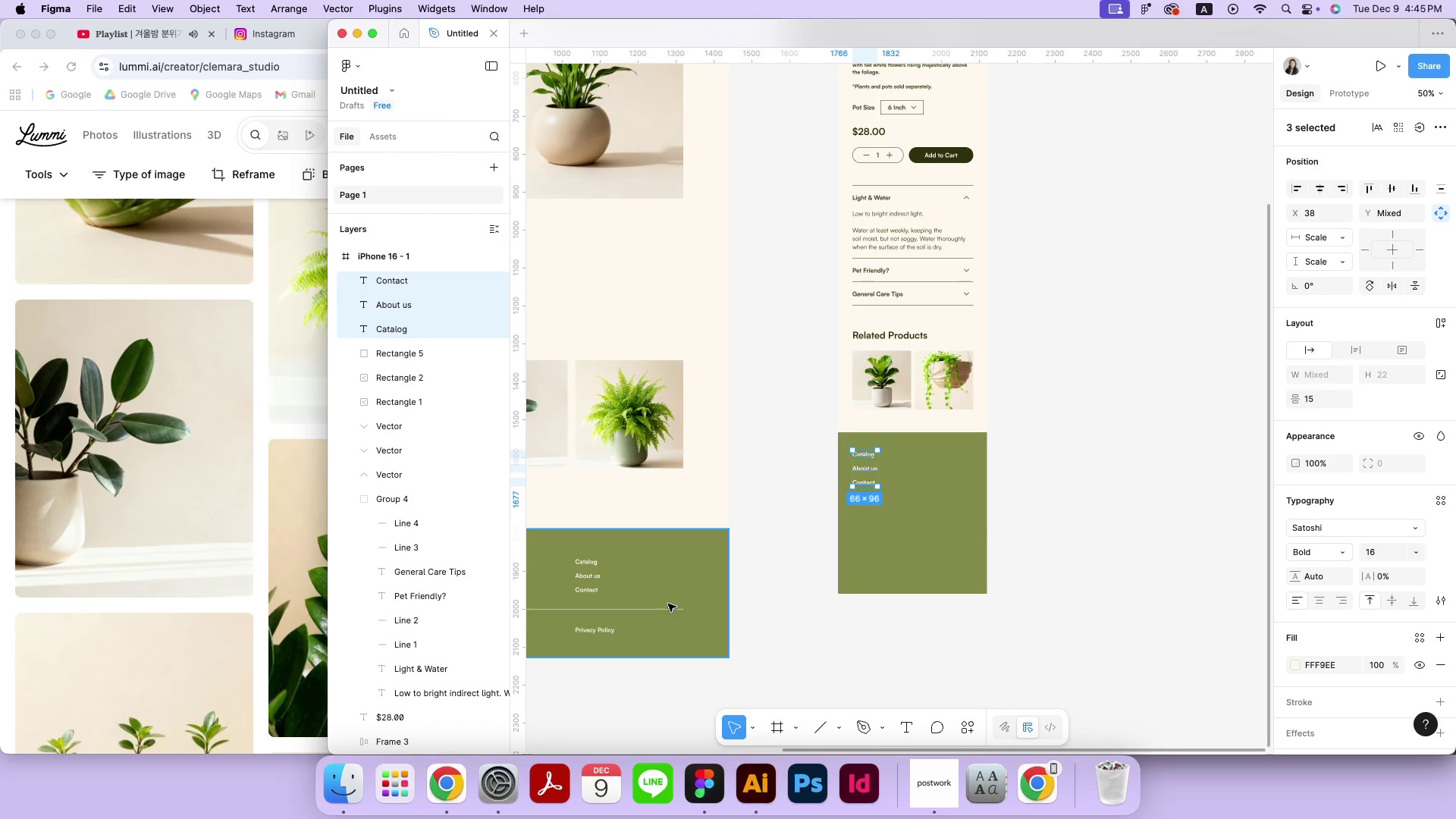 
hold_key(key=ShiftLeft, duration=1.46)
 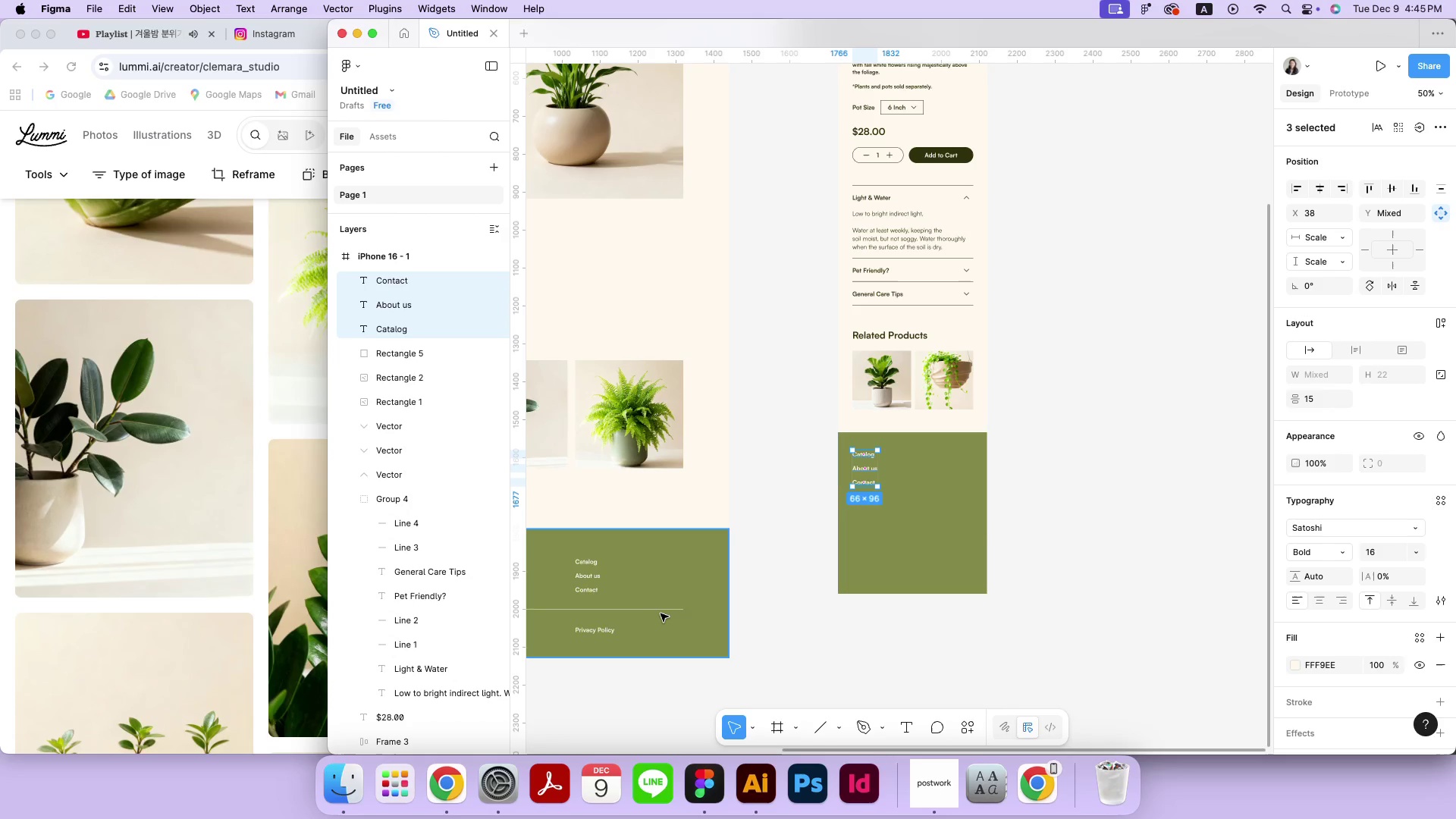 
left_click([661, 610])
 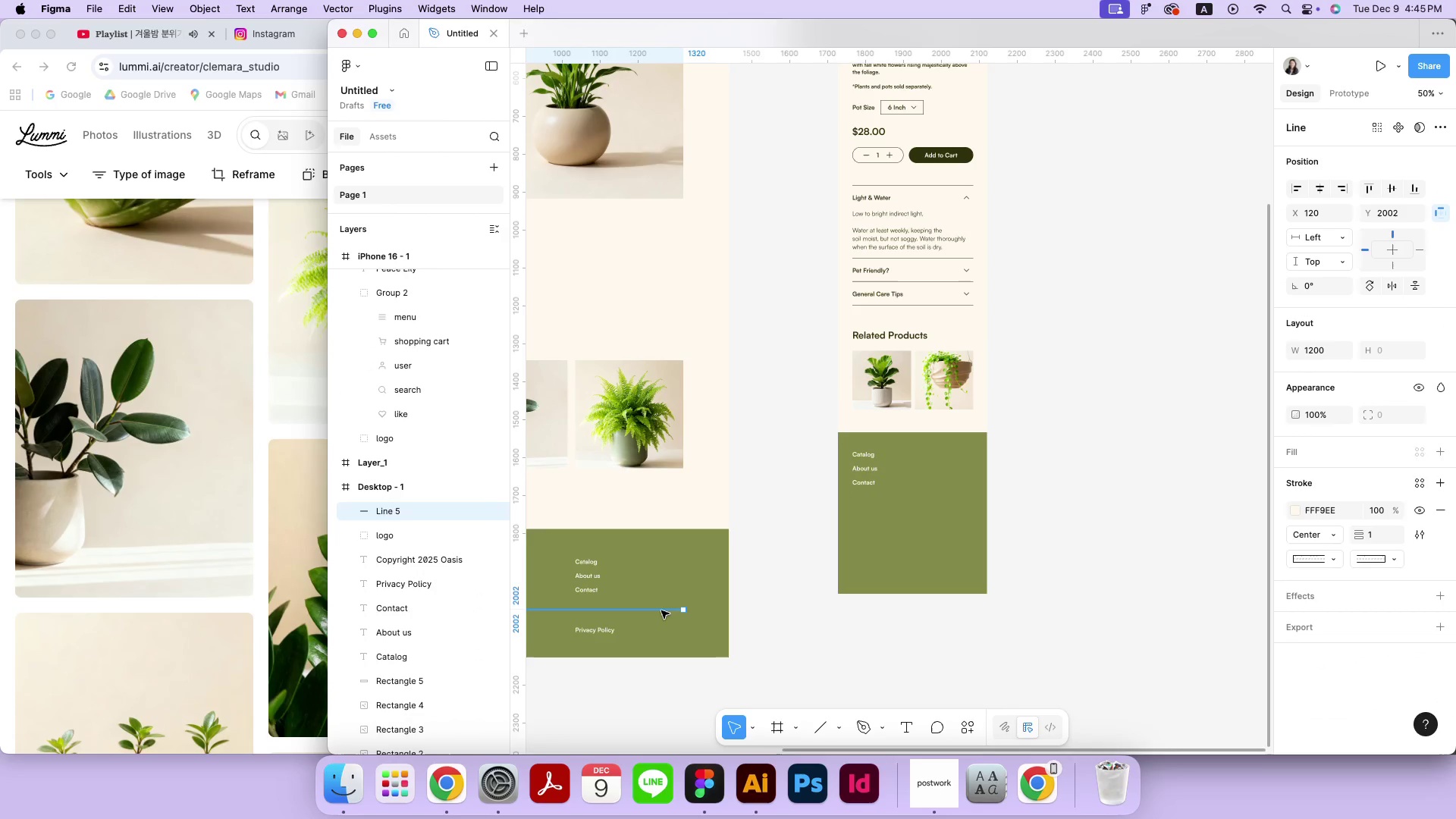 
key(Meta+CommandLeft)
 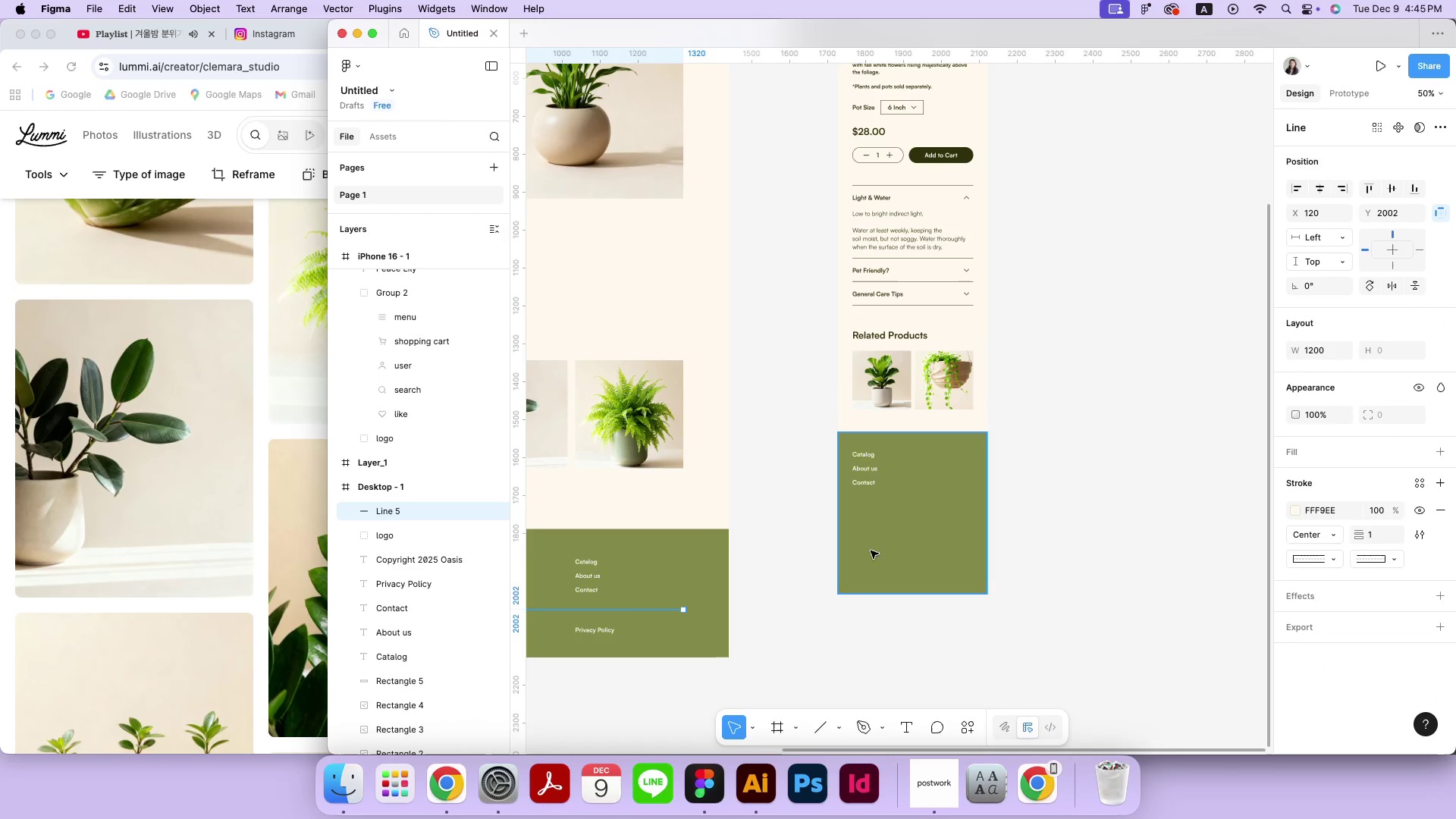 
key(Meta+C)
 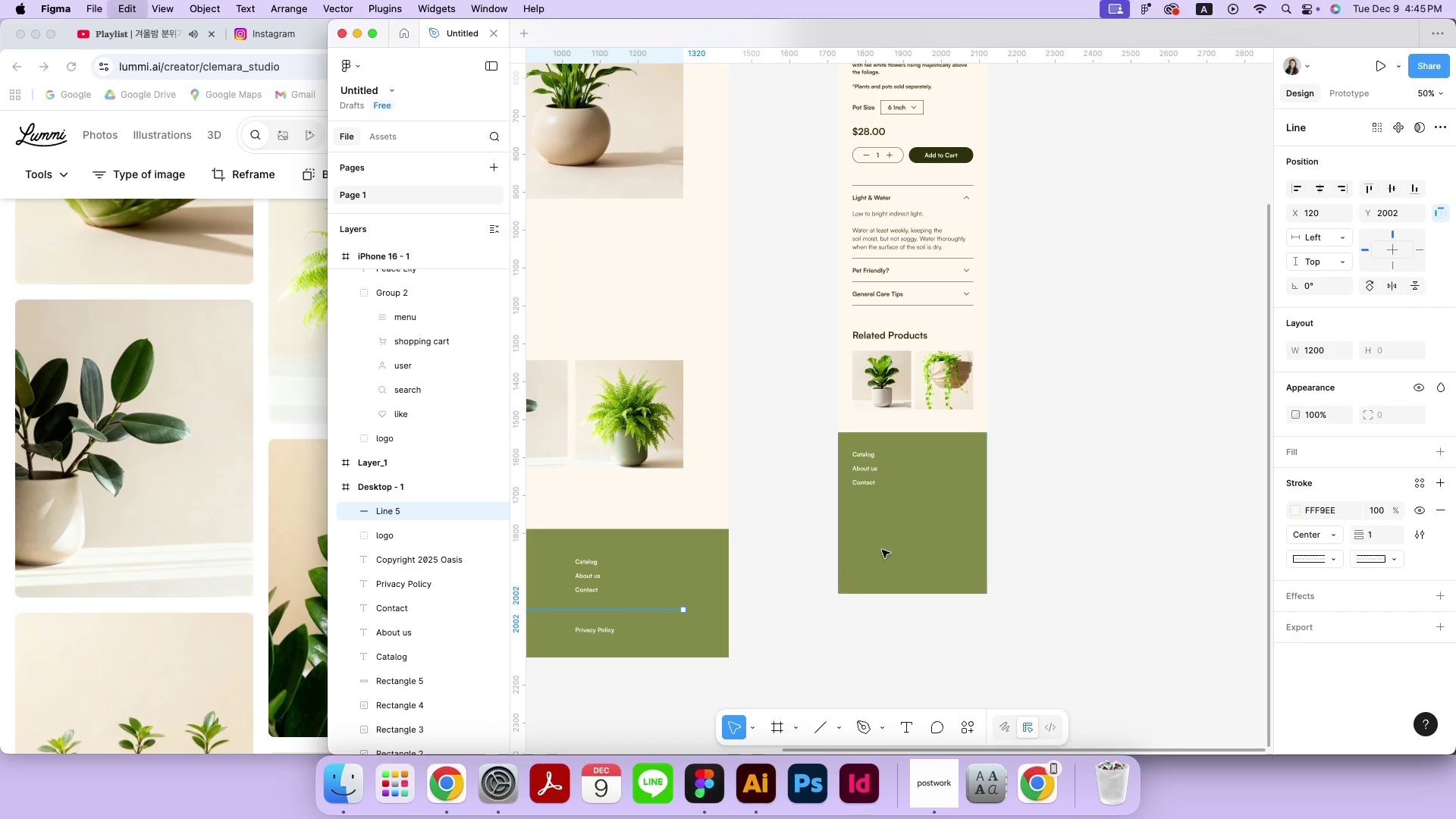 
left_click([882, 550])
 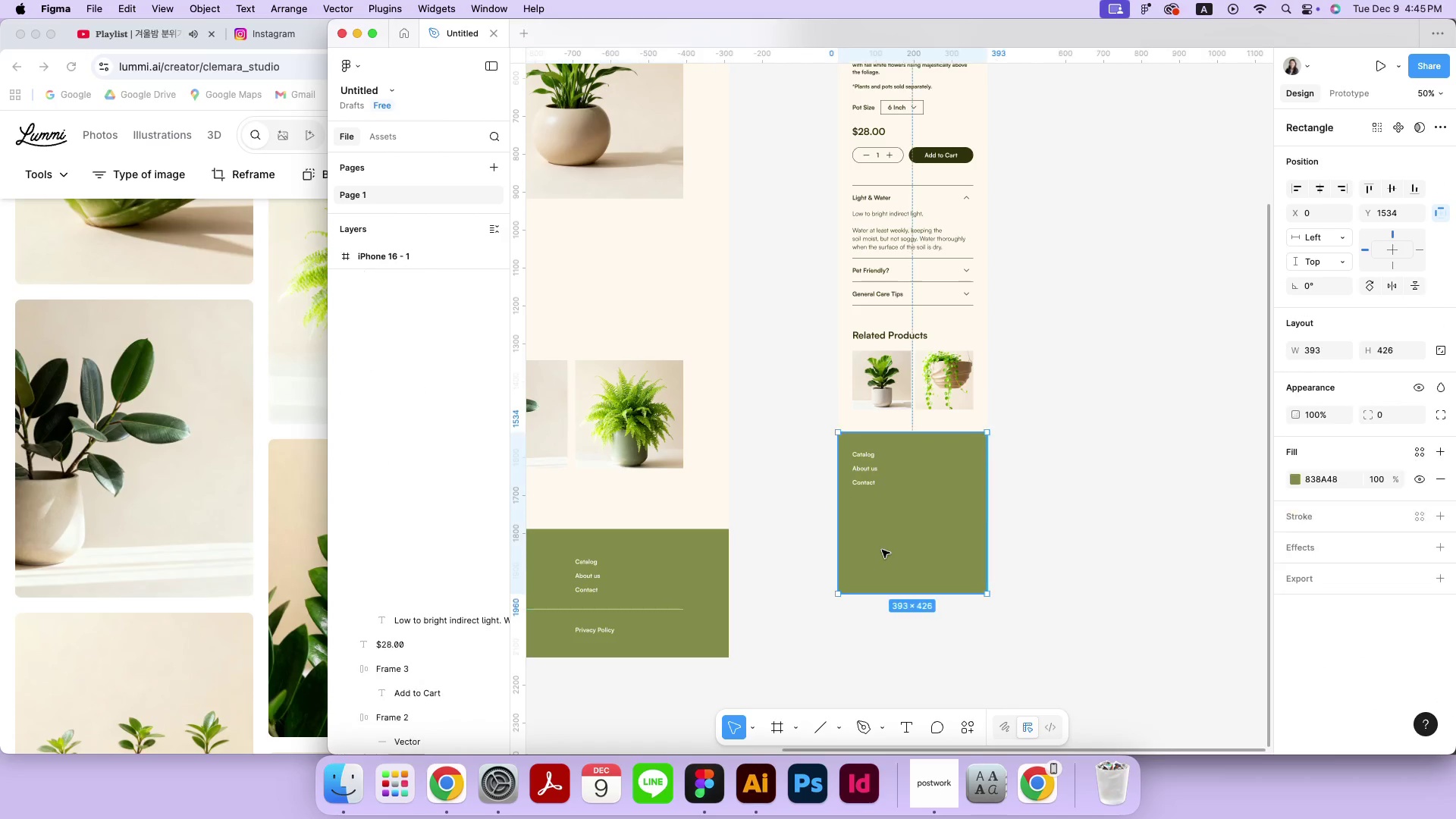 
key(Meta+CommandLeft)
 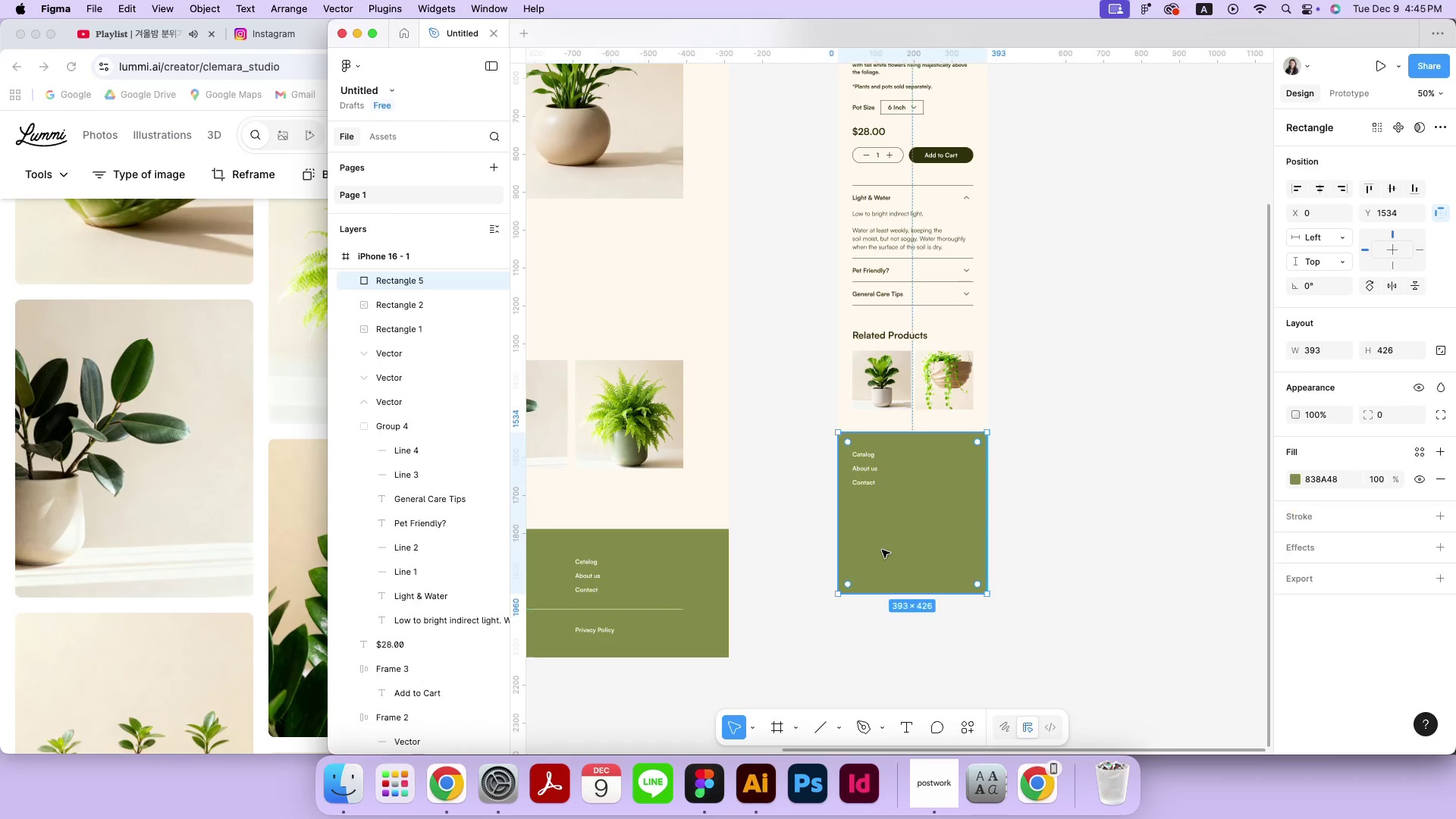 
key(Meta+V)
 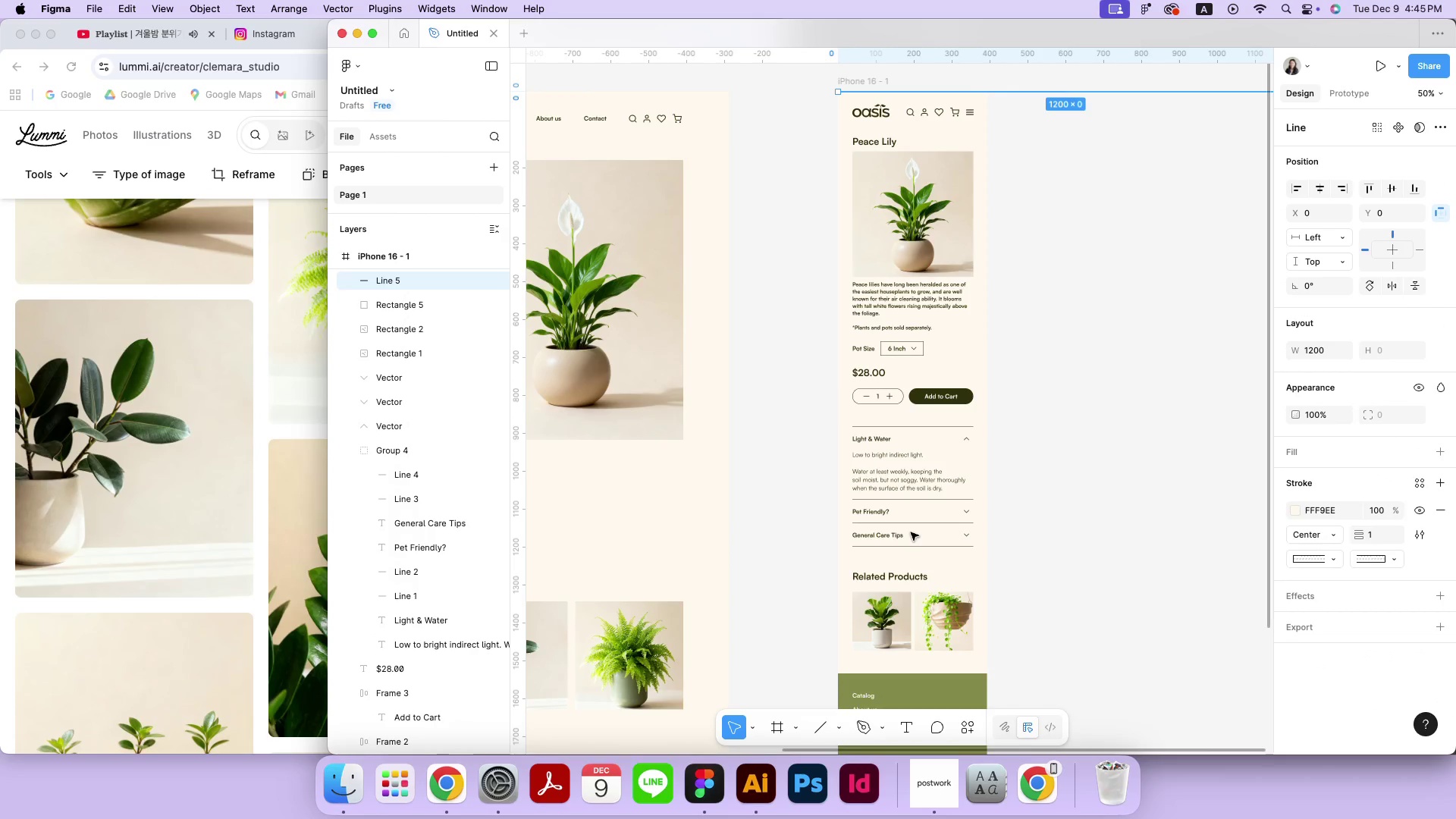 
key(Meta+Z)
 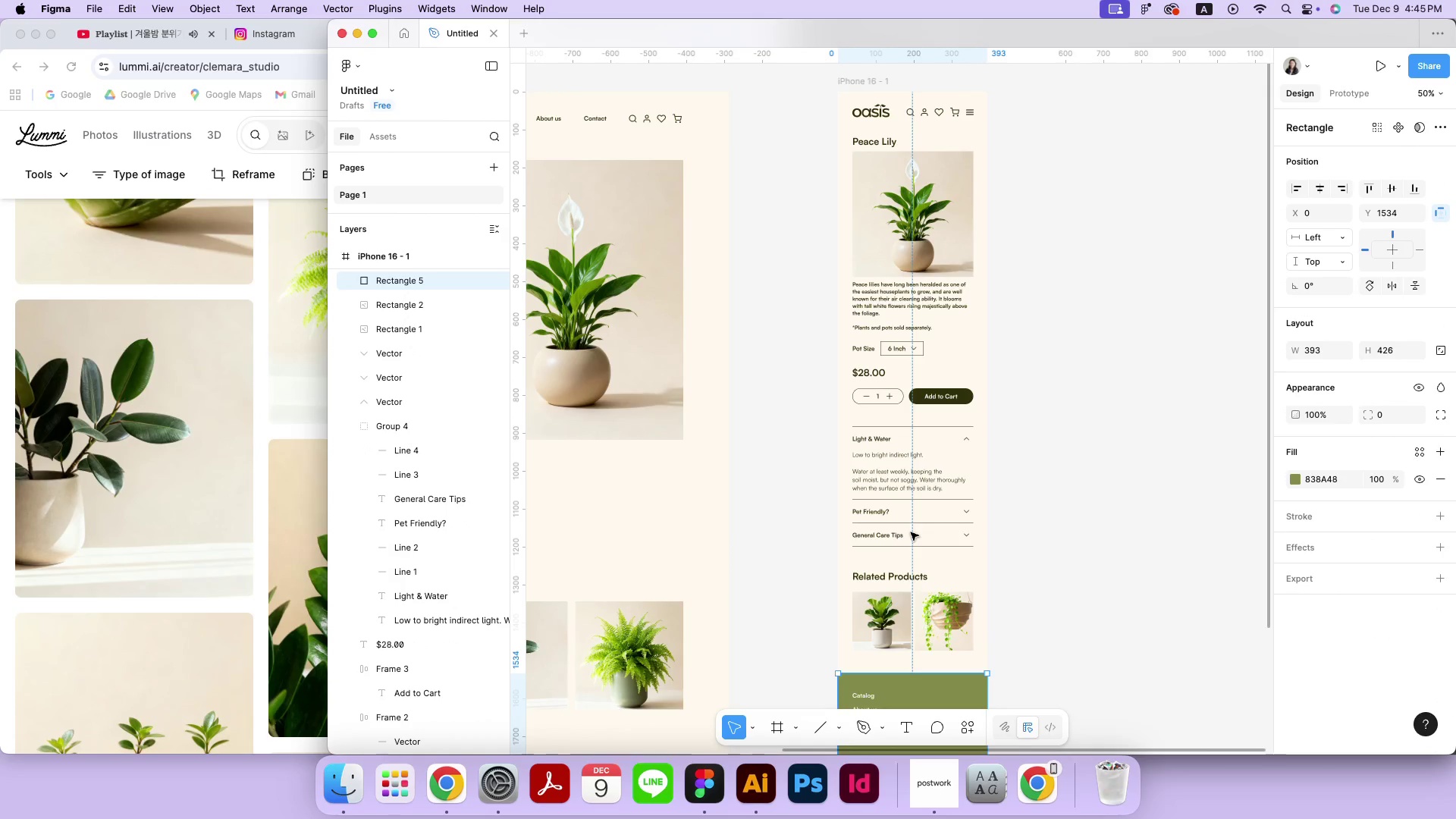 
hold_key(key=Space, duration=0.6)
 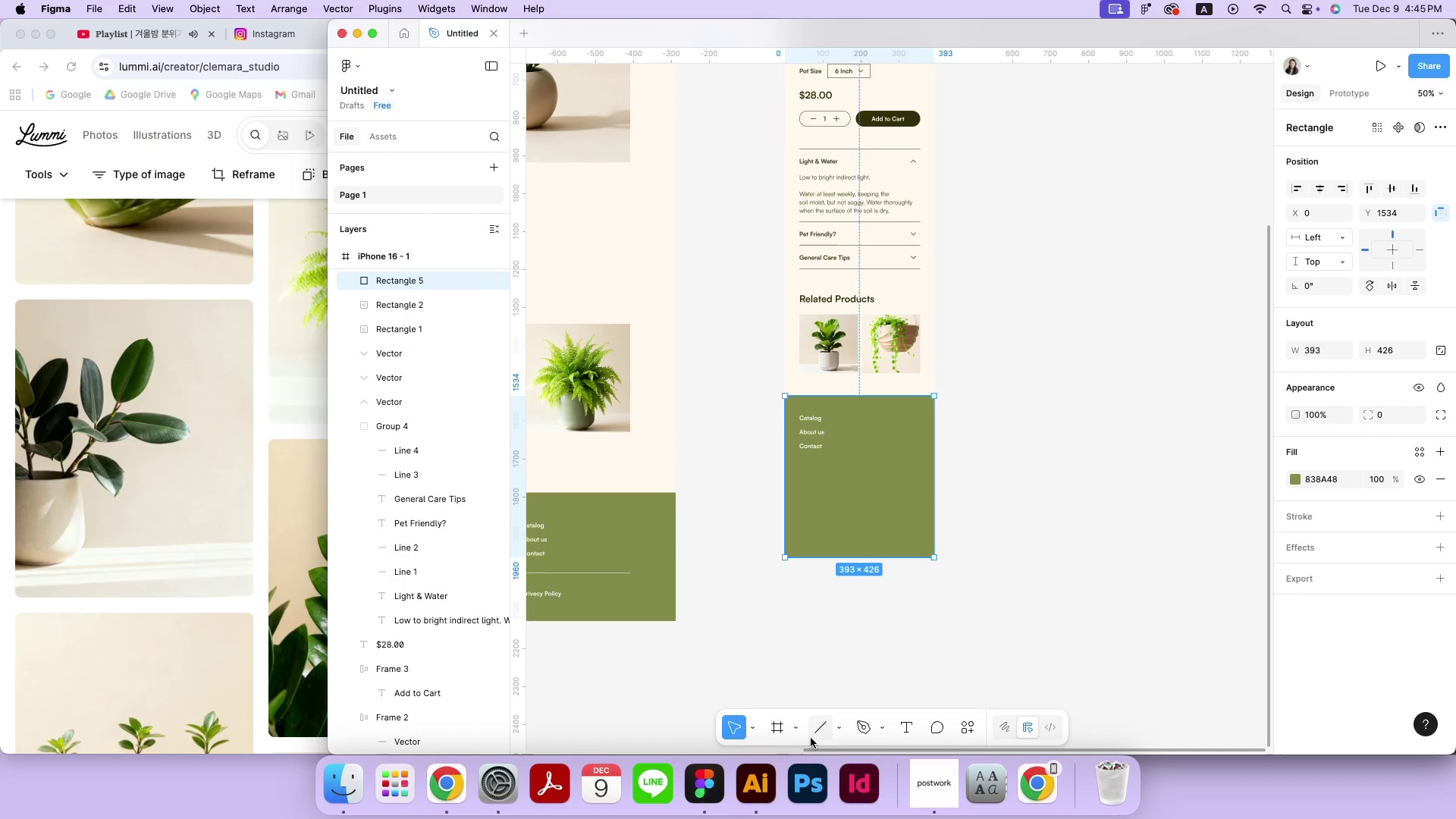 
left_click_drag(start_coordinate=[898, 603], to_coordinate=[846, 325])
 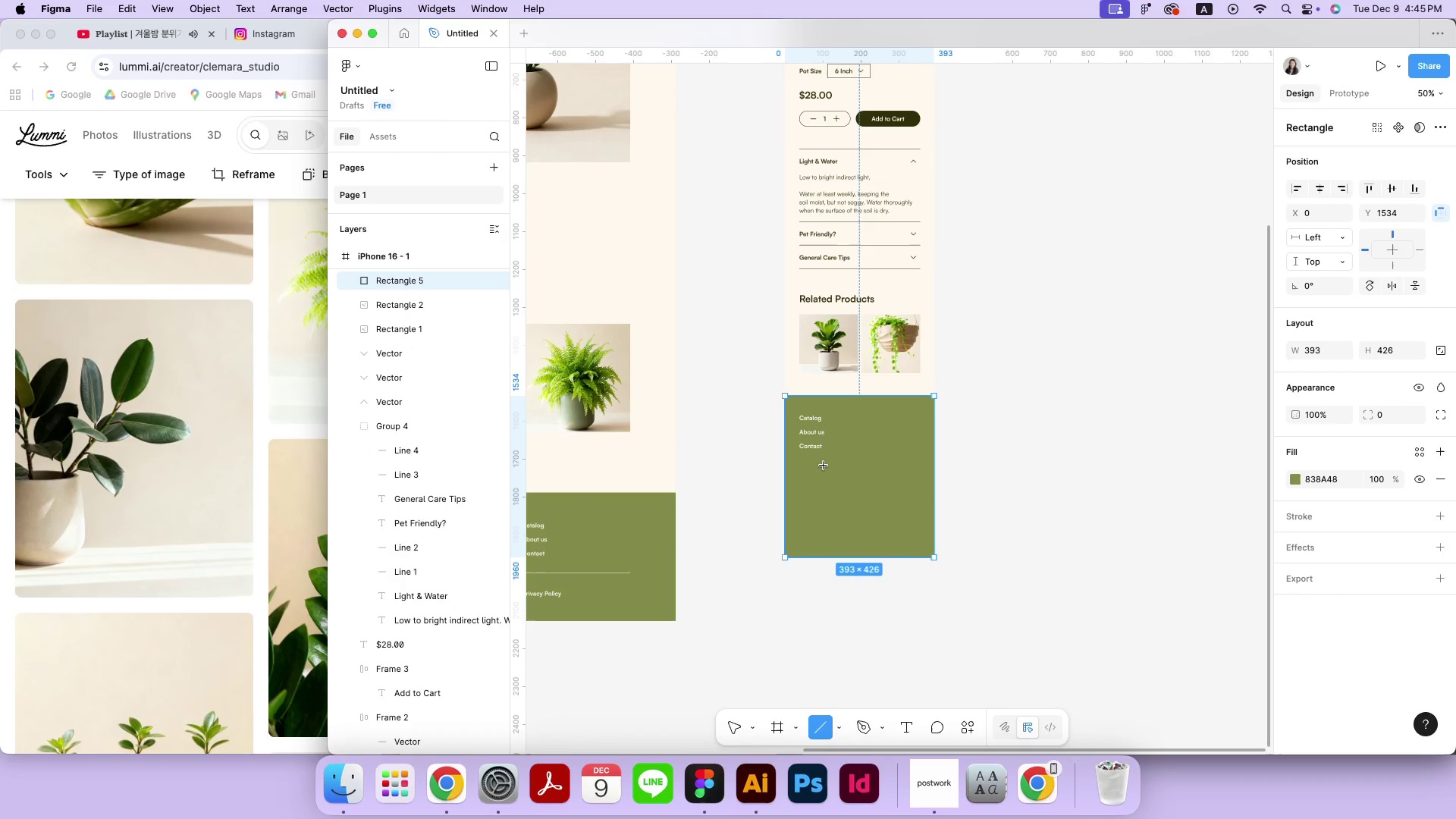 
left_click_drag(start_coordinate=[805, 471], to_coordinate=[921, 471])
 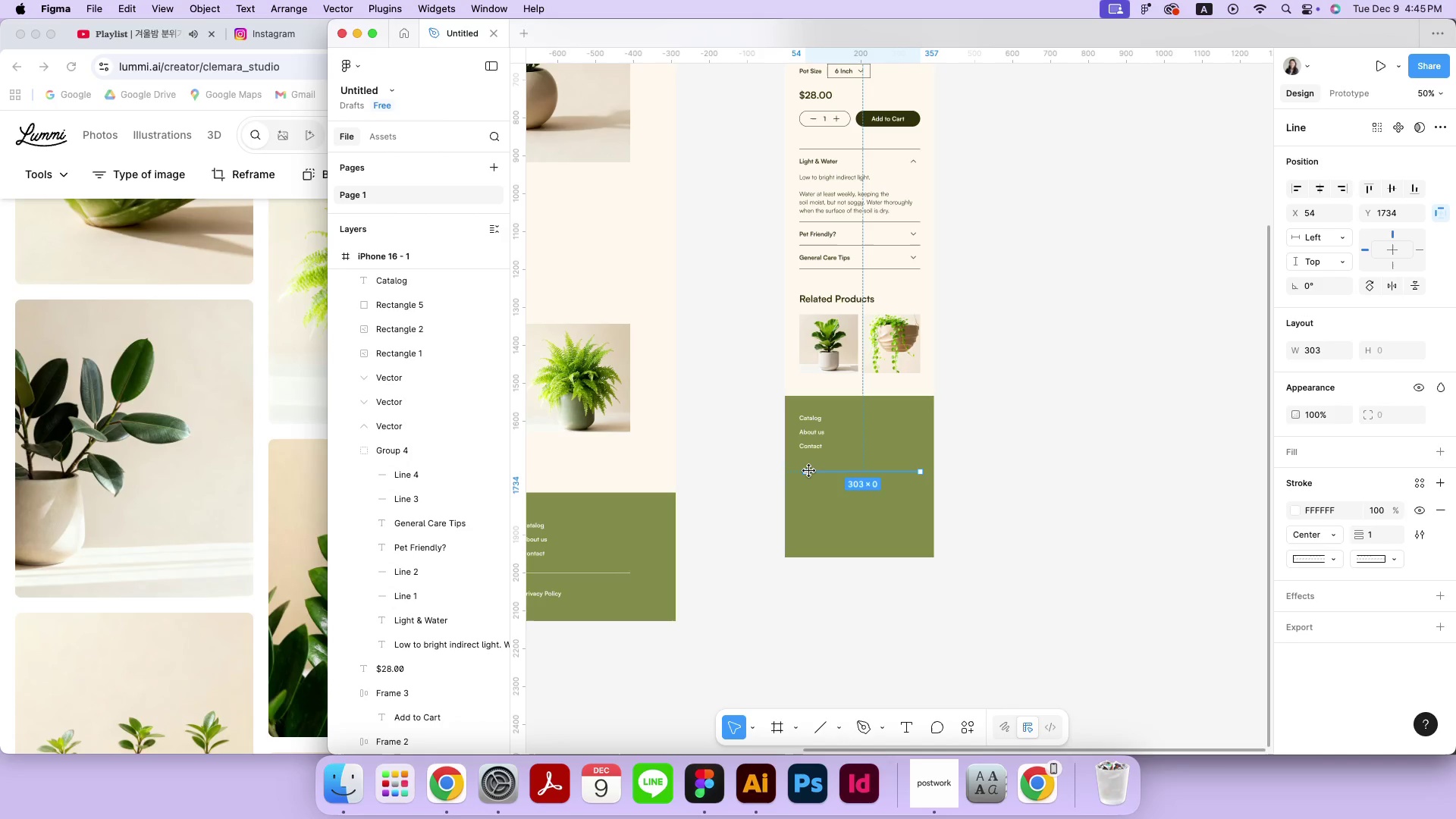 
hold_key(key=ShiftLeft, duration=1.02)
 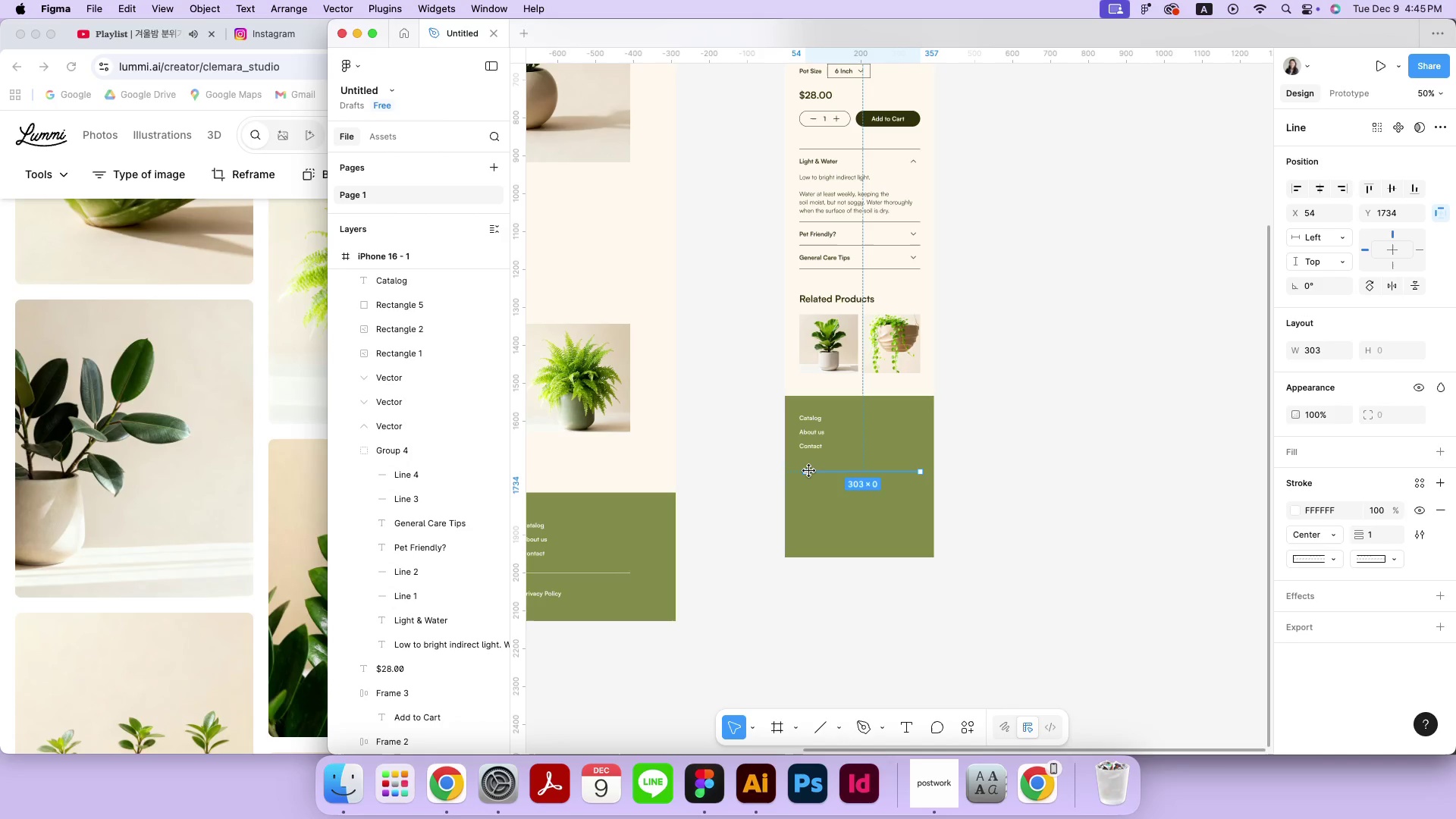 
left_click_drag(start_coordinate=[809, 471], to_coordinate=[800, 472])
 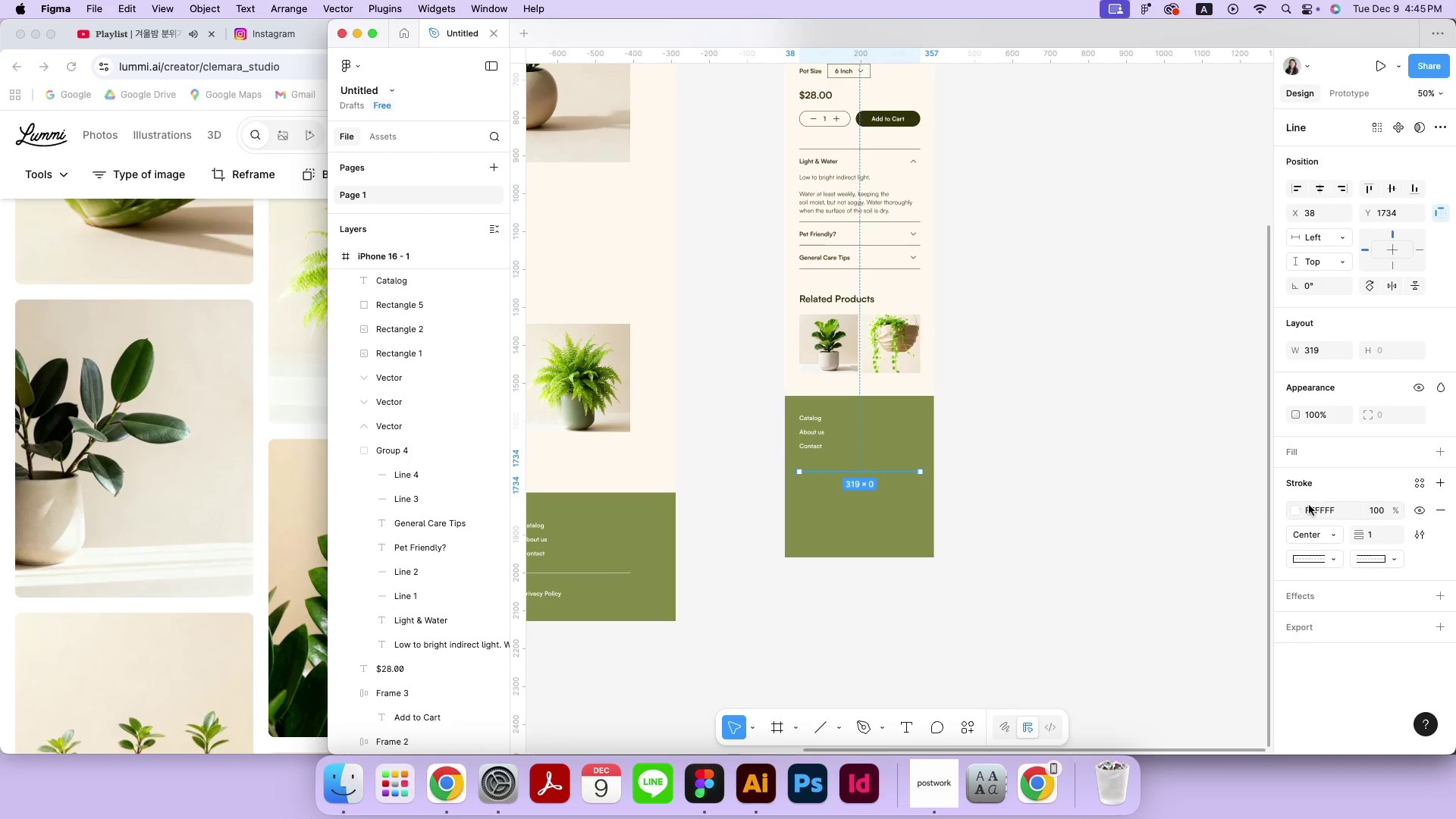 
hold_key(key=ShiftLeft, duration=0.91)
 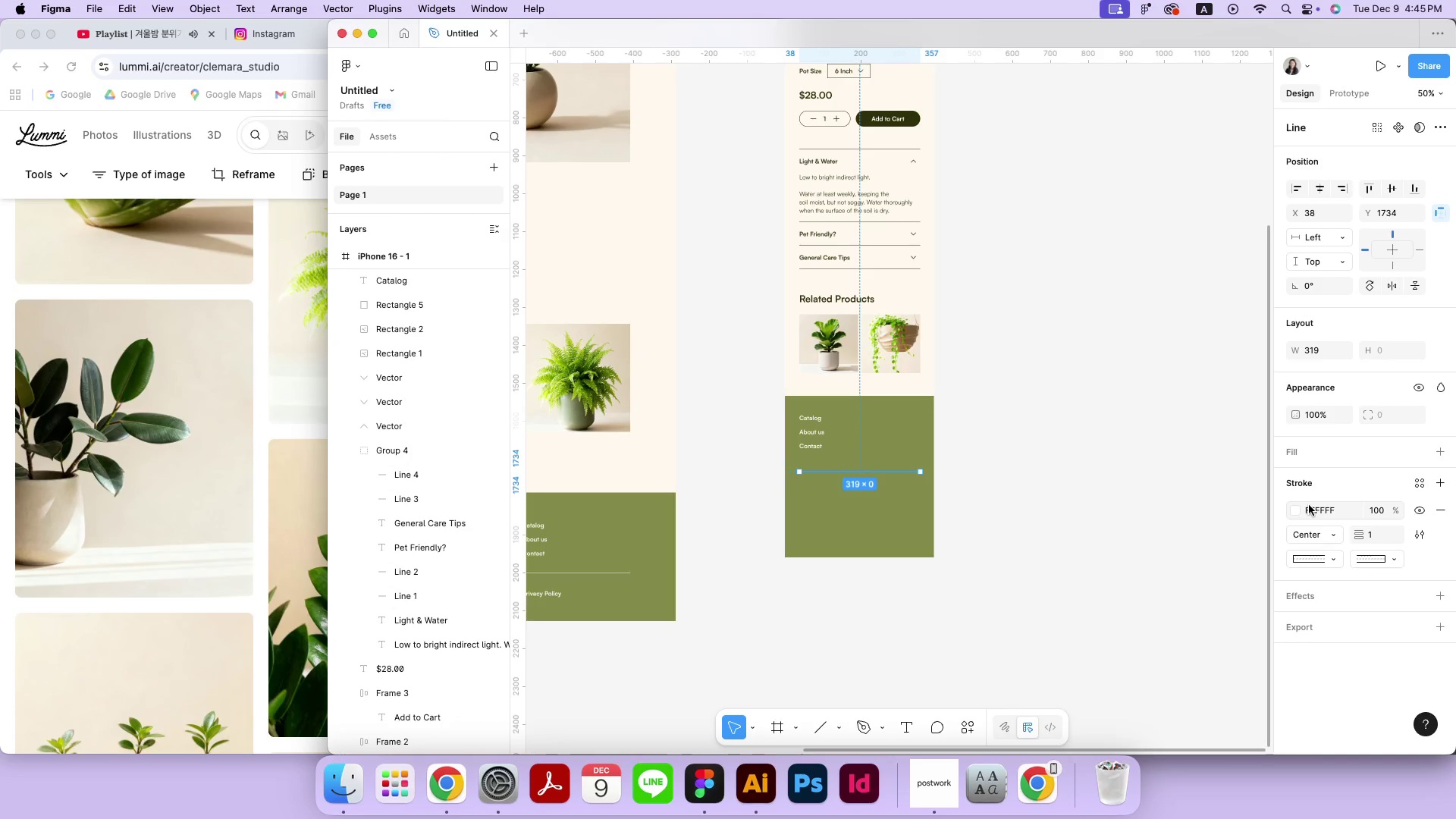 
left_click([1294, 510])
 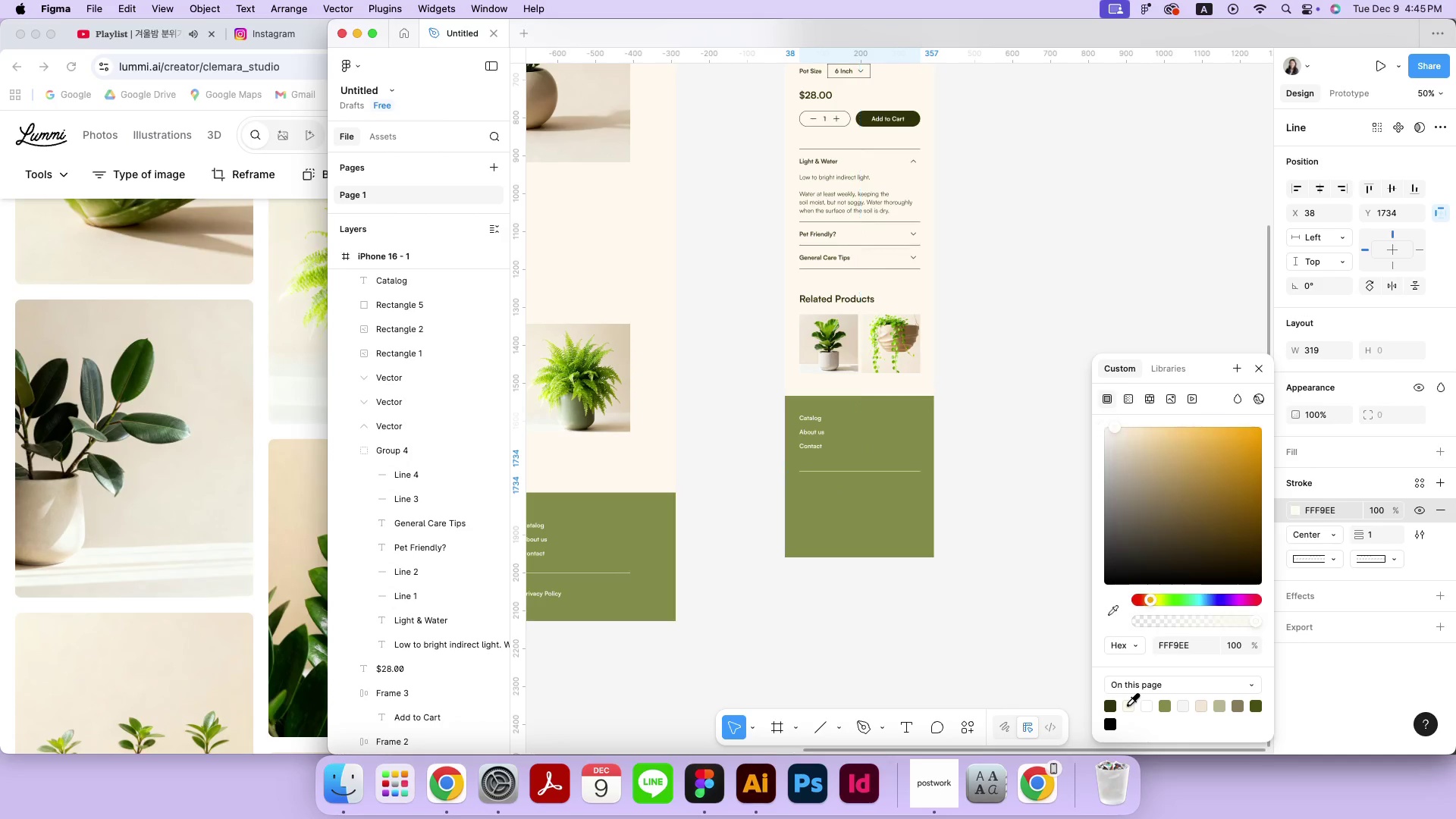 
double_click([995, 481])
 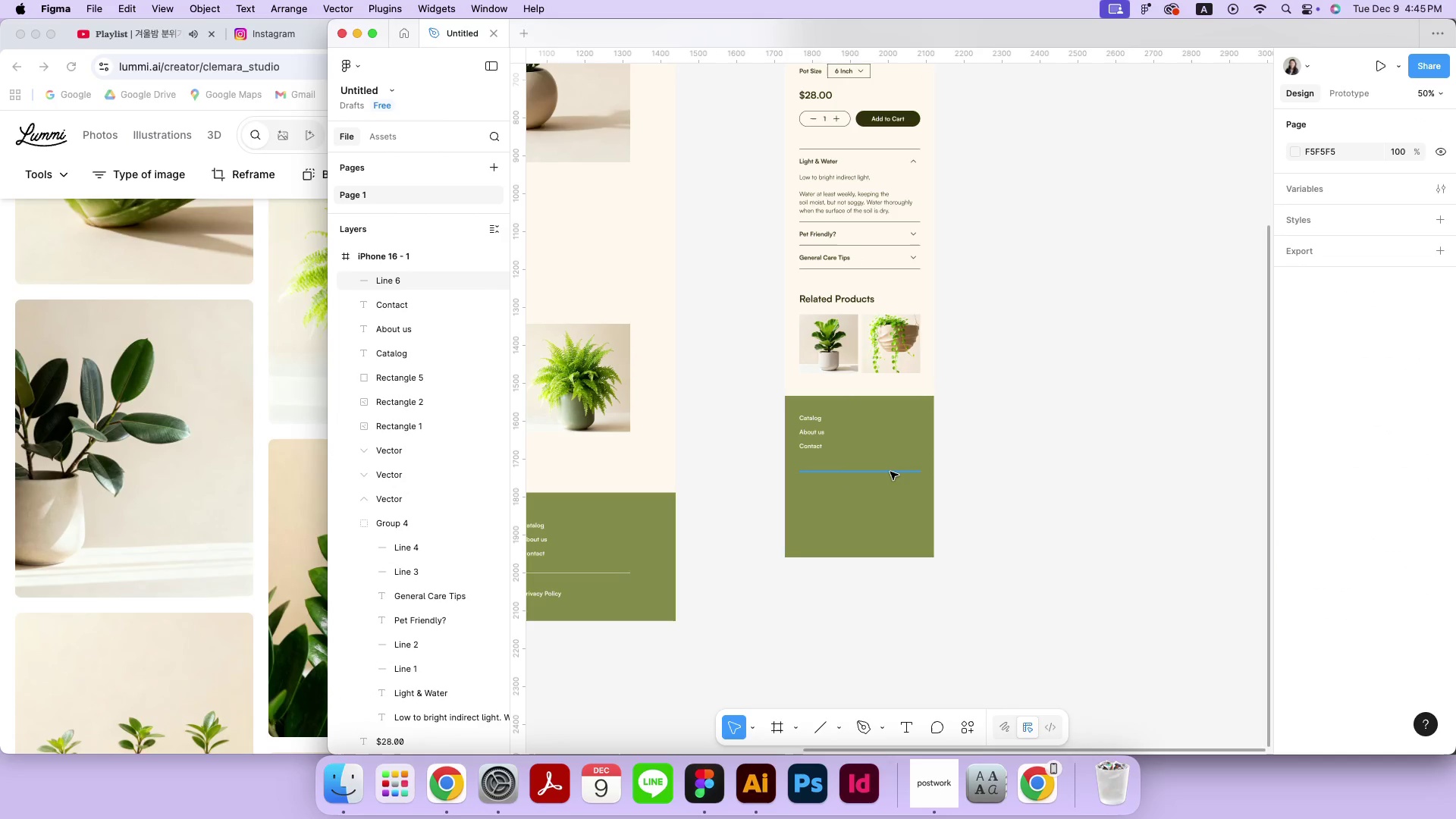 
left_click_drag(start_coordinate=[890, 472], to_coordinate=[890, 463])
 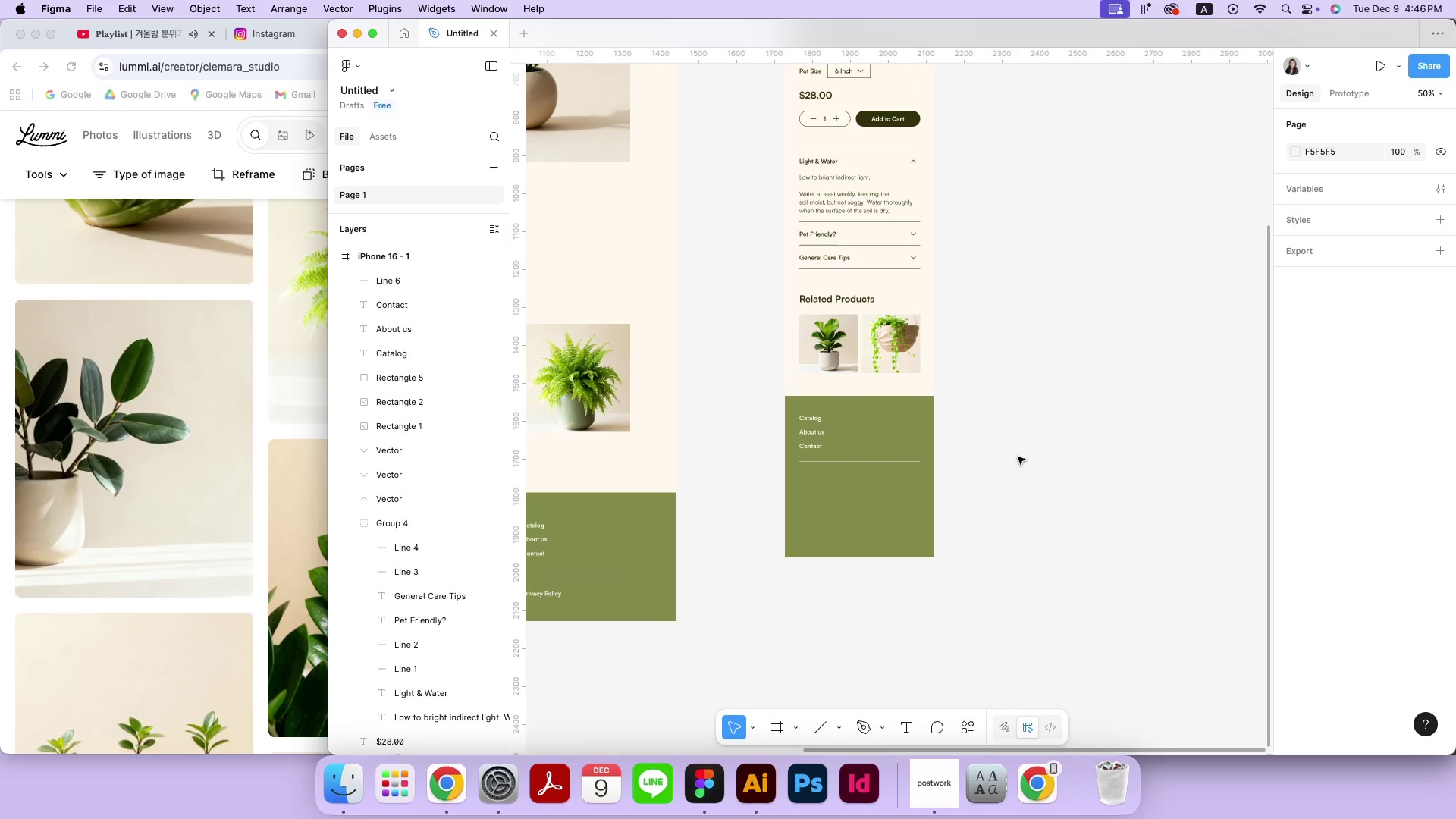 
hold_key(key=ShiftLeft, duration=2.35)
 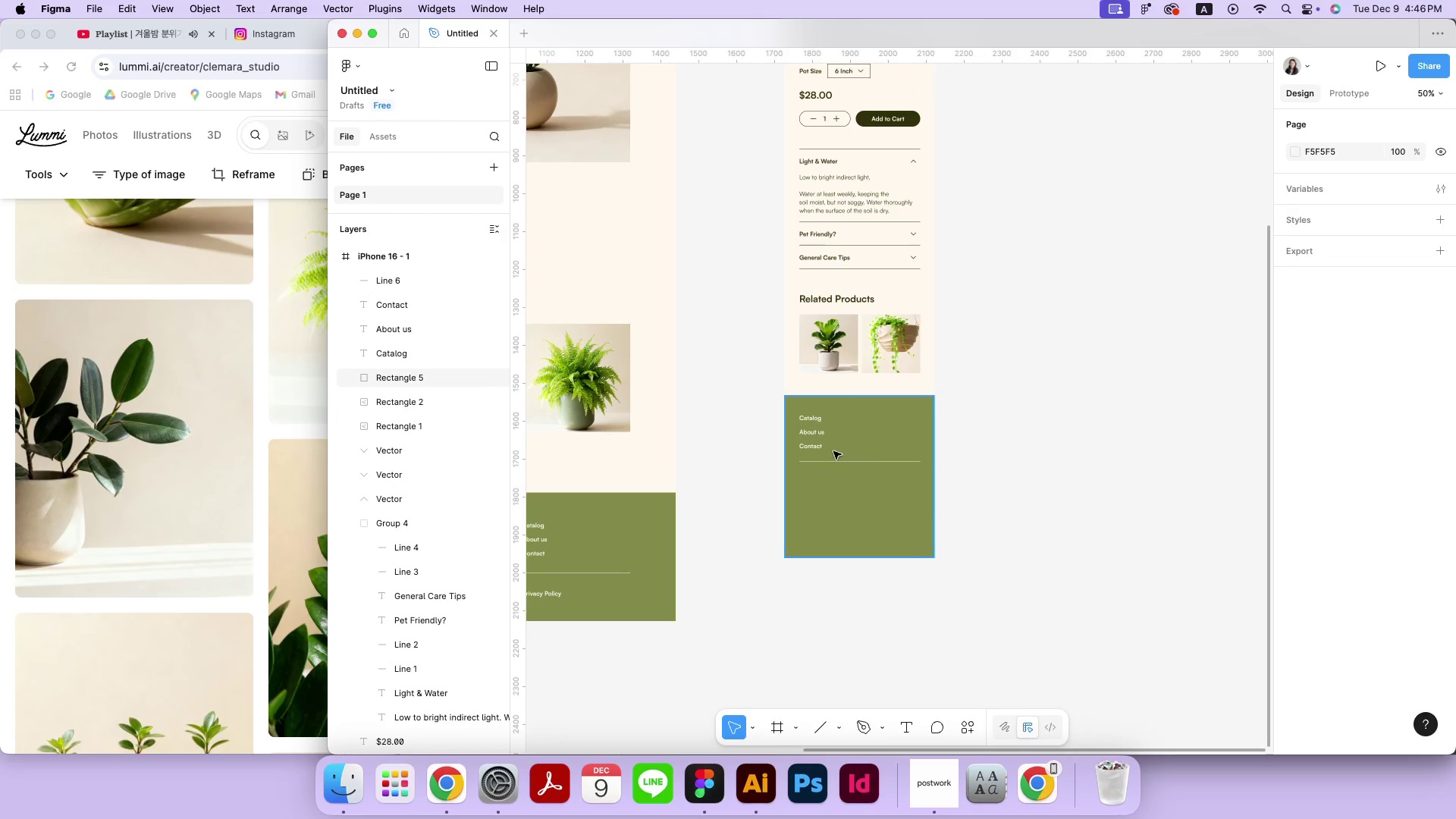 
left_click_drag(start_coordinate=[814, 448], to_coordinate=[813, 477])
 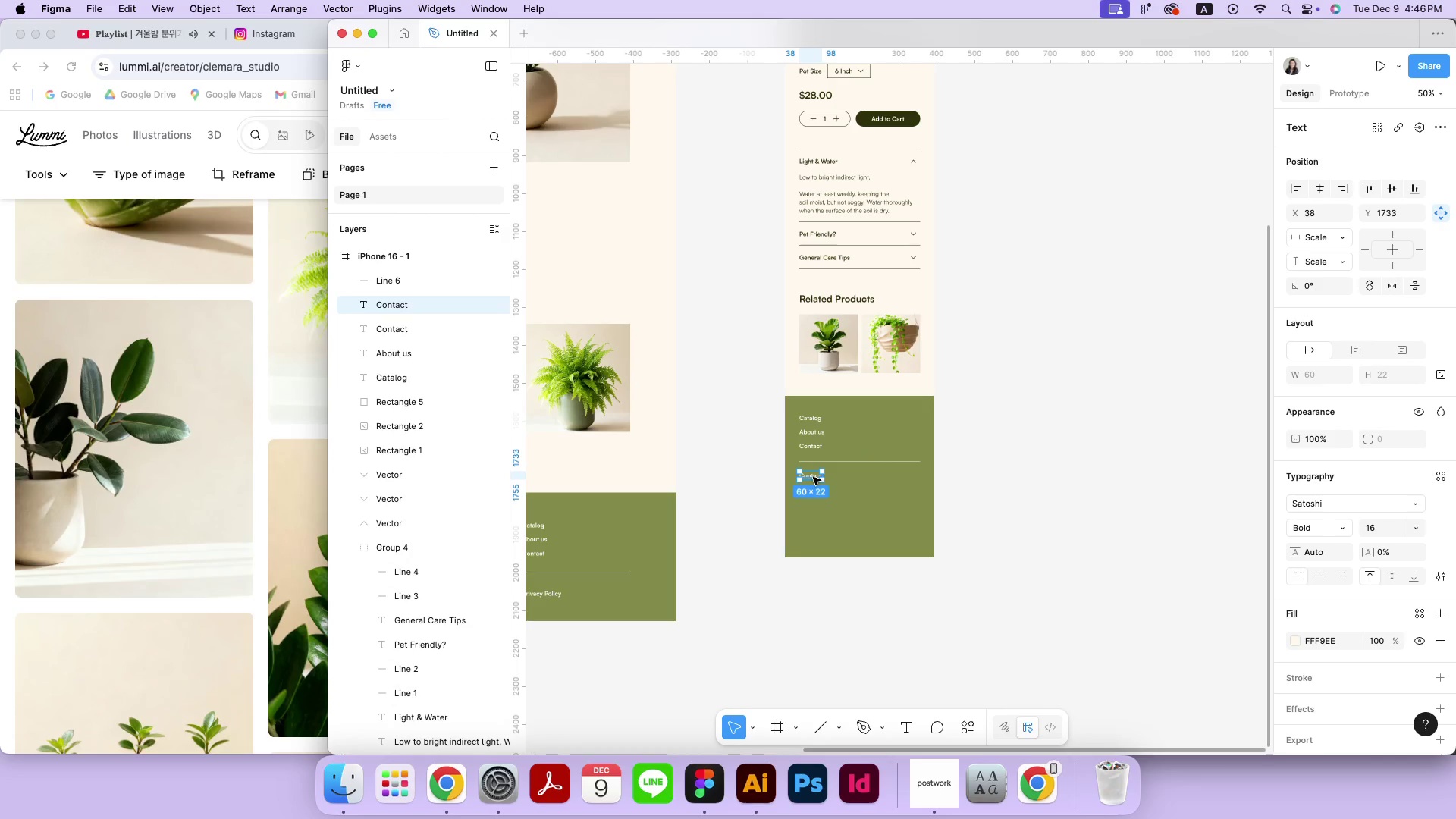 
hold_key(key=OptionLeft, duration=4.03)
 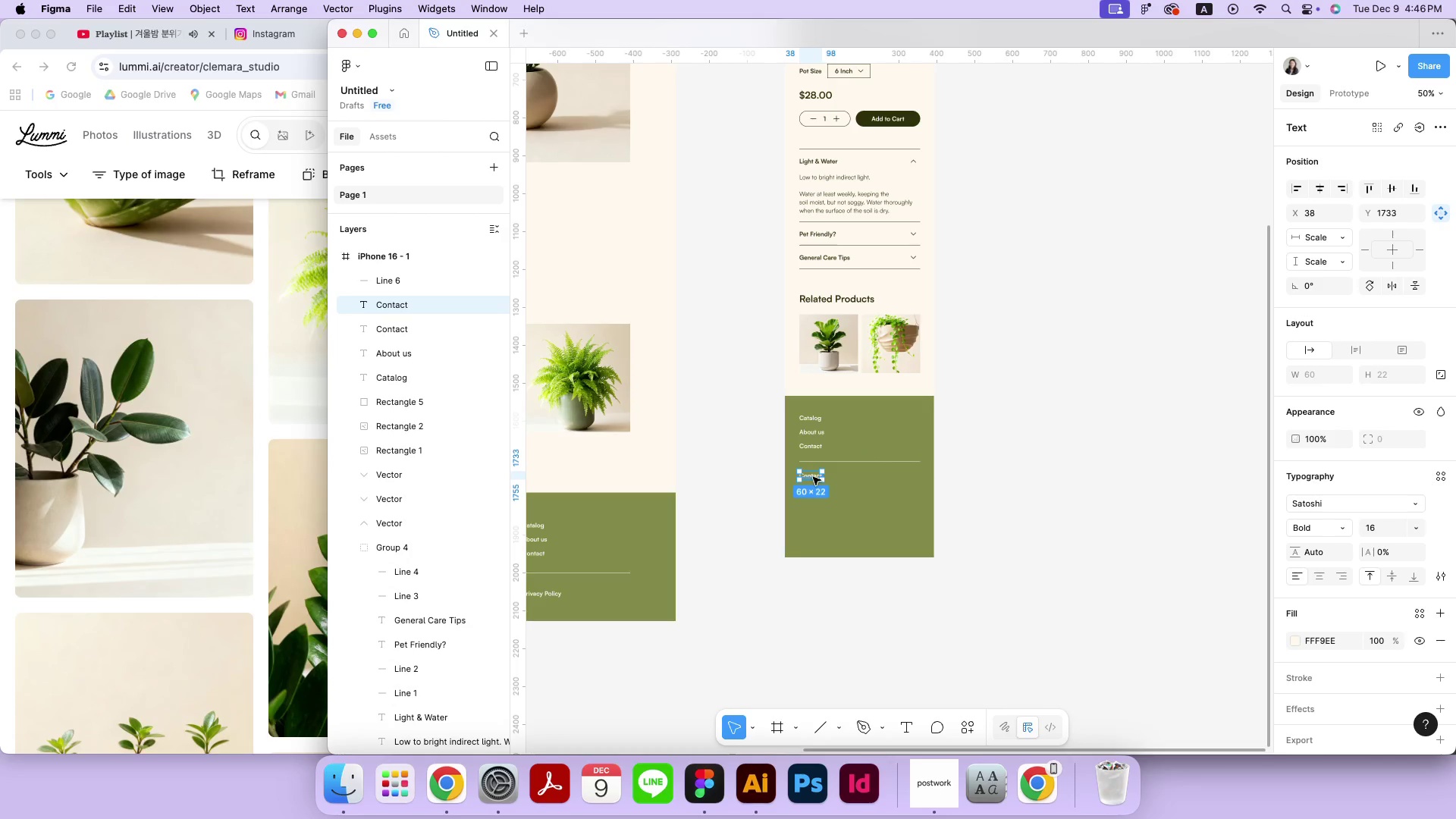 
hold_key(key=ShiftLeft, duration=3.87)
 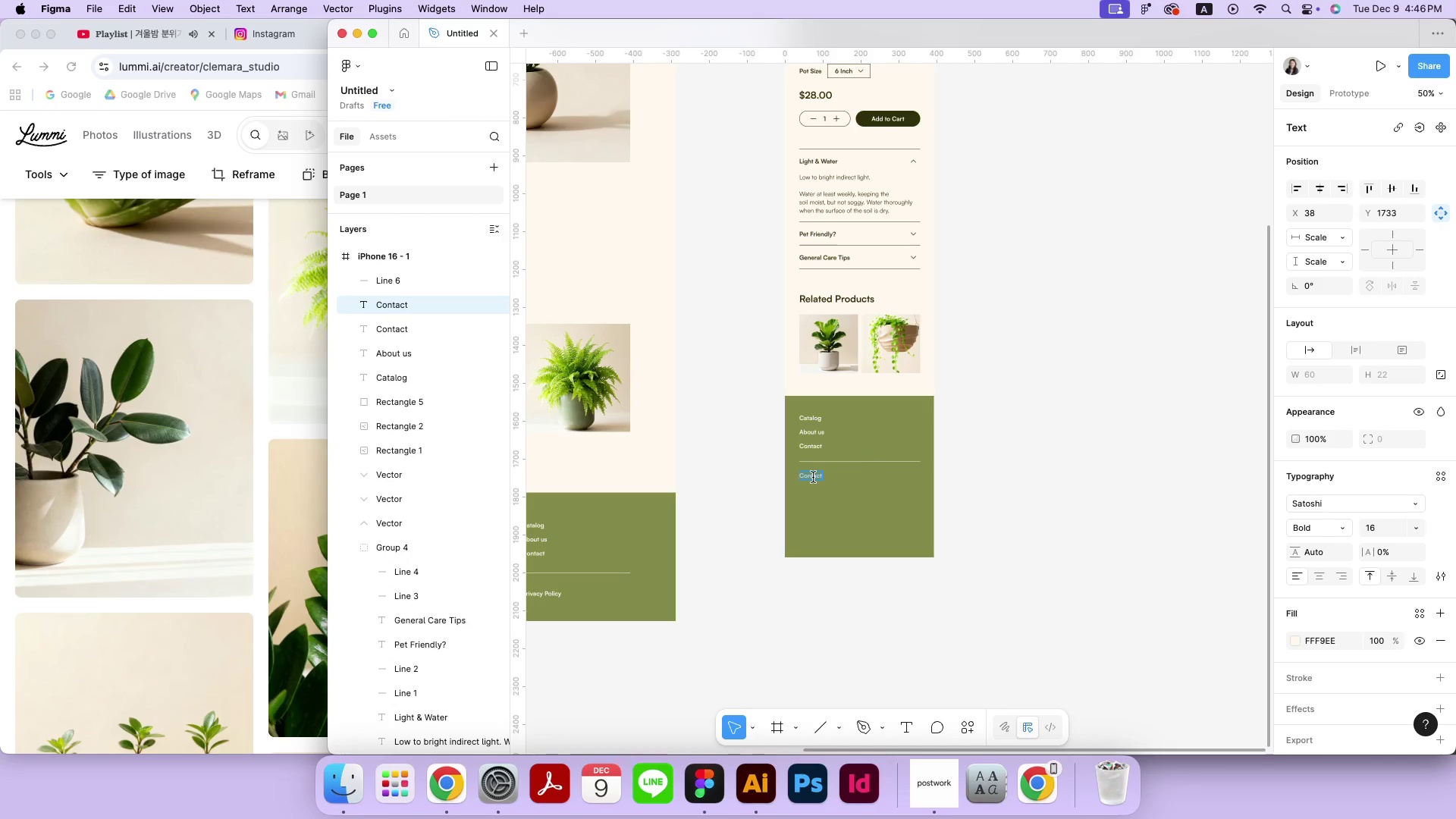 
left_click([713, 510])
 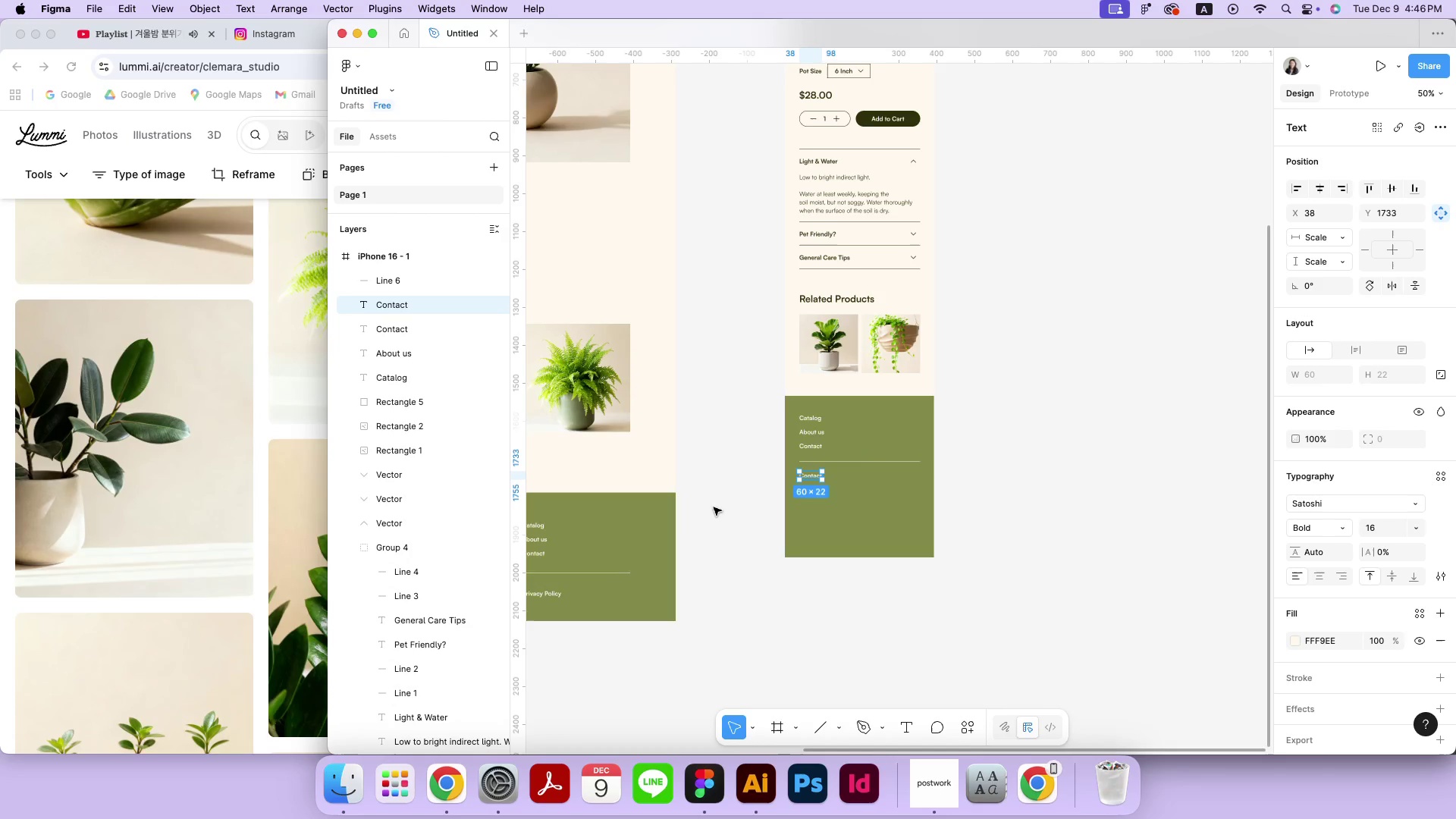 
hold_key(key=Space, duration=0.4)
 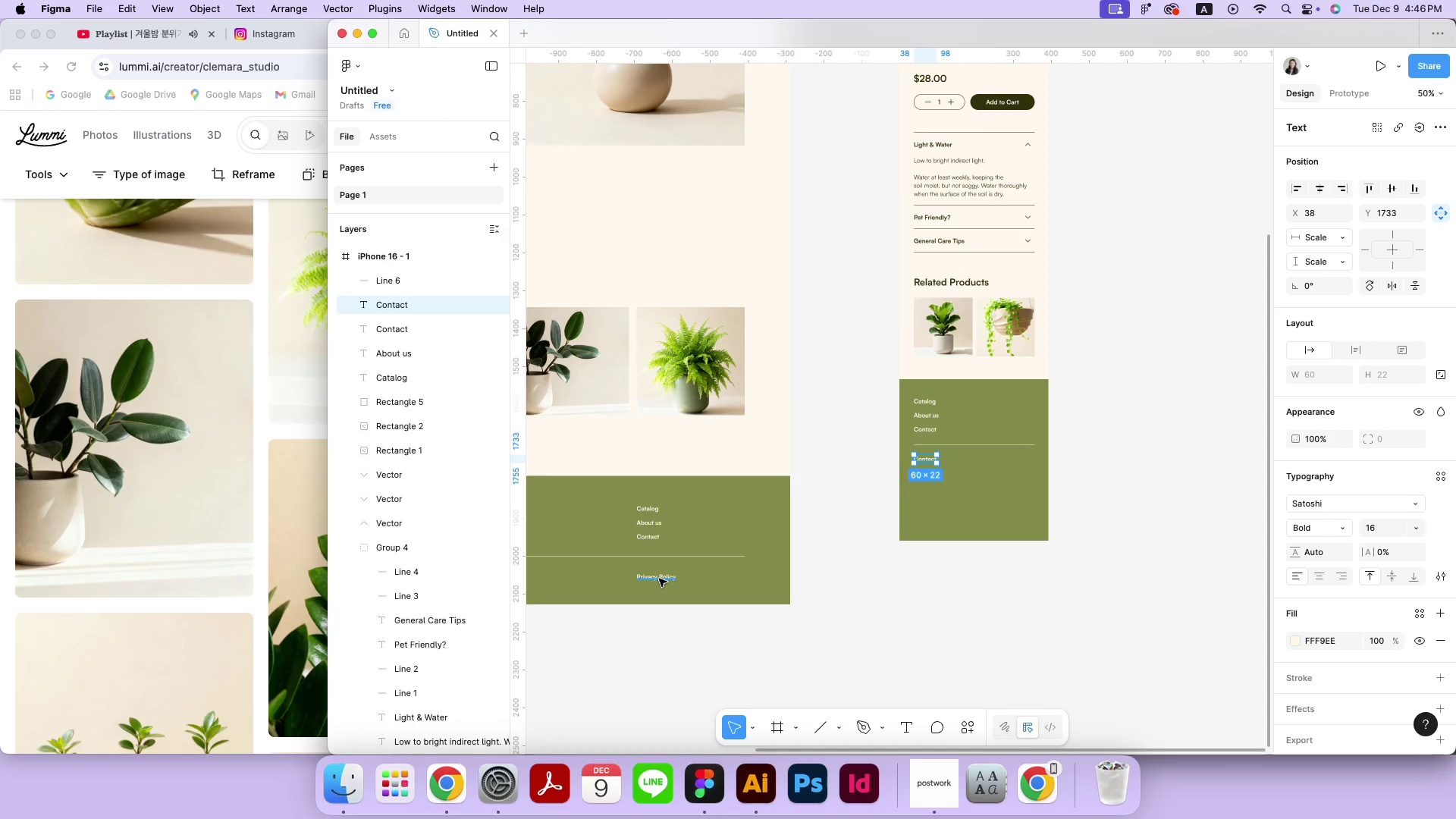 
left_click_drag(start_coordinate=[720, 494], to_coordinate=[834, 477])
 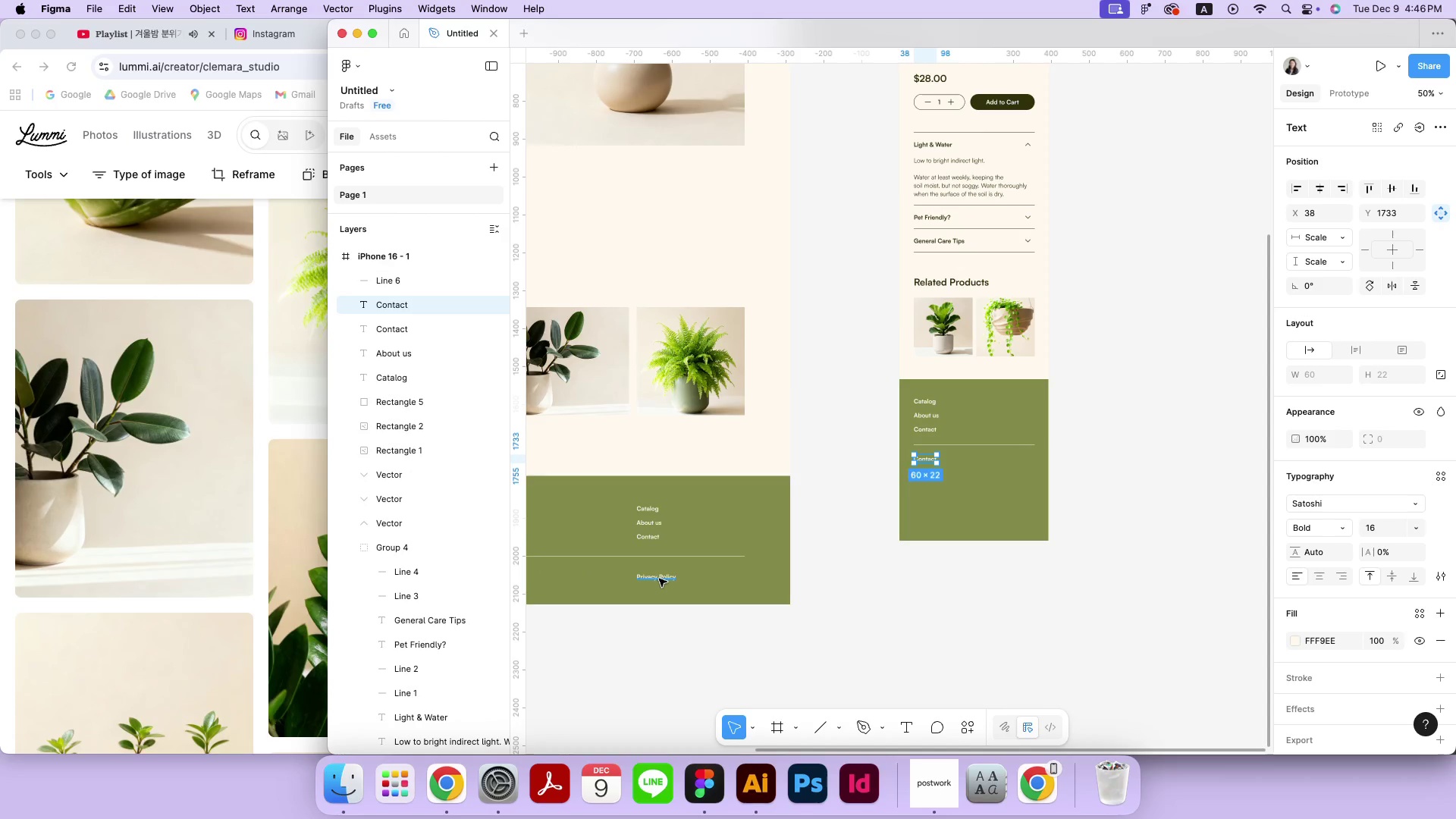 
double_click([659, 579])
 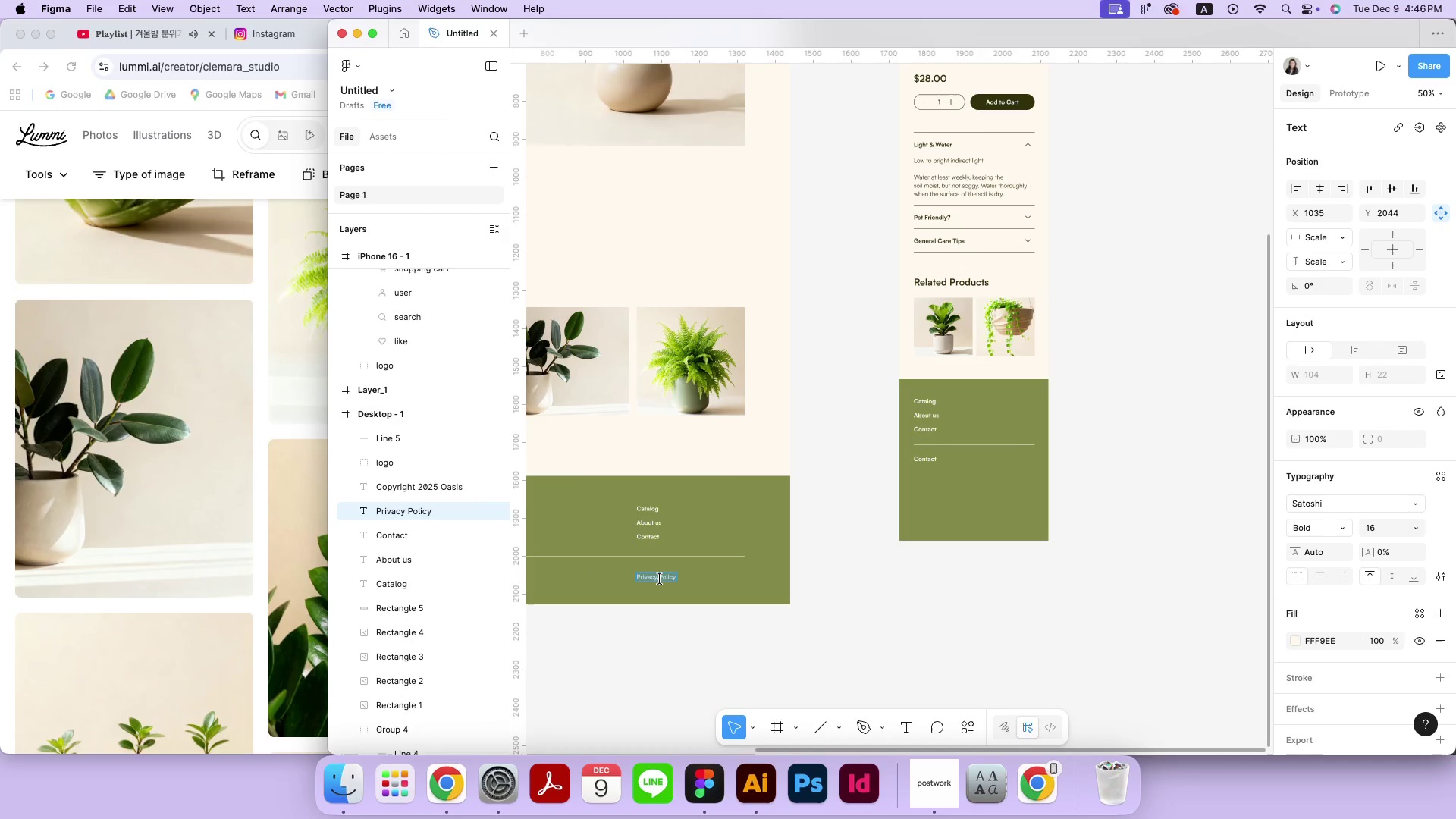 
key(Meta+CommandLeft)
 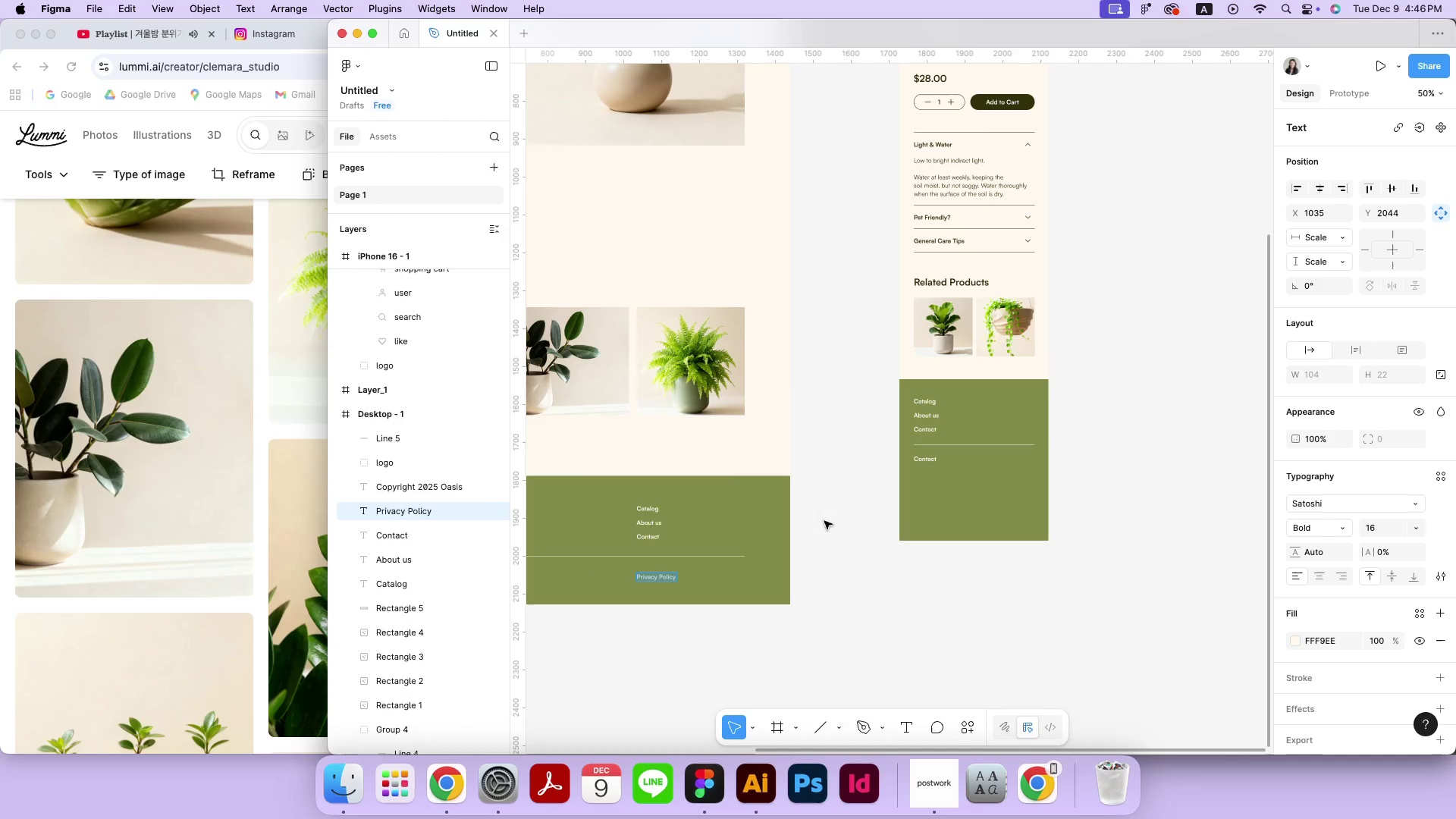 
key(Meta+C)
 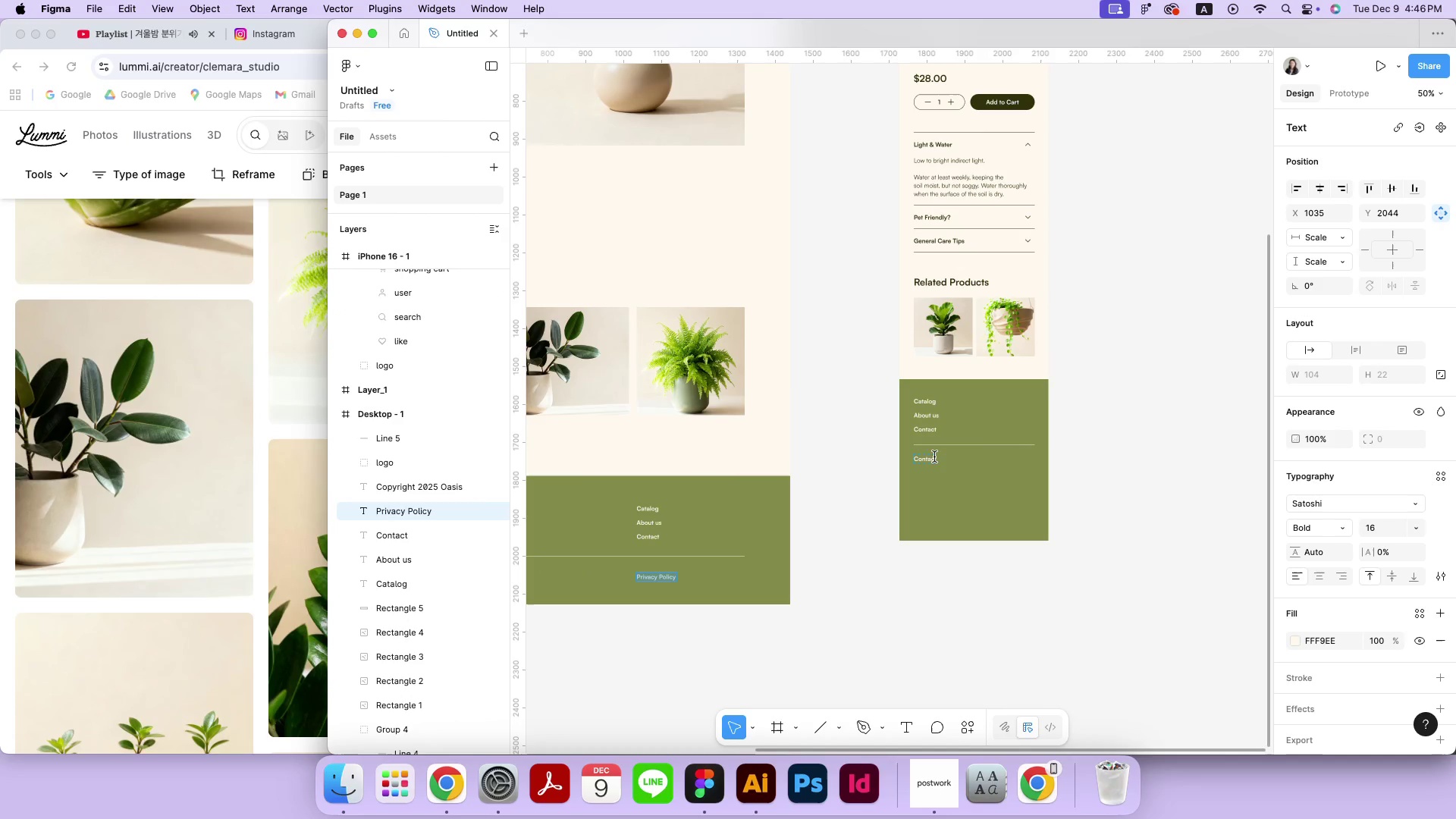 
left_click([924, 460])
 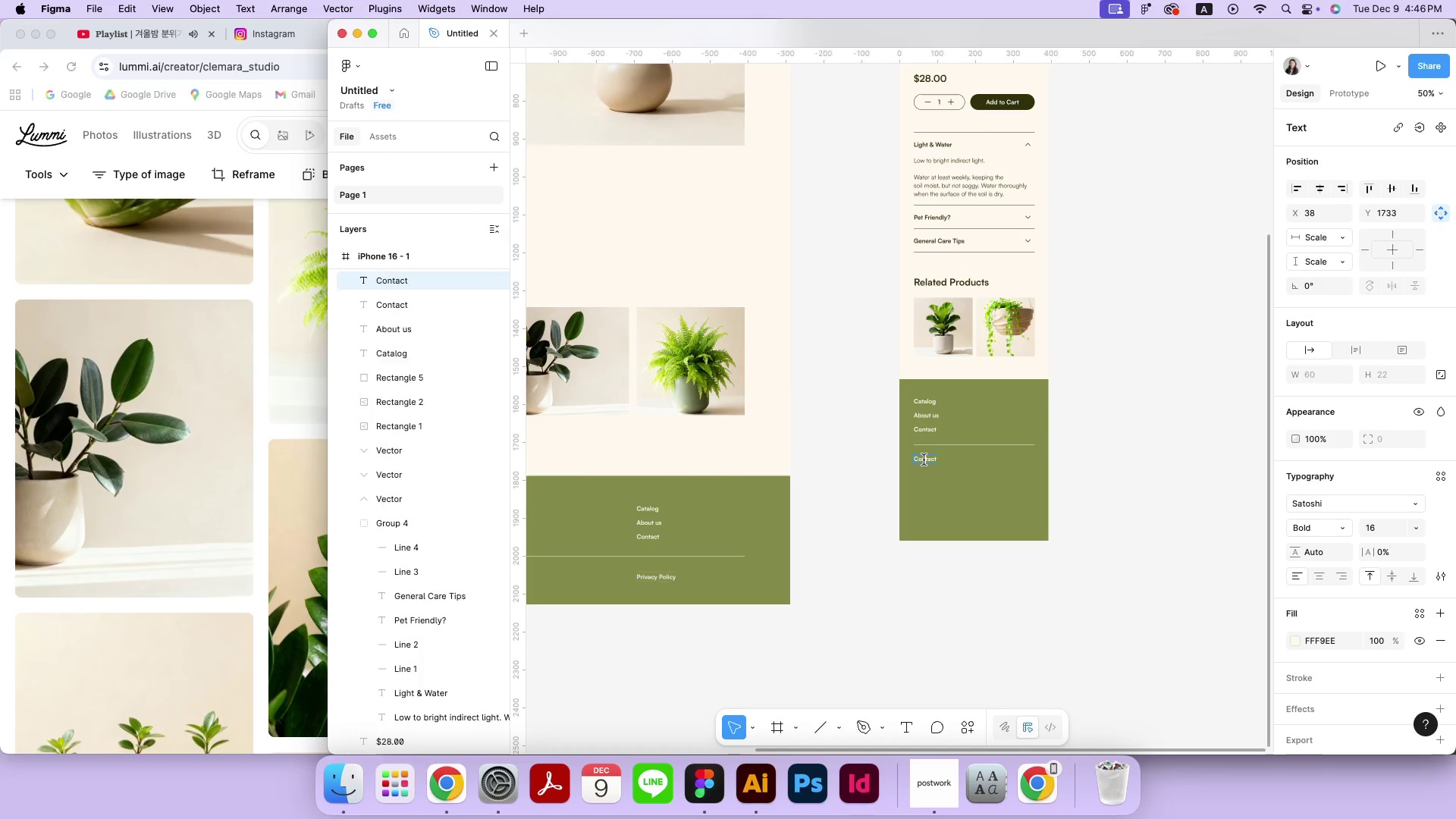 
key(Meta+A)
 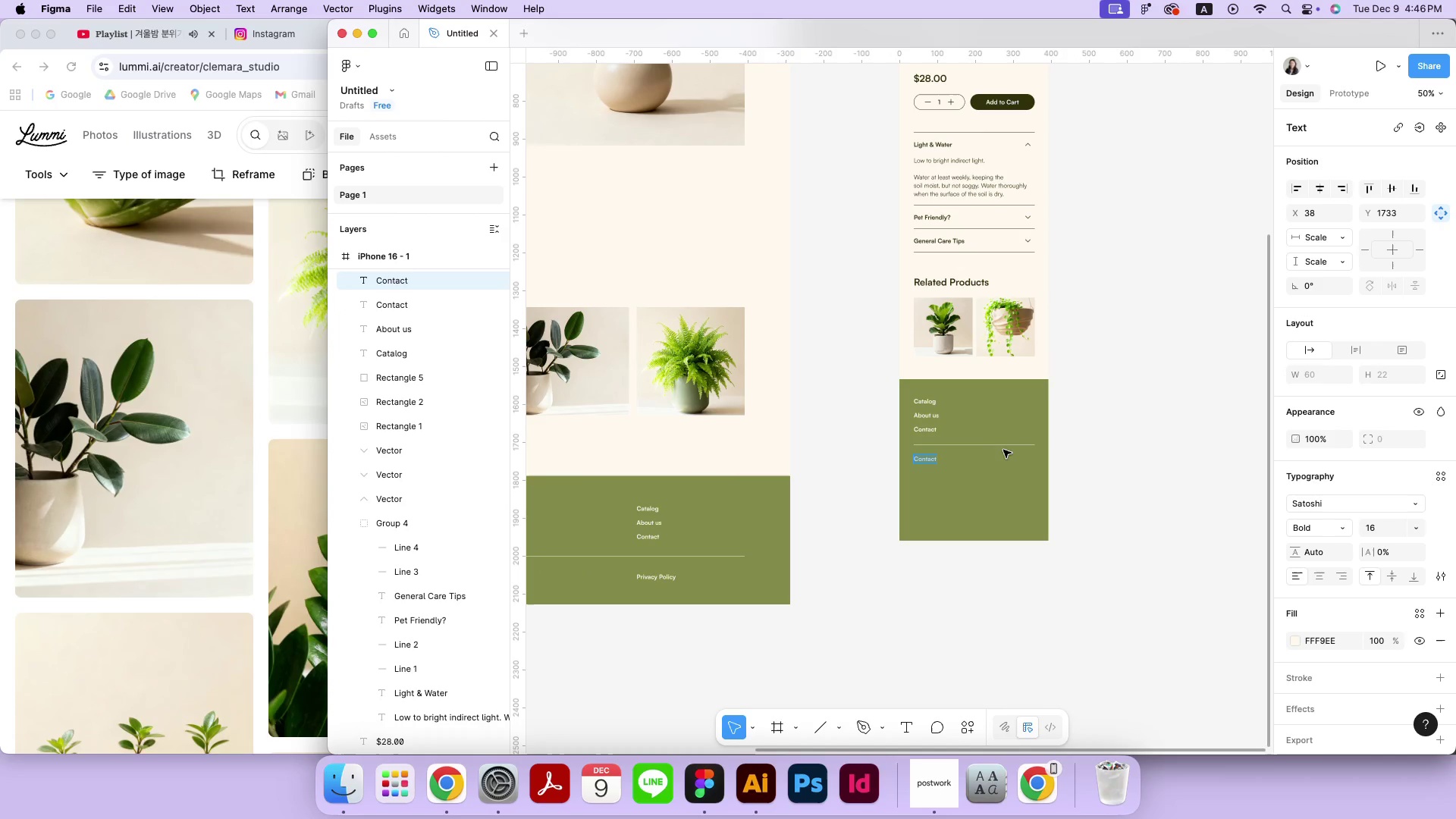 
key(Meta+V)
 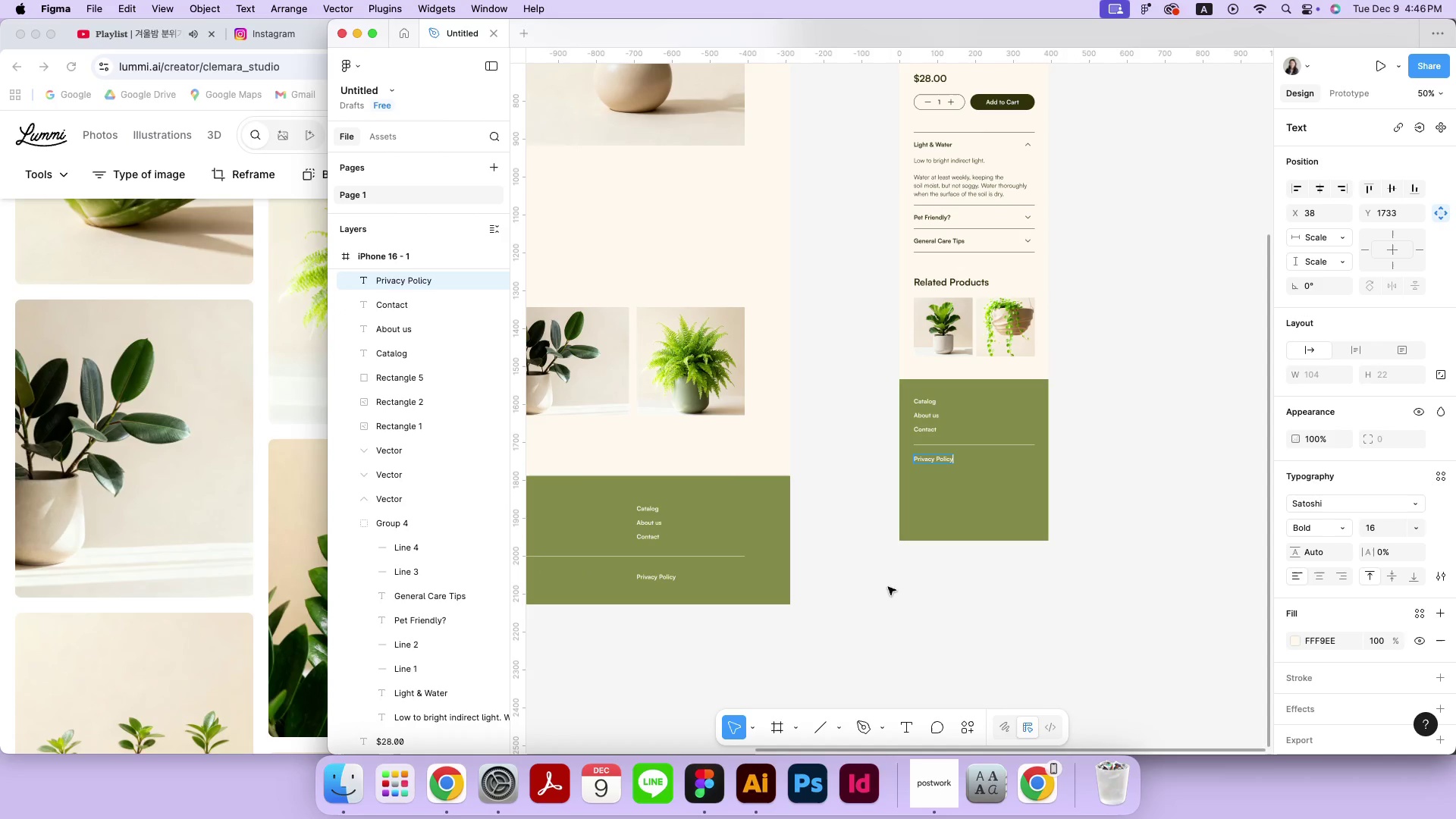 
left_click([885, 590])
 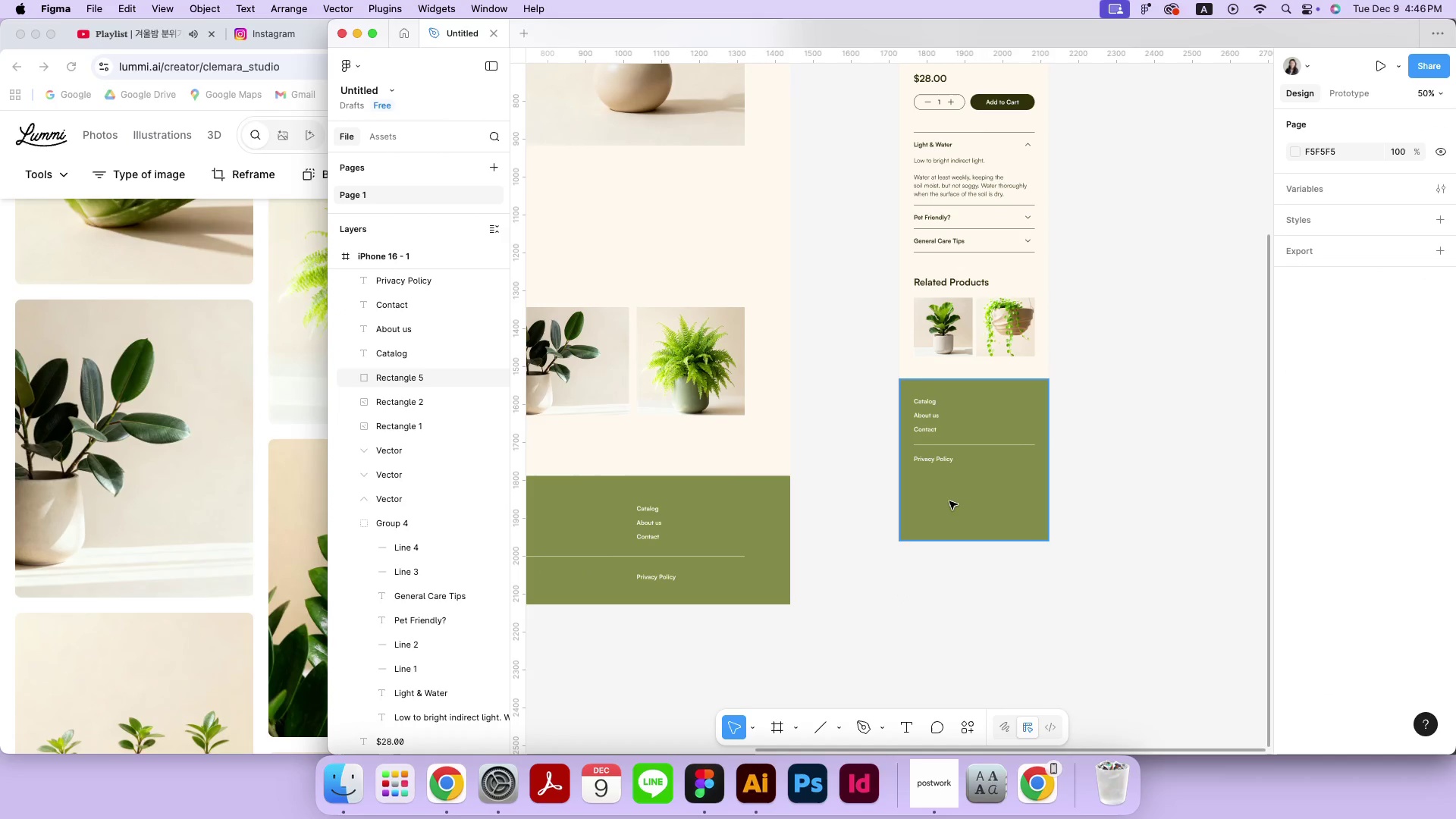 
left_click([942, 463])
 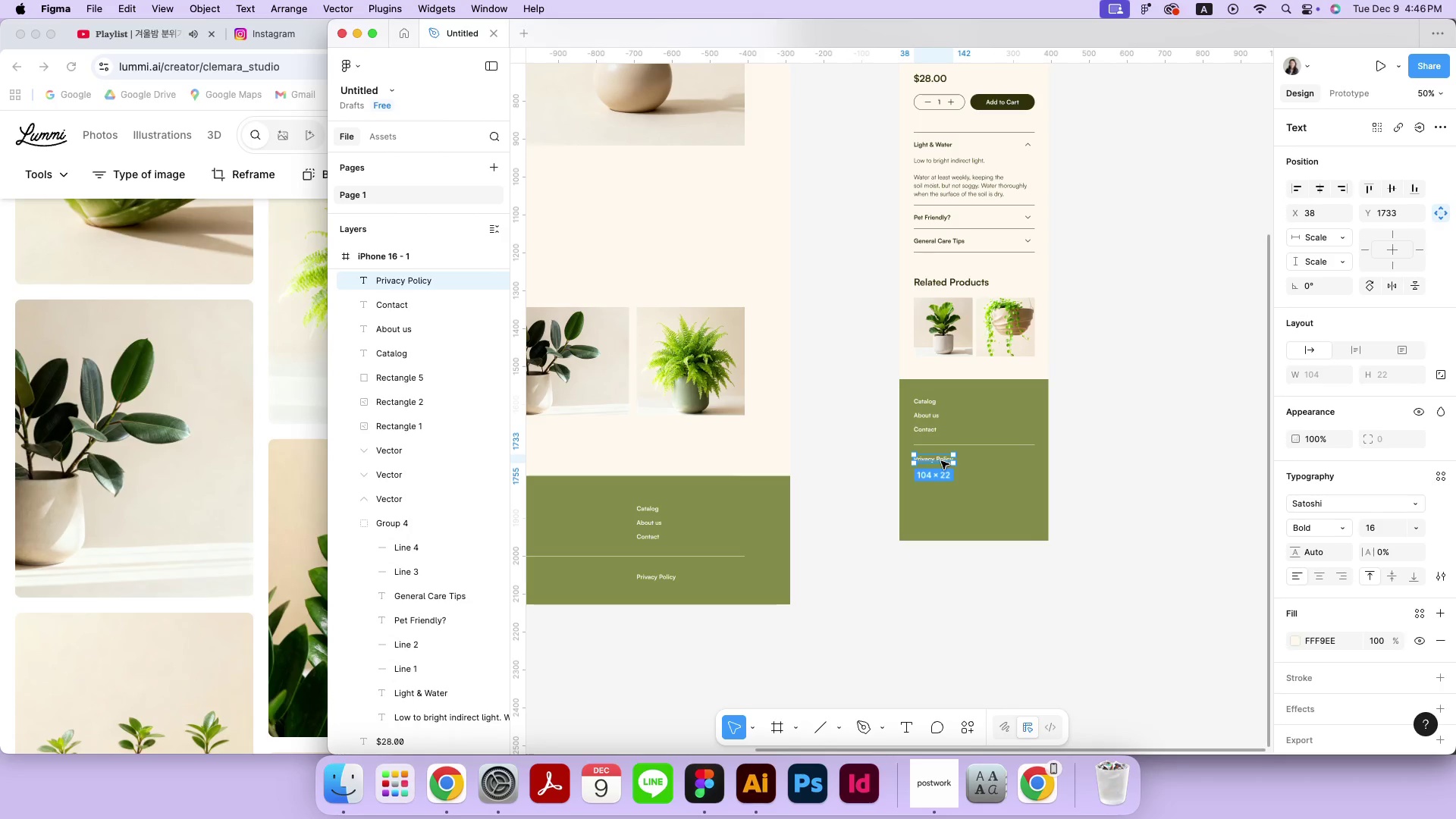 
left_click_drag(start_coordinate=[941, 461], to_coordinate=[1006, 460])
 